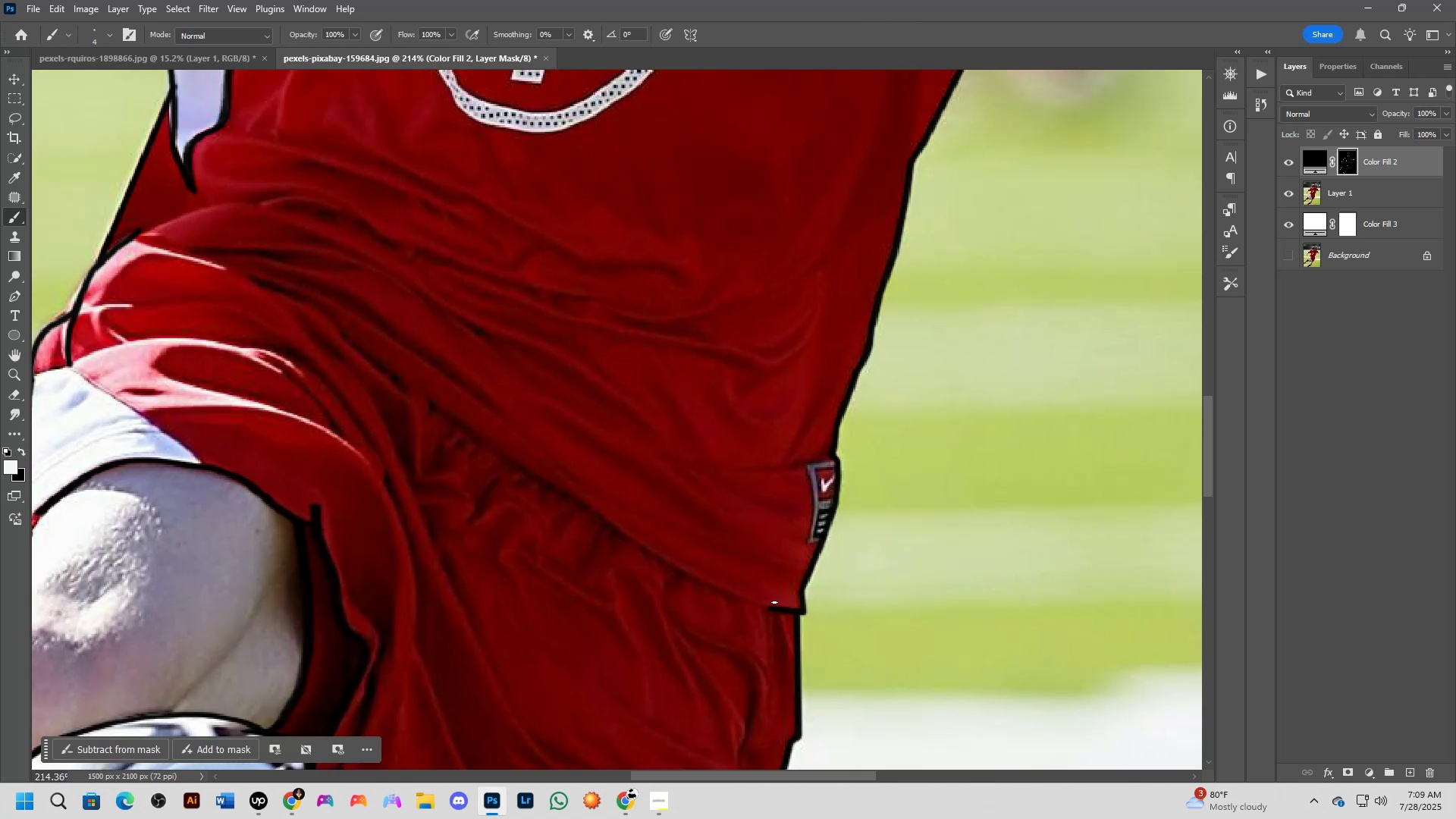 
hold_key(key=AltLeft, duration=0.34)
 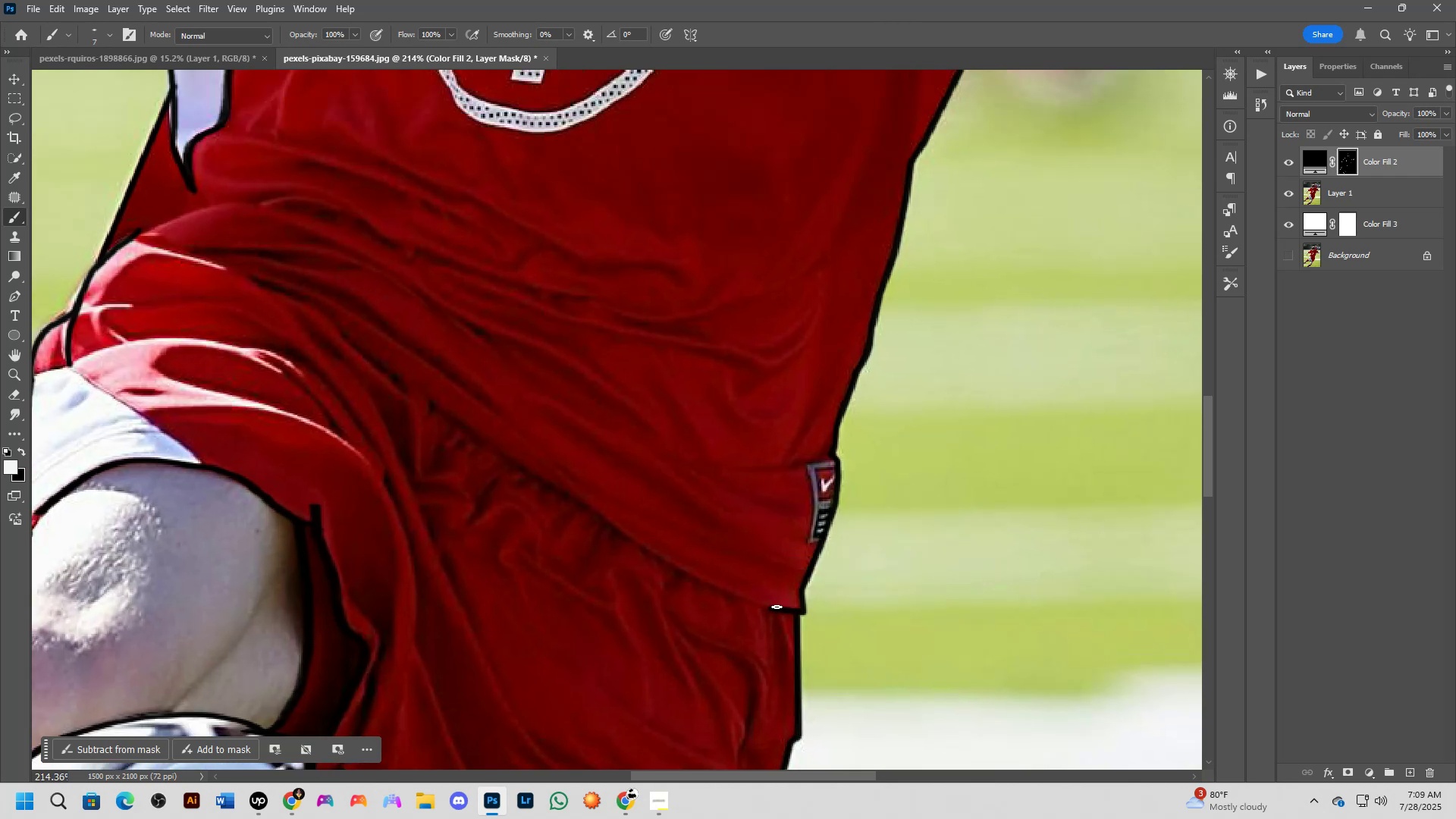 
left_click_drag(start_coordinate=[775, 607], to_coordinate=[73, 331])
 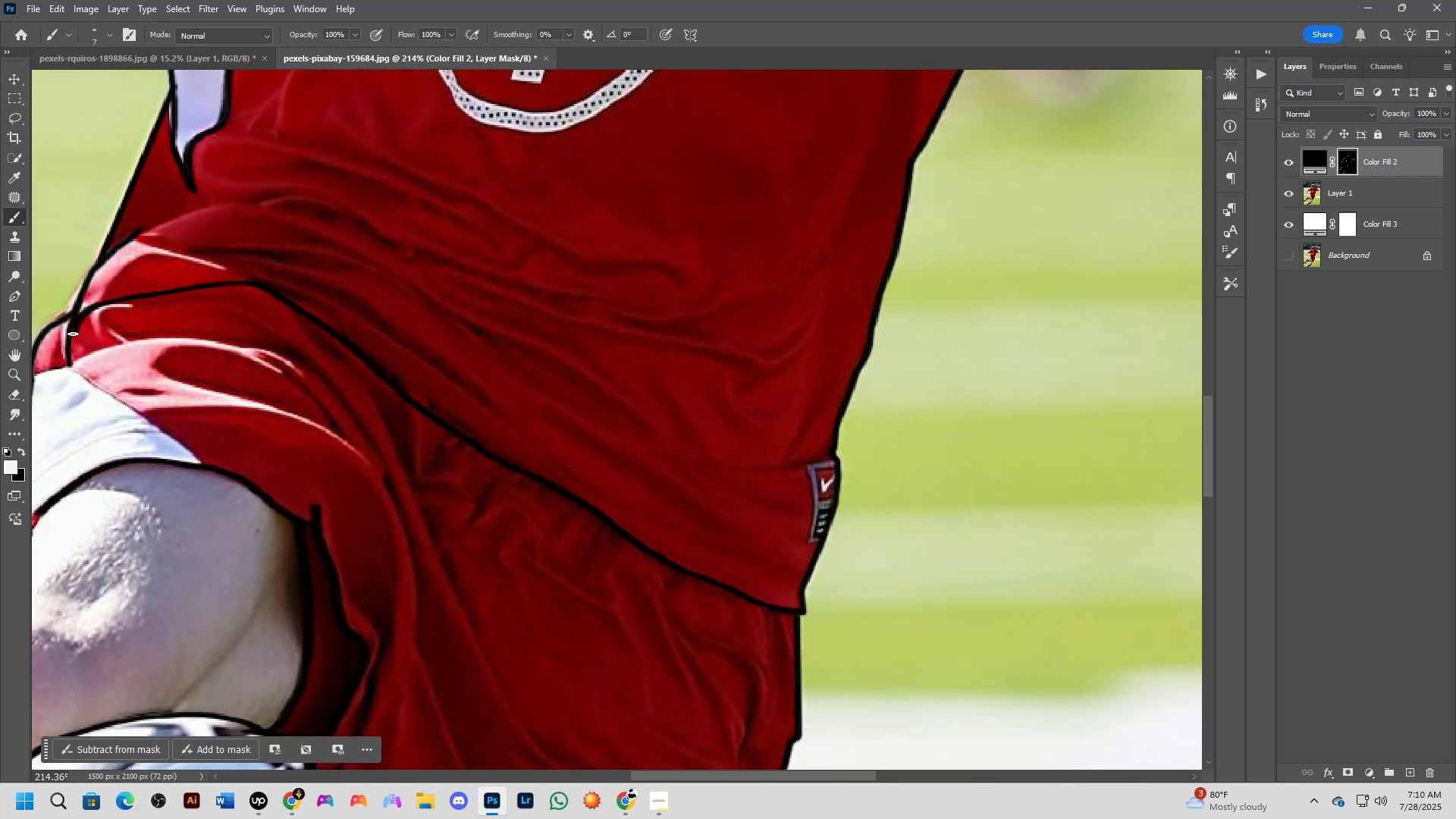 
key(Shift+ShiftLeft)
 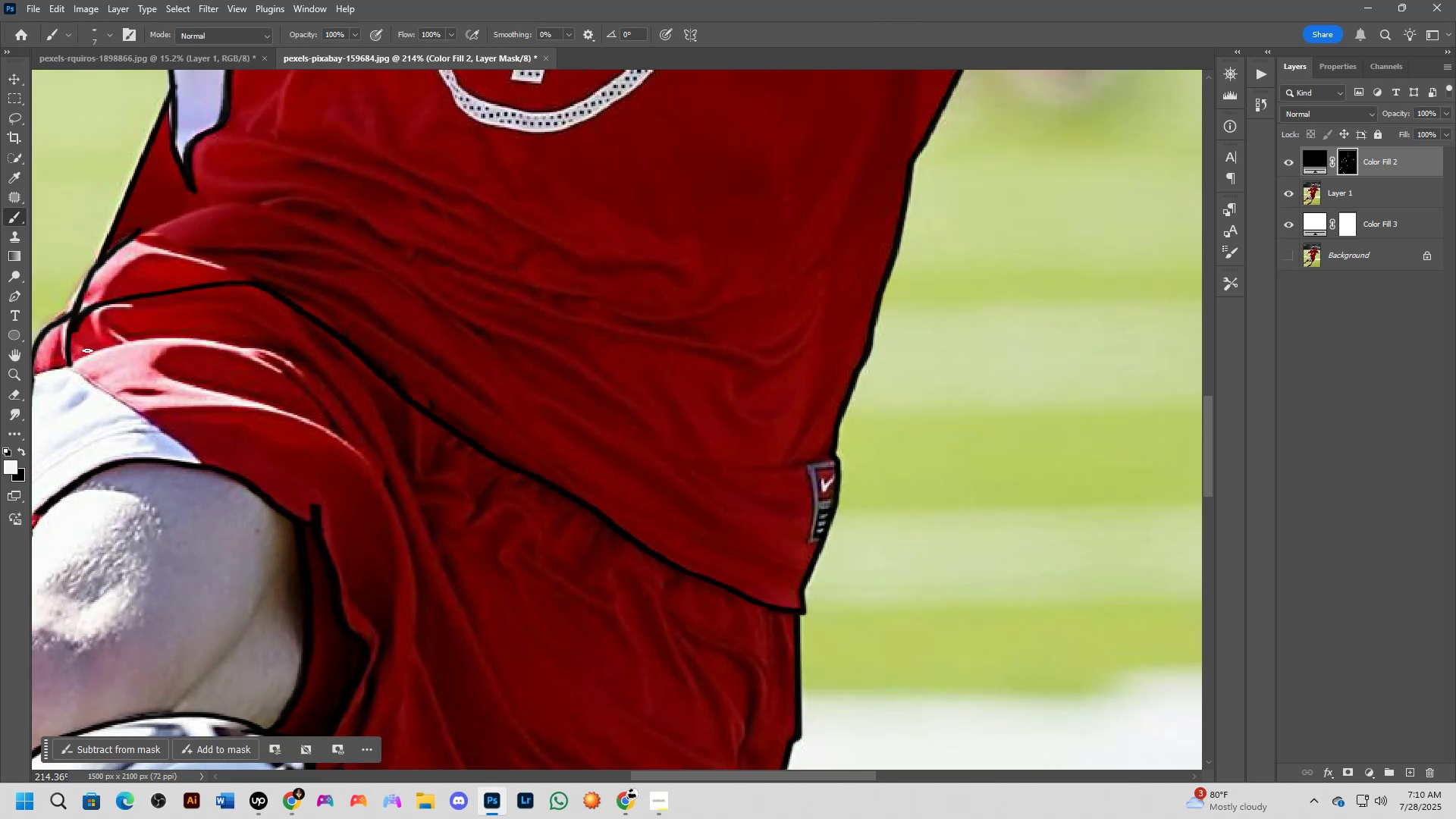 
scroll: coordinate [116, 366], scroll_direction: down, amount: 2.0
 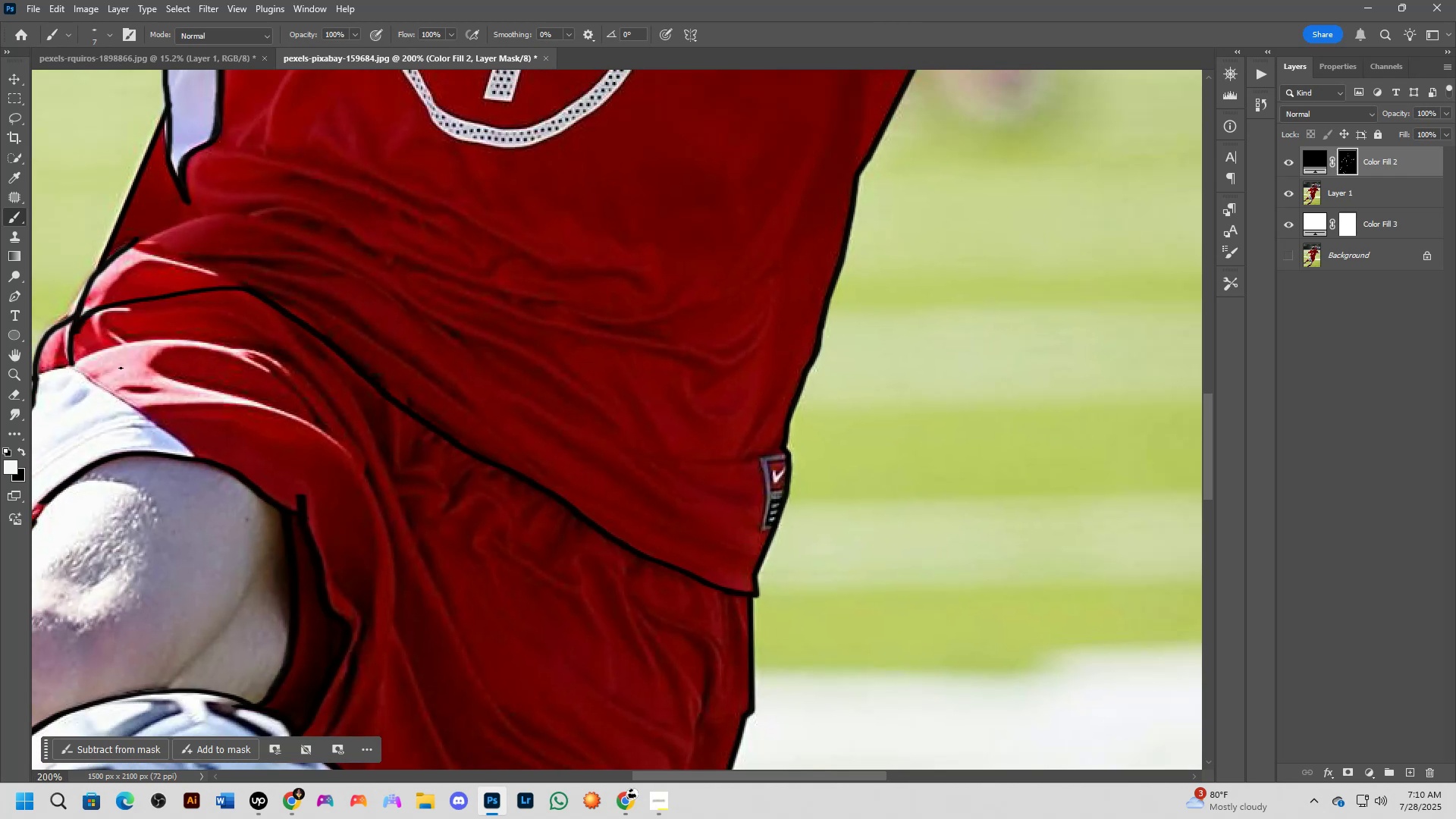 
hold_key(key=Space, duration=0.59)
 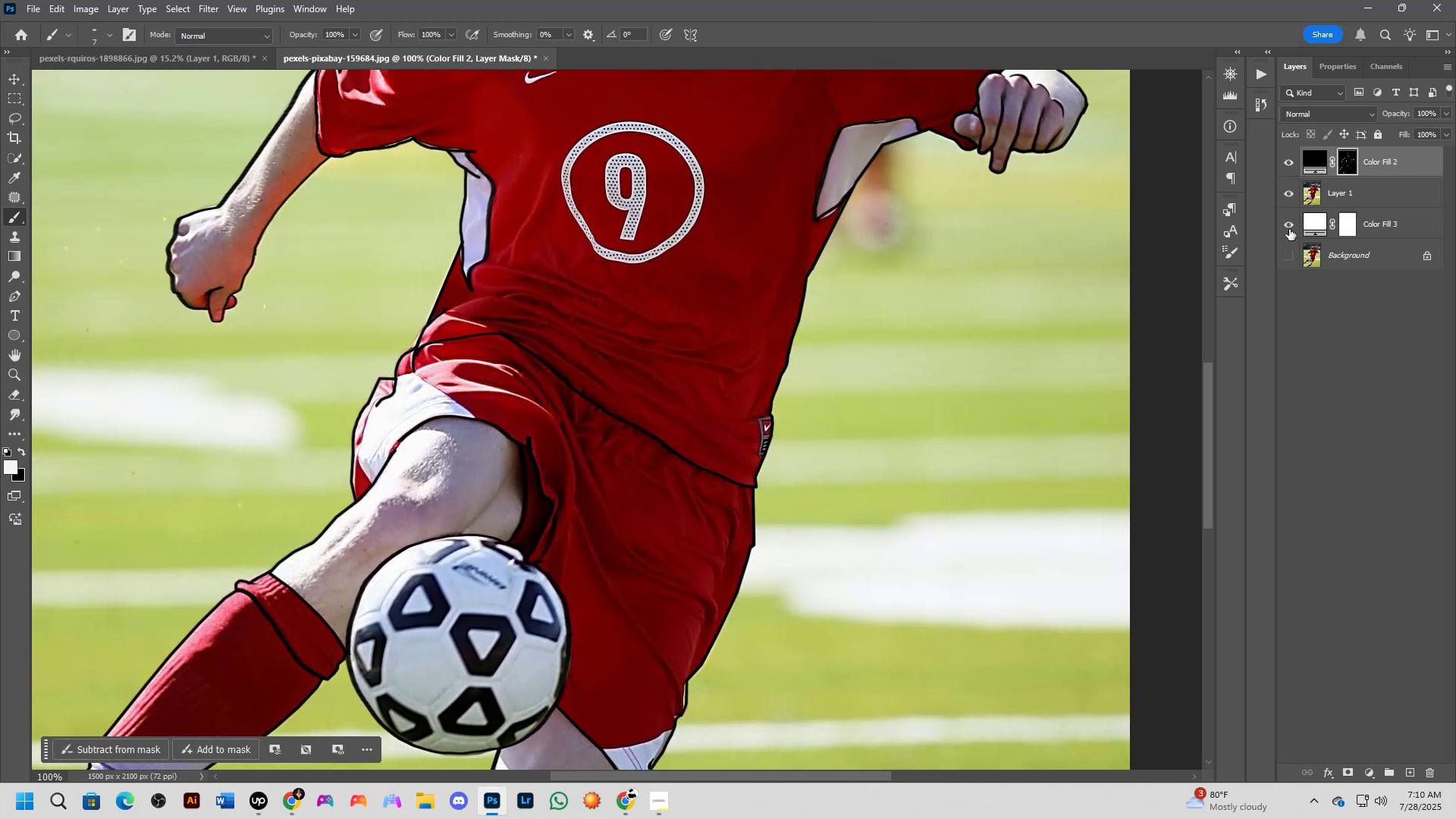 
left_click_drag(start_coordinate=[155, 394], to_coordinate=[475, 401])
 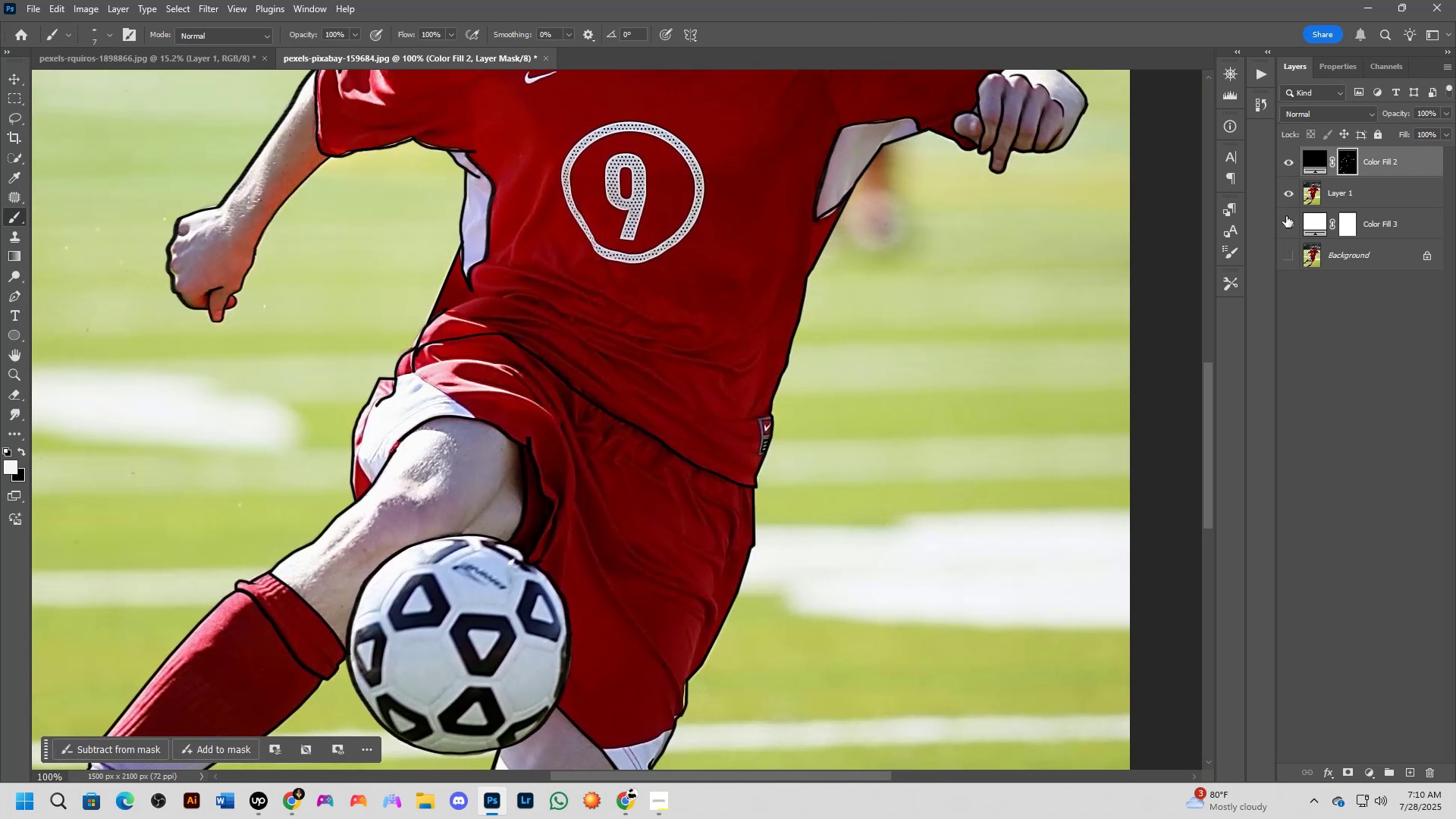 
left_click([1285, 193])
 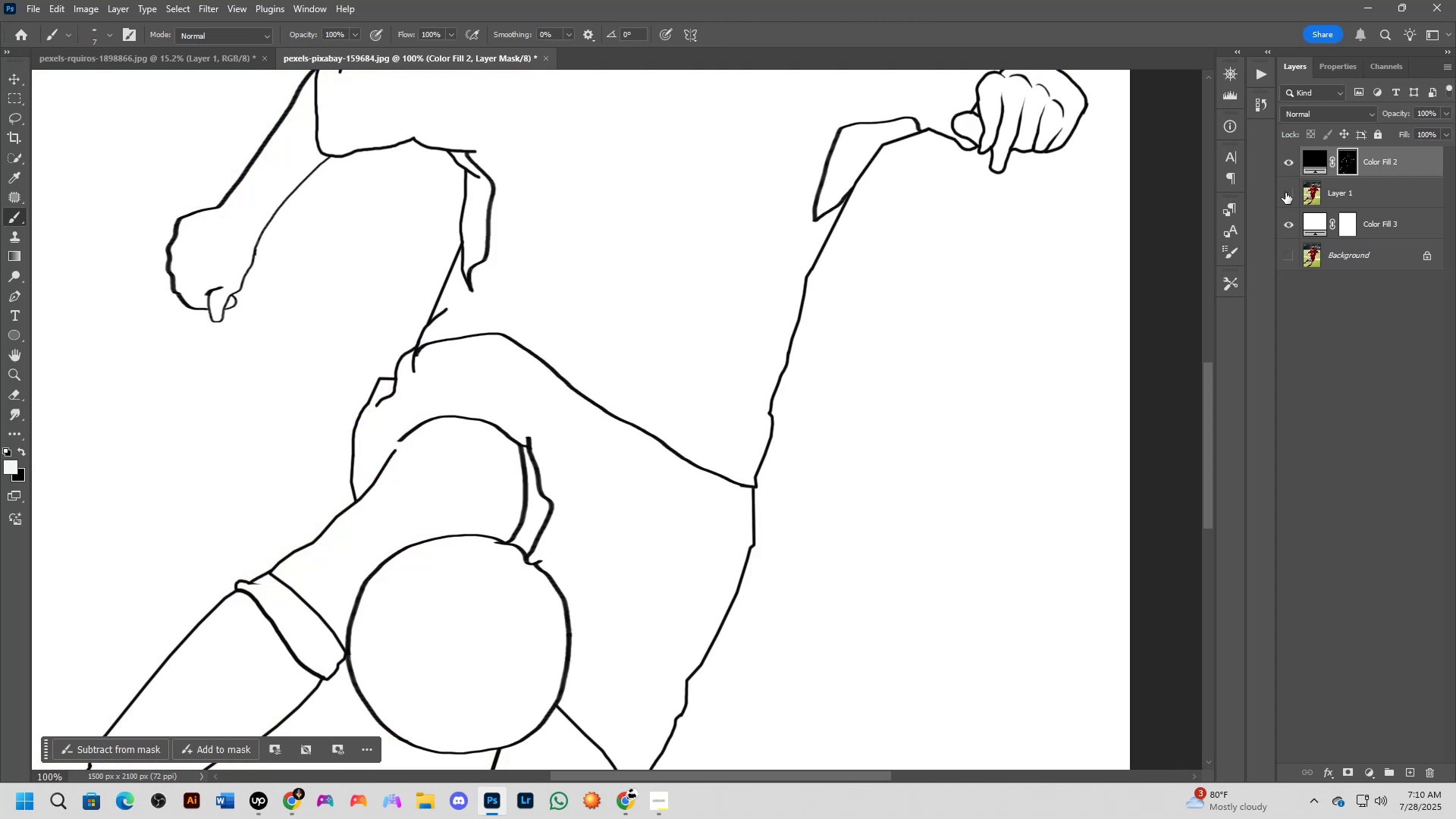 
left_click([1285, 193])
 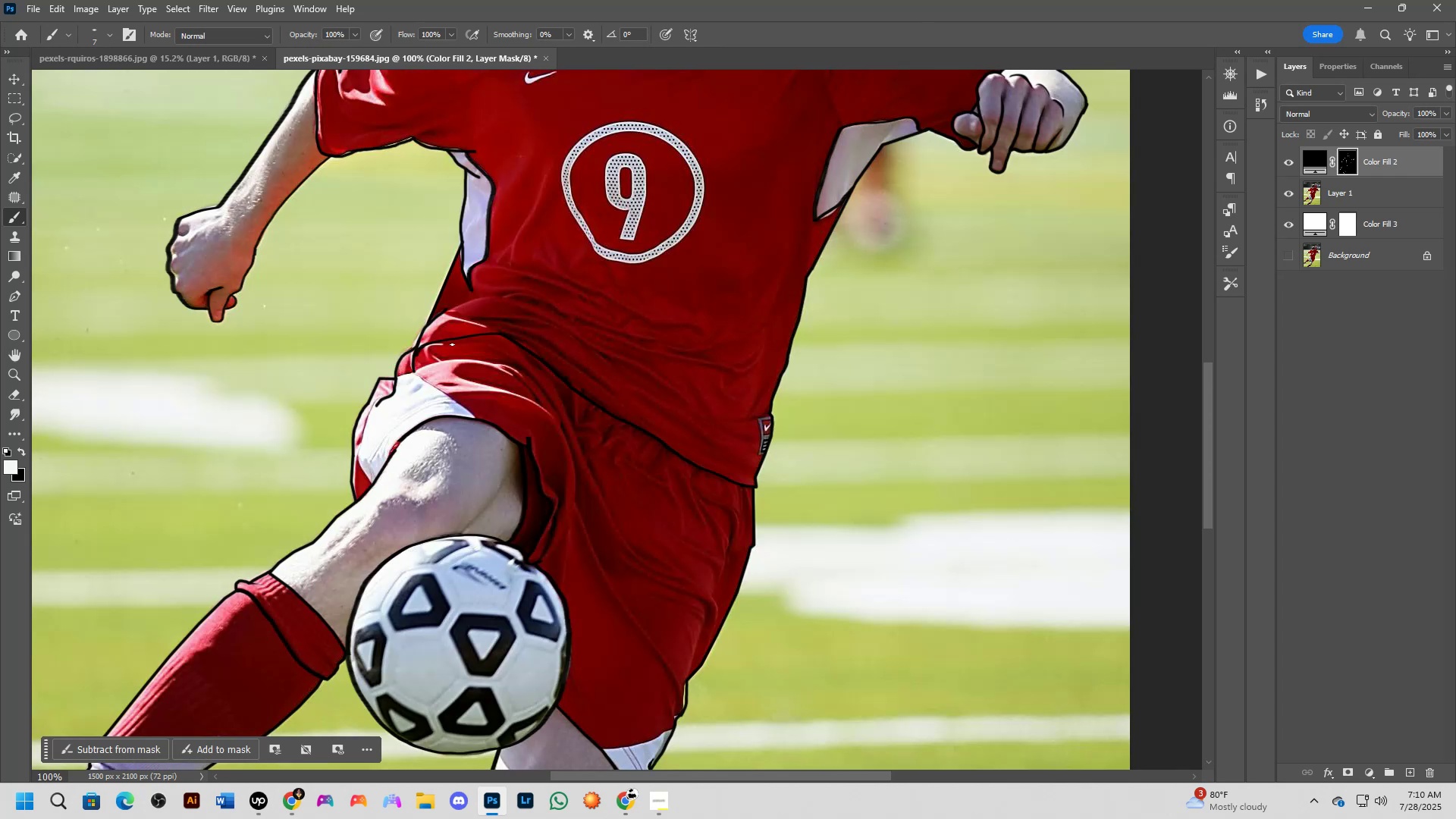 
scroll: coordinate [444, 372], scroll_direction: up, amount: 4.0
 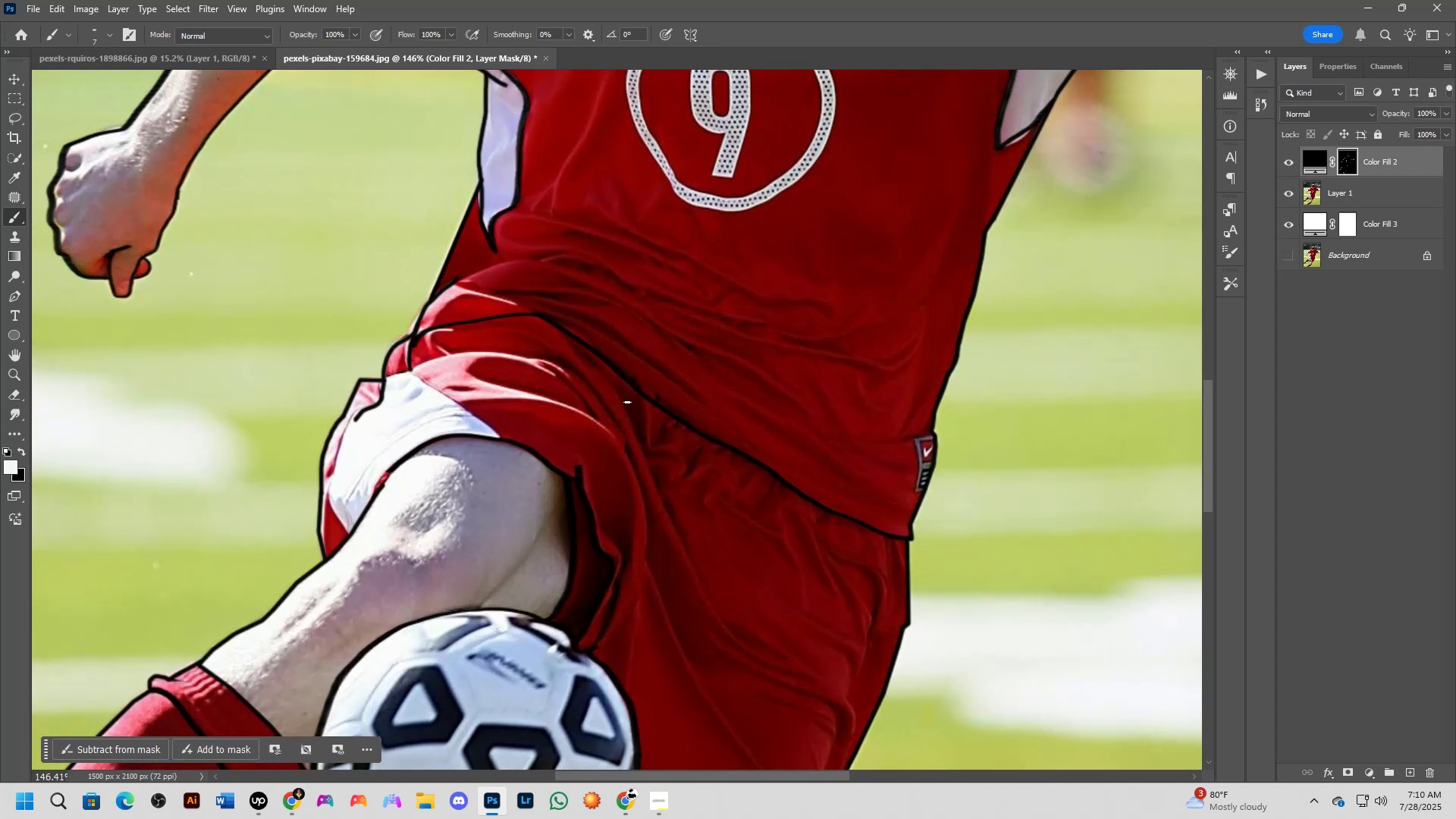 
scroll: coordinate [681, 447], scroll_direction: down, amount: 4.0
 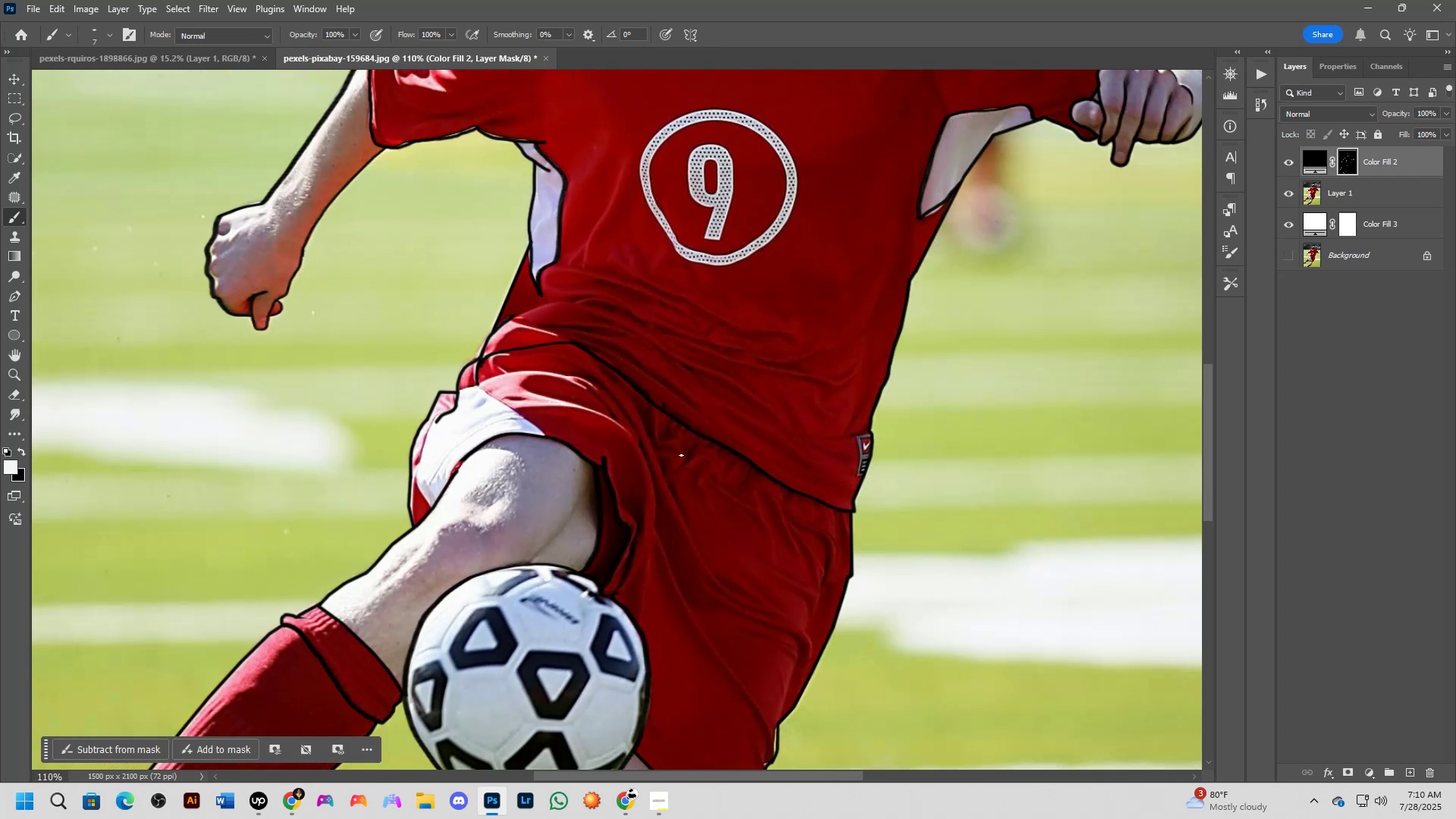 
hold_key(key=Space, duration=0.57)
 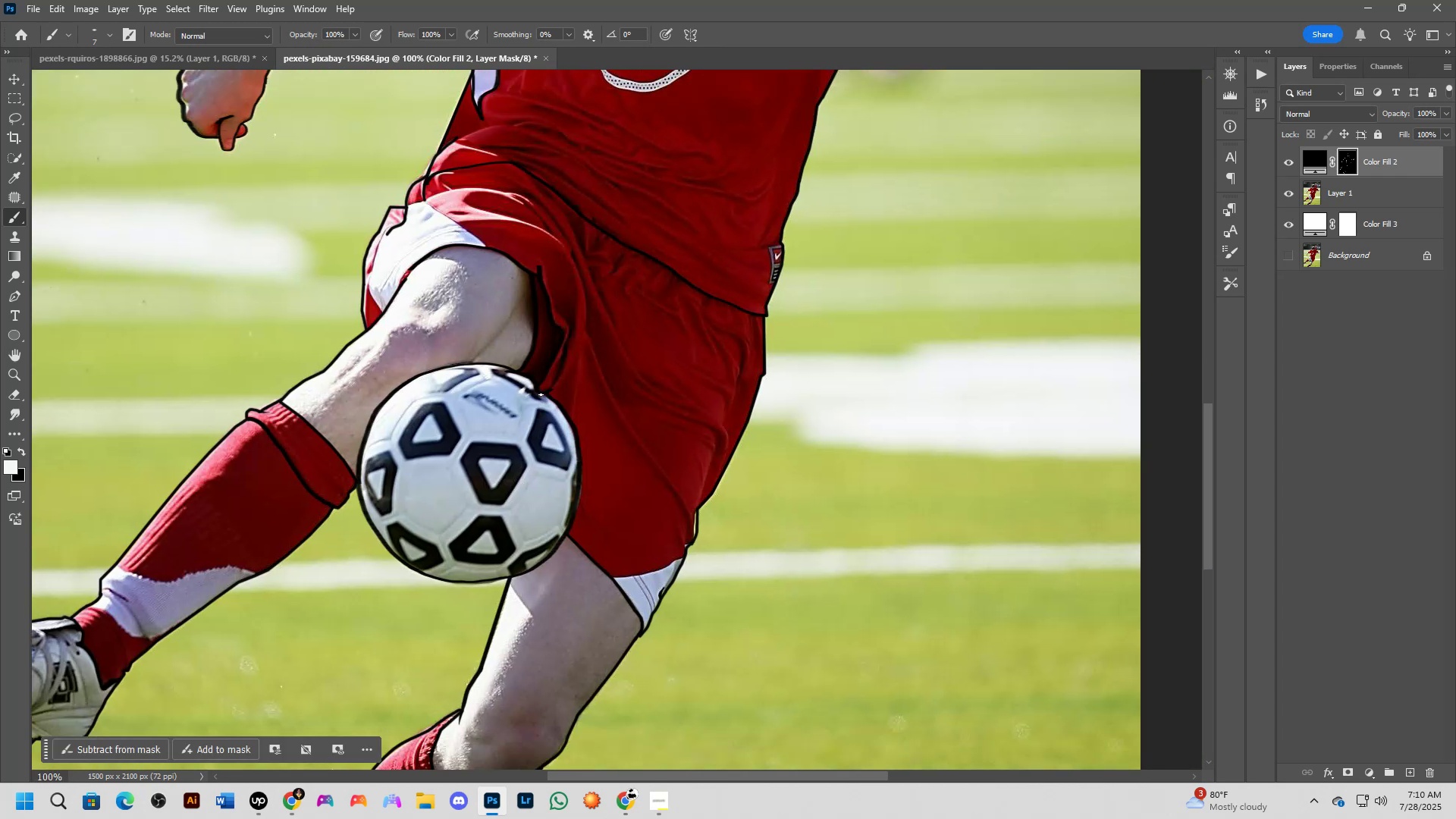 
left_click_drag(start_coordinate=[698, 518], to_coordinate=[627, 328])
 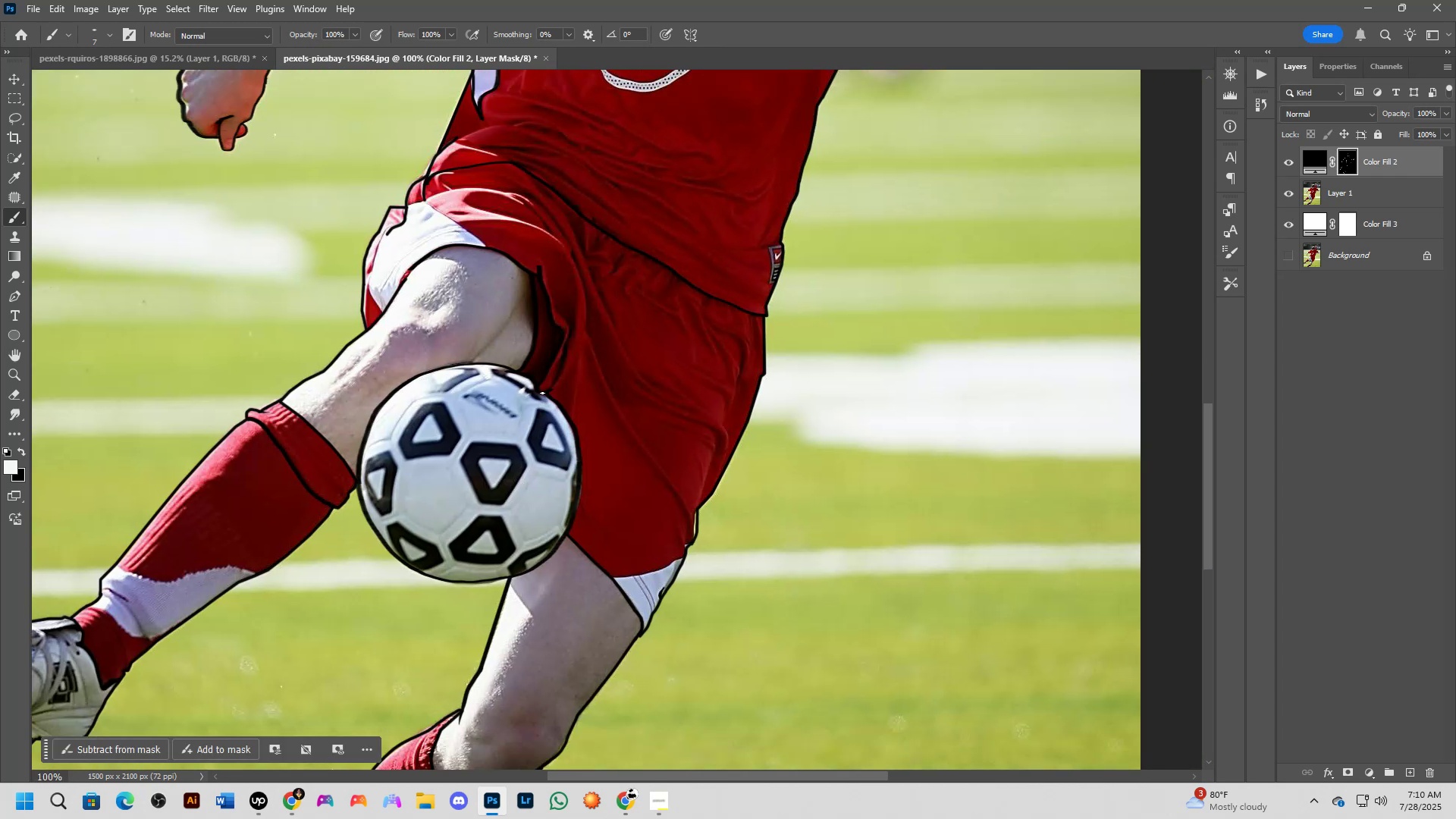 
key(Shift+ShiftLeft)
 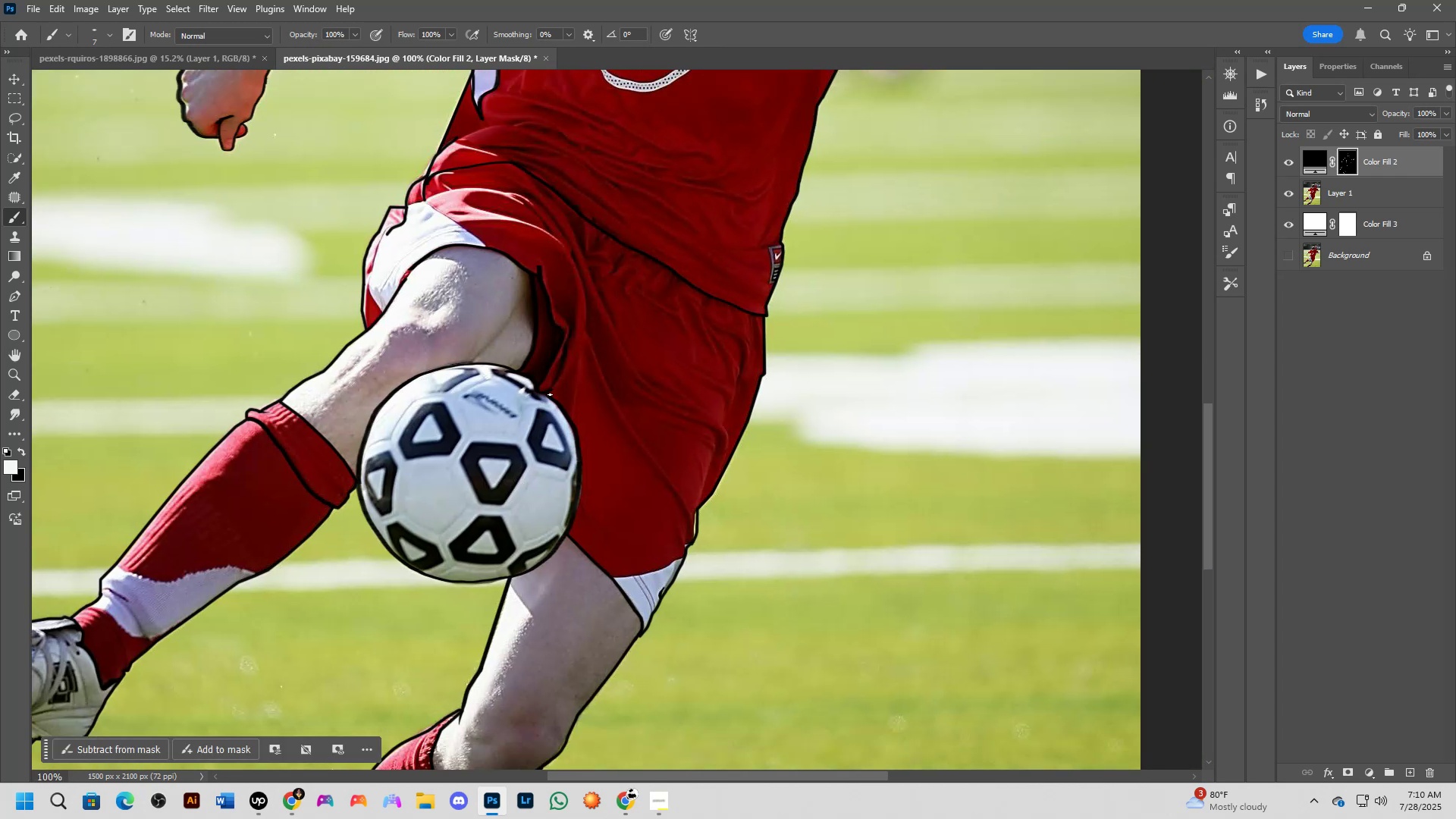 
scroll: coordinate [550, 394], scroll_direction: up, amount: 1.0
 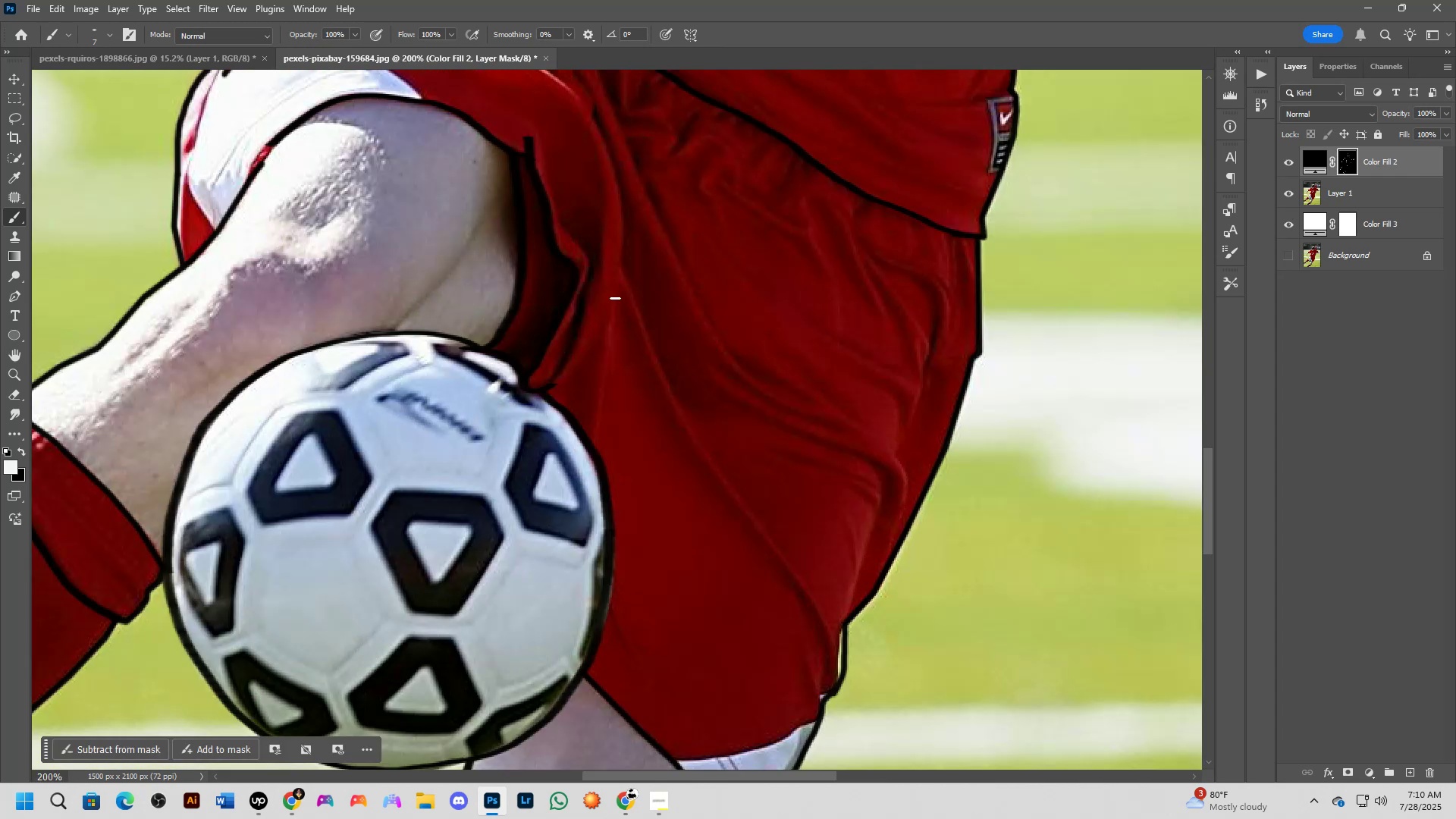 
hold_key(key=Space, duration=0.49)
 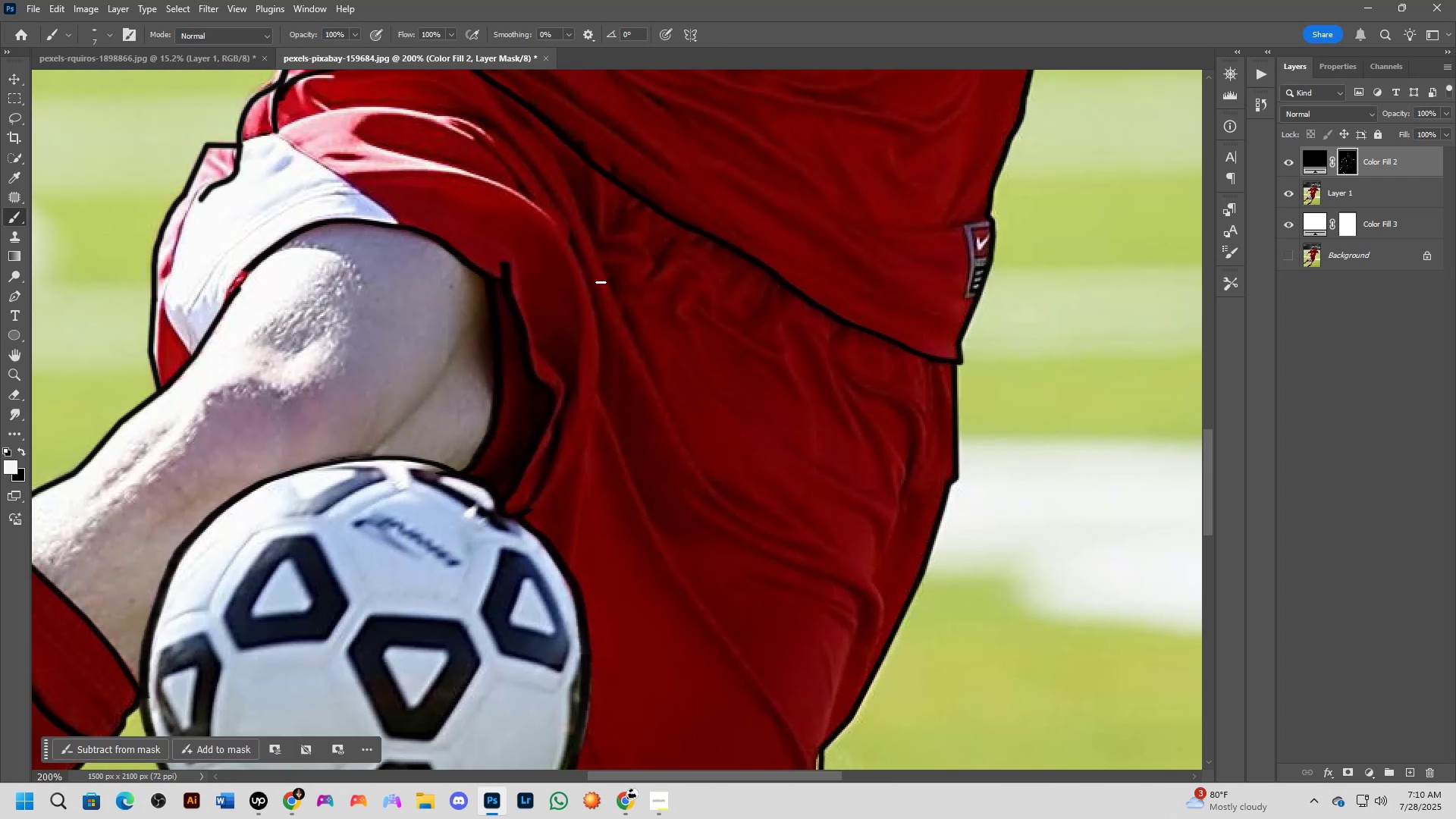 
left_click_drag(start_coordinate=[632, 229], to_coordinate=[609, 354])
 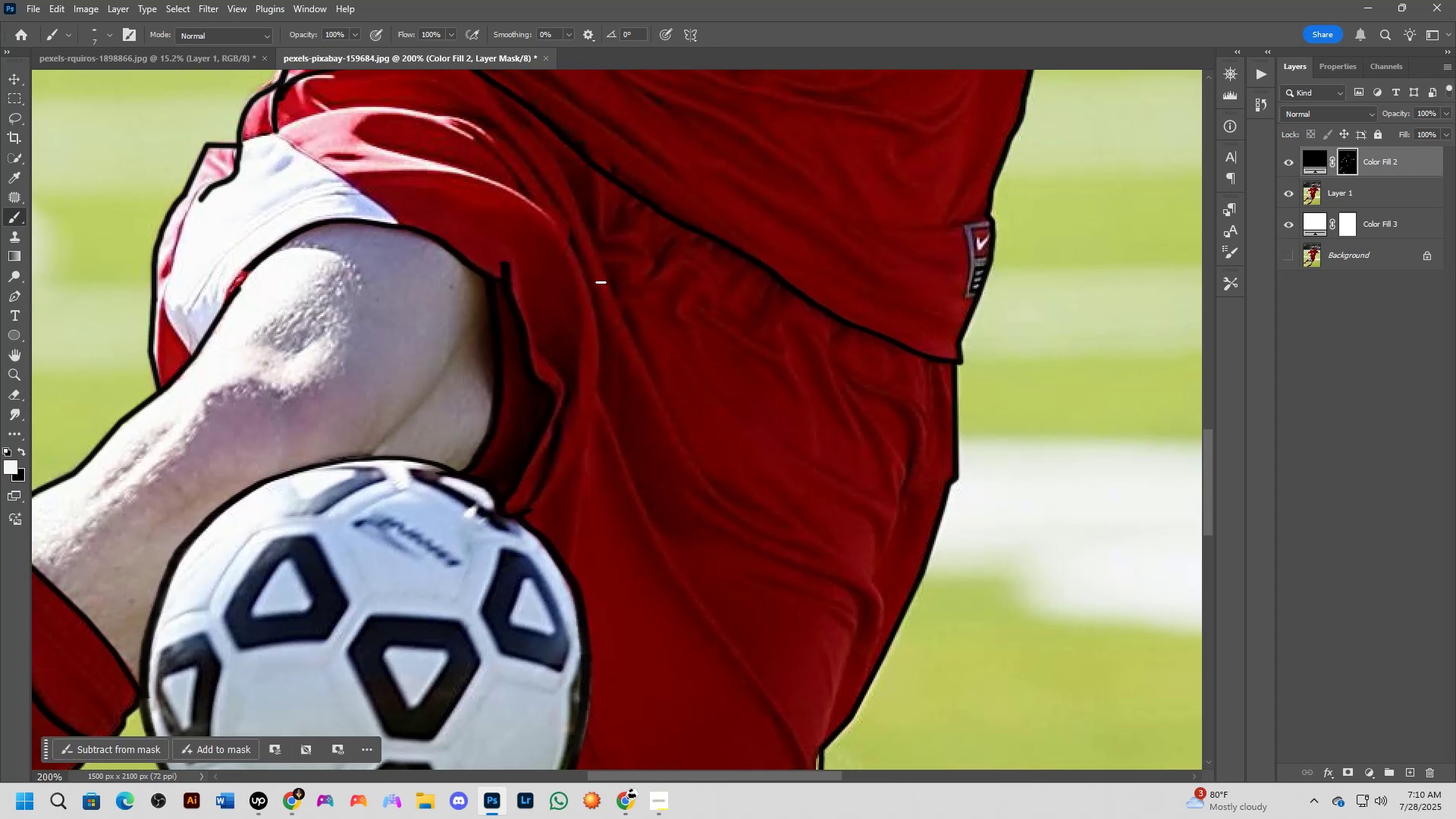 
left_click_drag(start_coordinate=[595, 281], to_coordinate=[522, 518])
 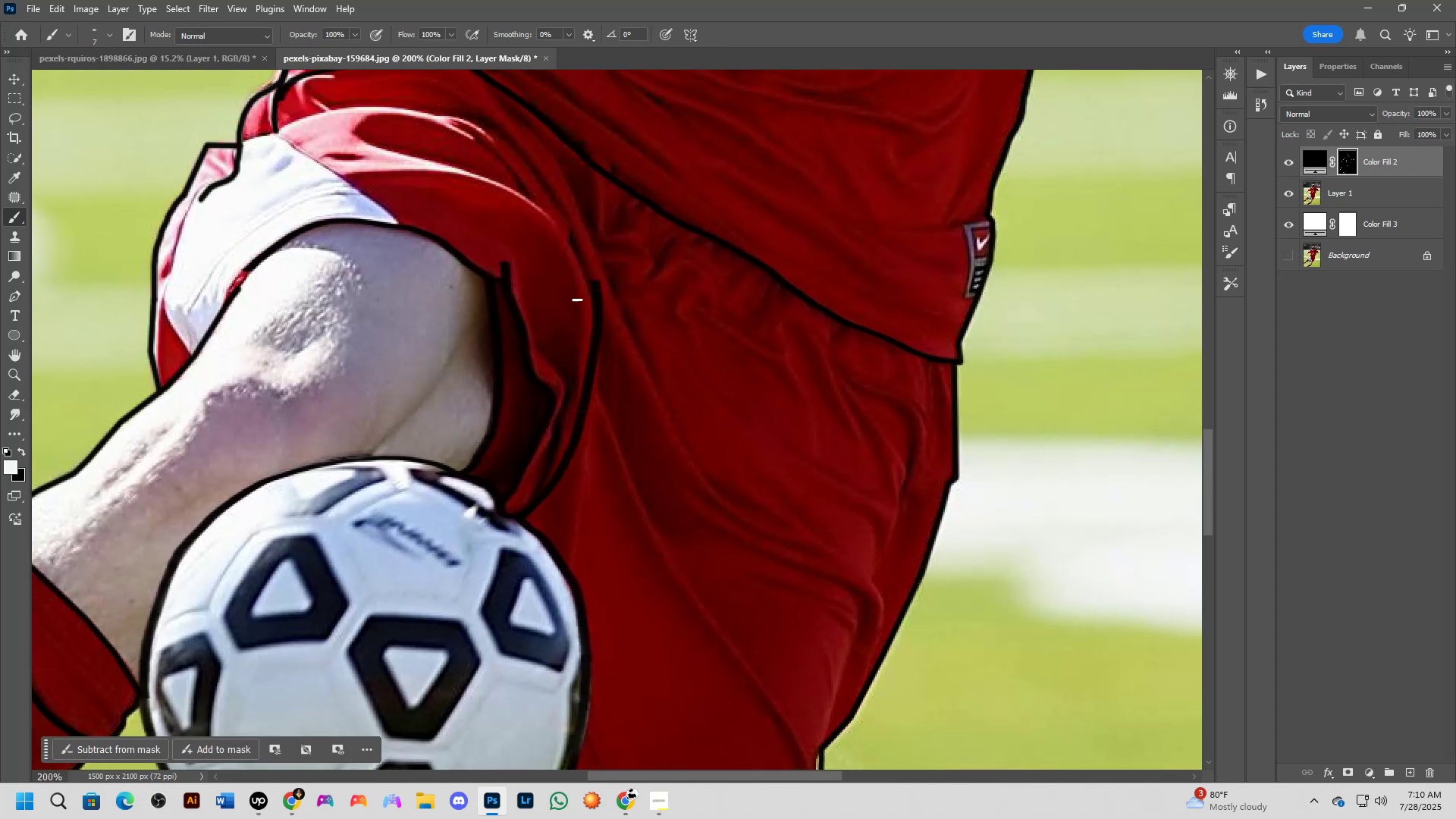 
key(X)
 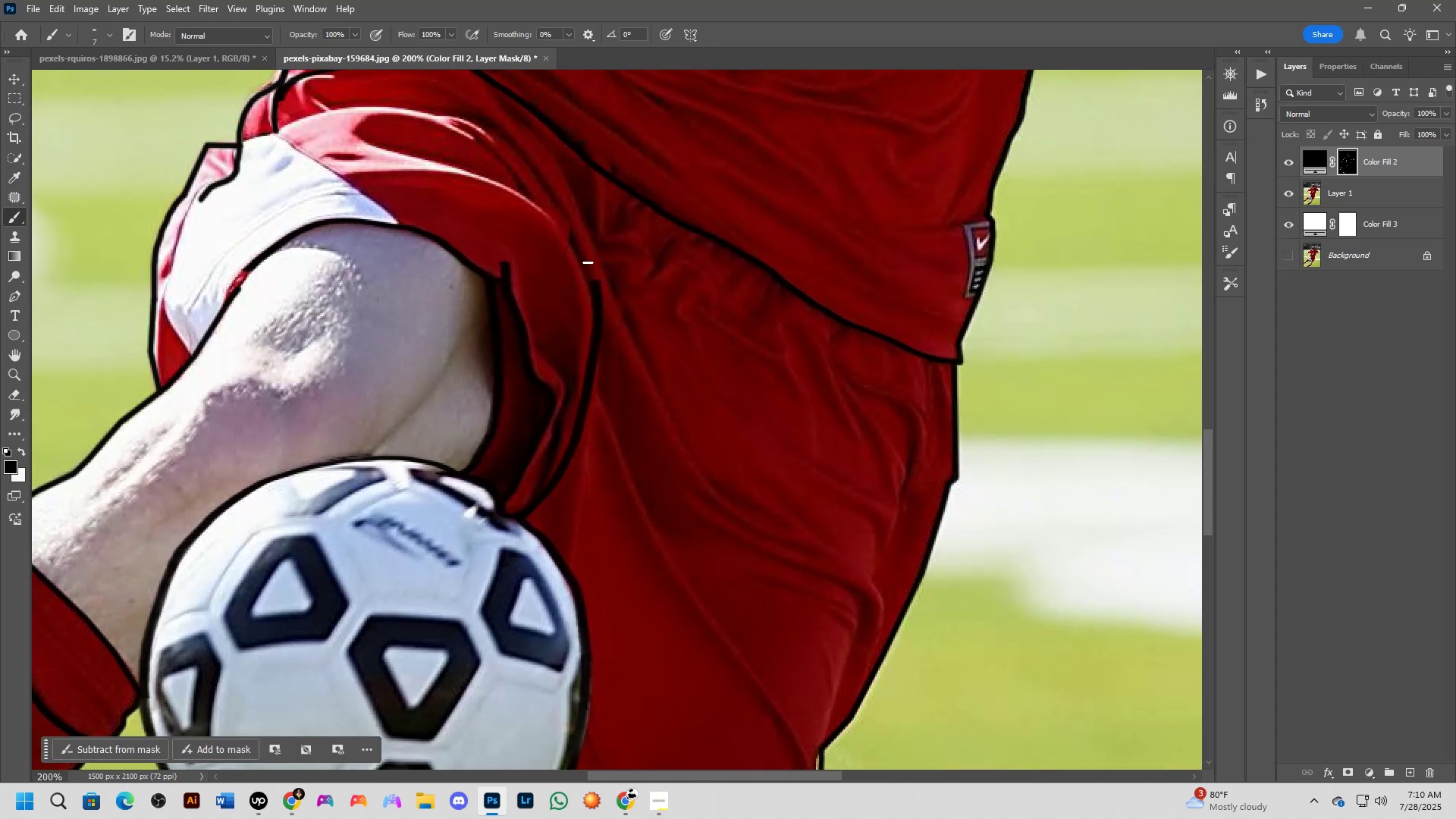 
left_click_drag(start_coordinate=[589, 265], to_coordinate=[607, 385])
 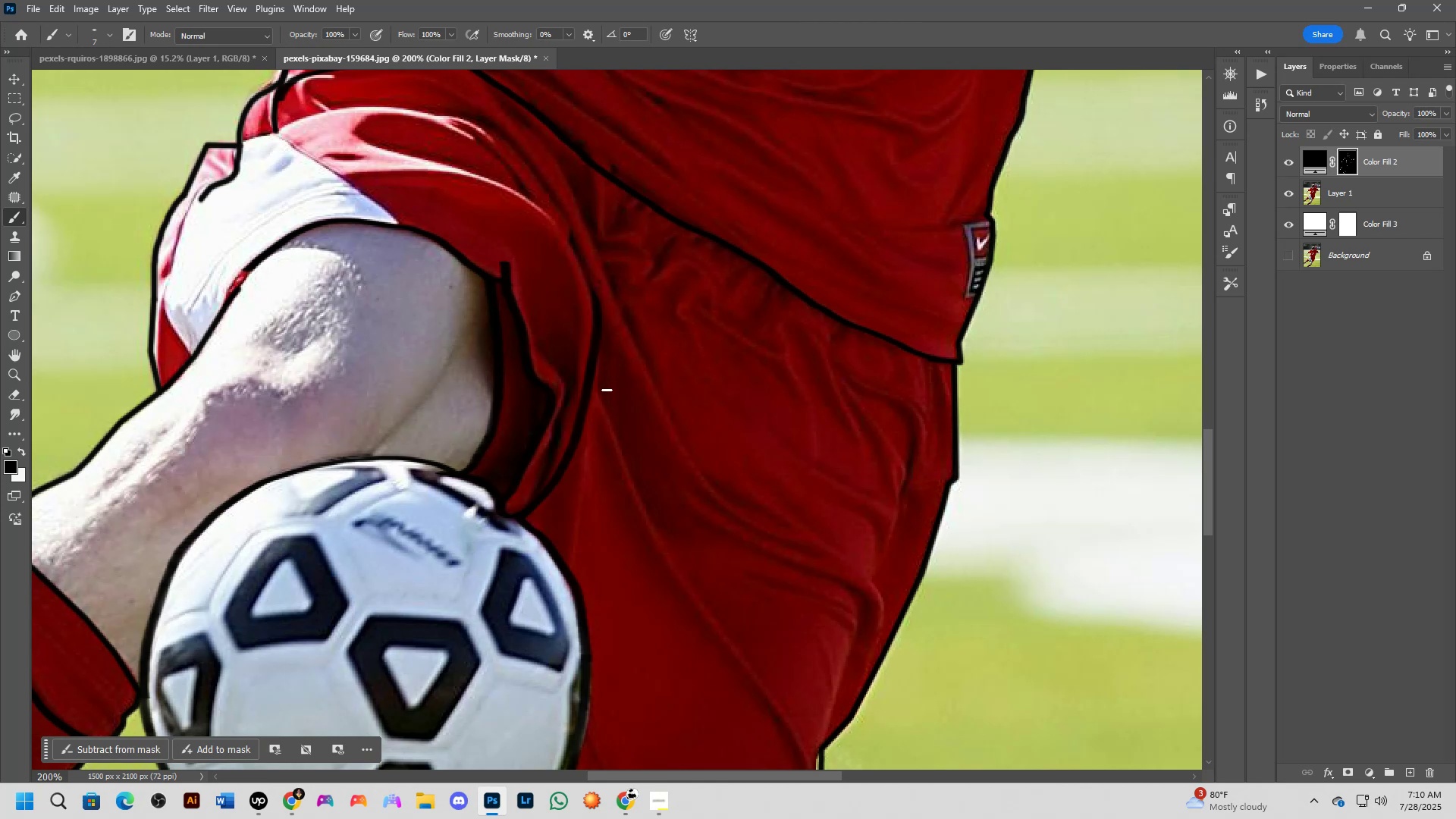 
left_click_drag(start_coordinate=[607, 376], to_coordinate=[607, 296])
 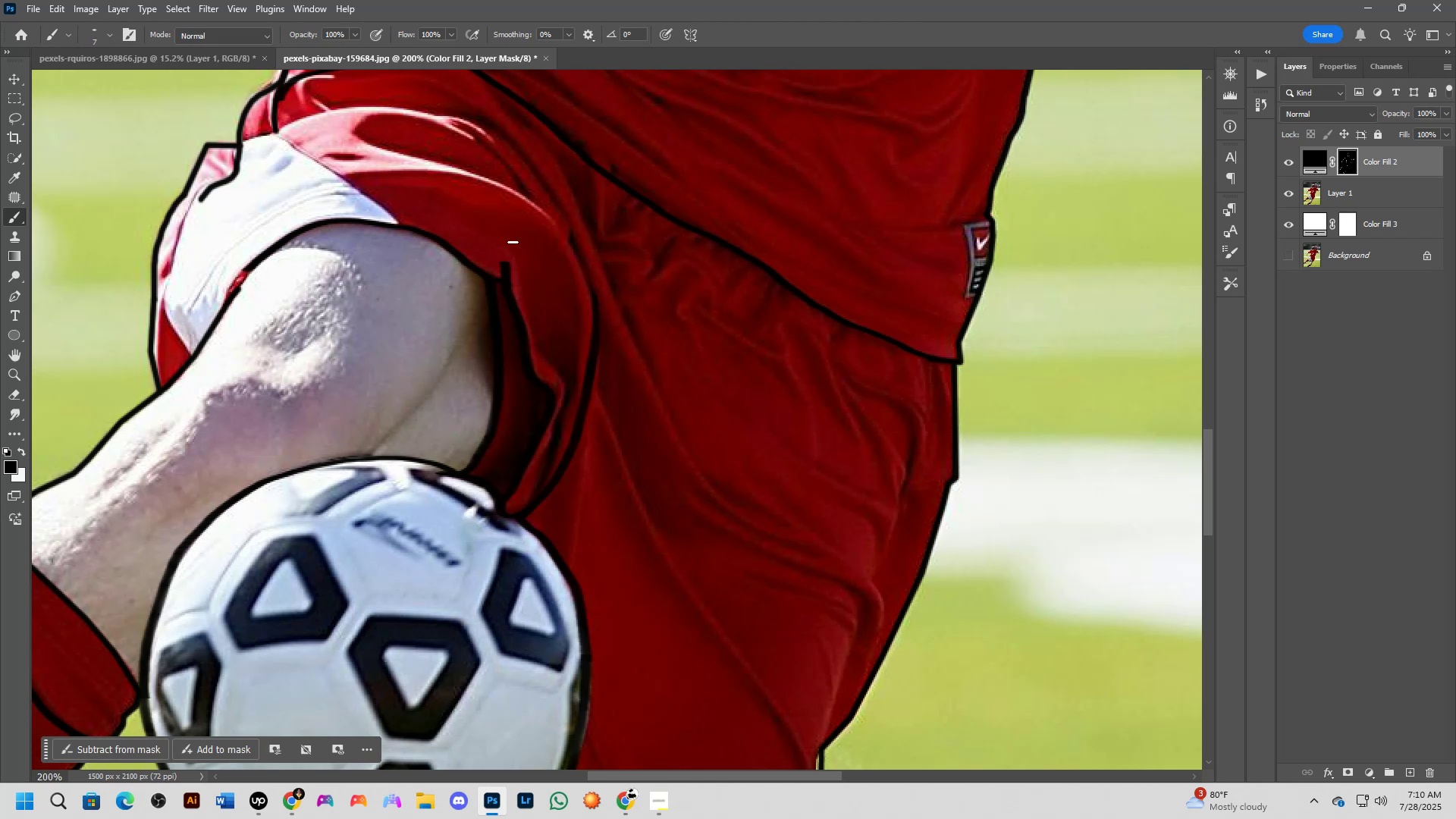 
left_click_drag(start_coordinate=[510, 243], to_coordinate=[544, 329])
 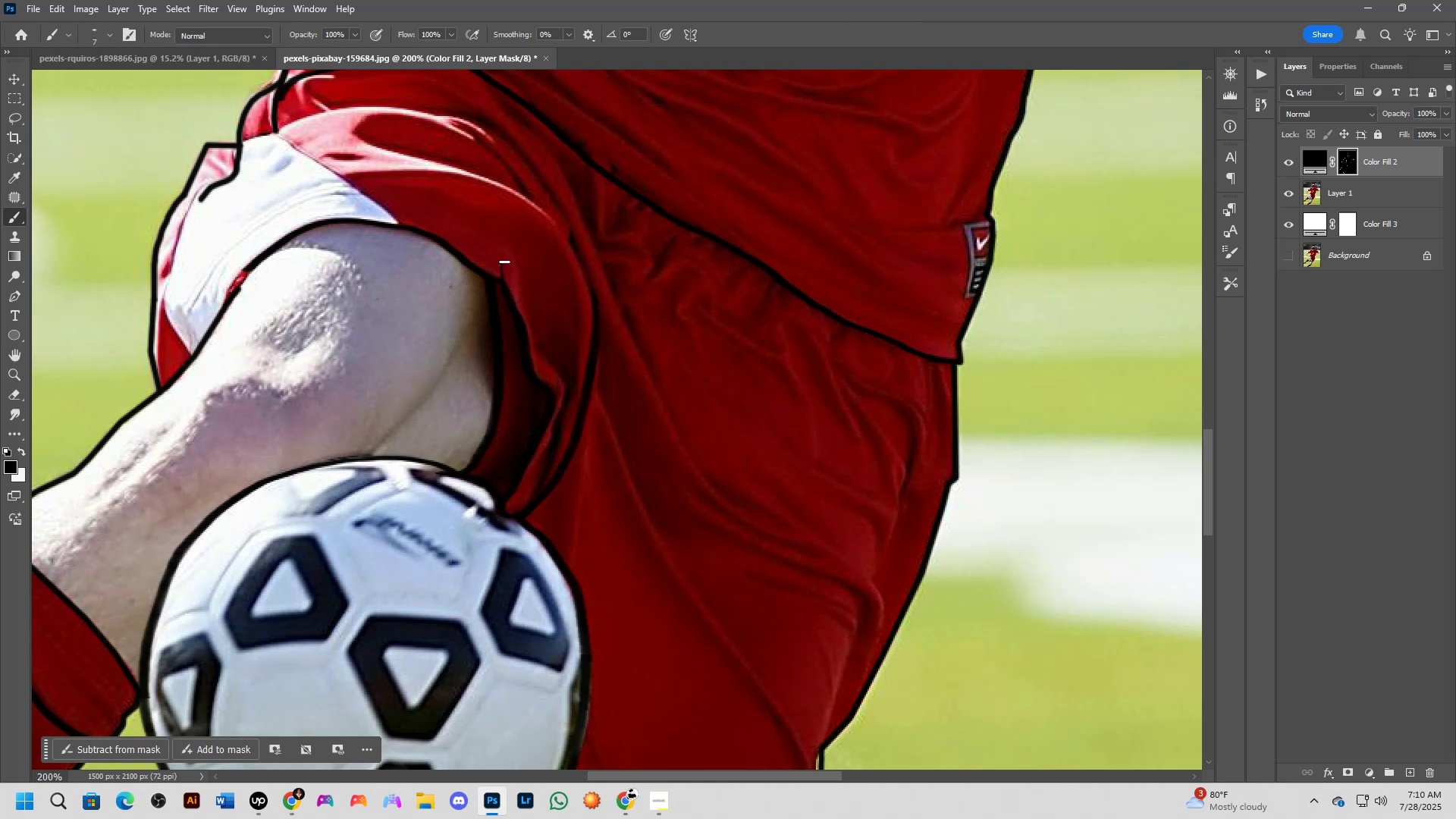 
left_click_drag(start_coordinate=[501, 257], to_coordinate=[525, 295])
 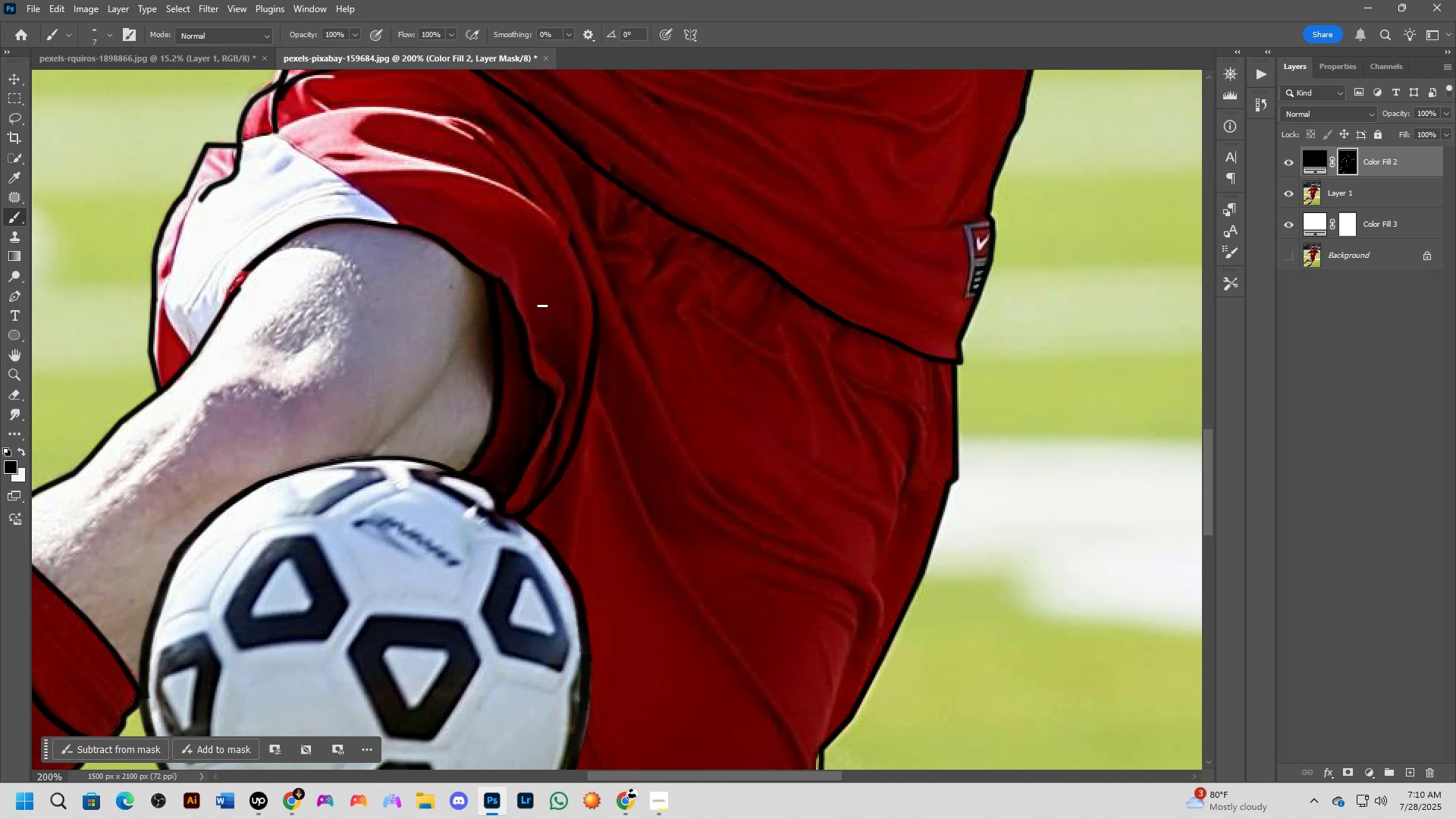 
hold_key(key=ShiftLeft, duration=0.55)
scroll: coordinate [563, 333], scroll_direction: down, amount: 2.0
 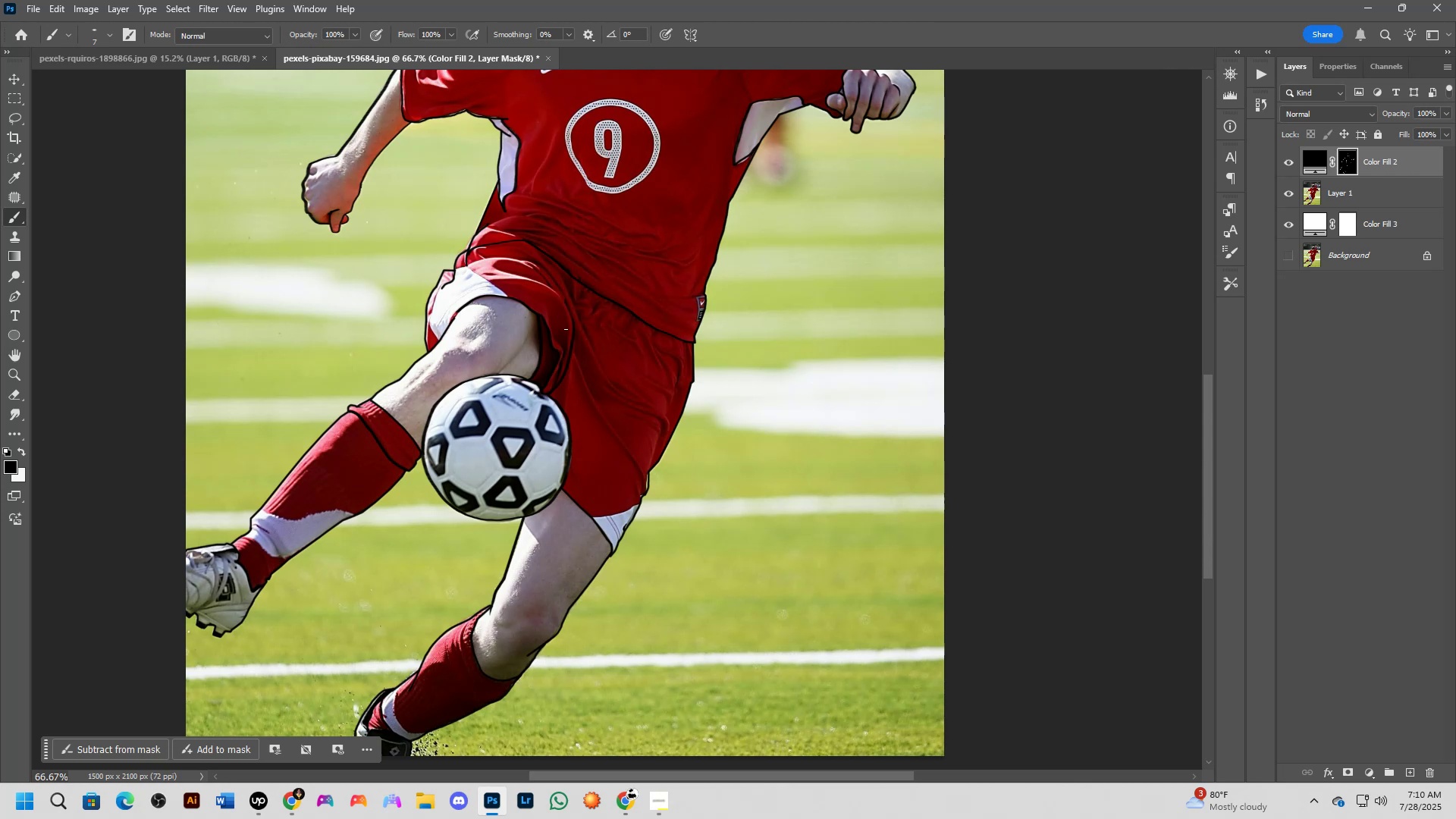 
wait(34.08)
 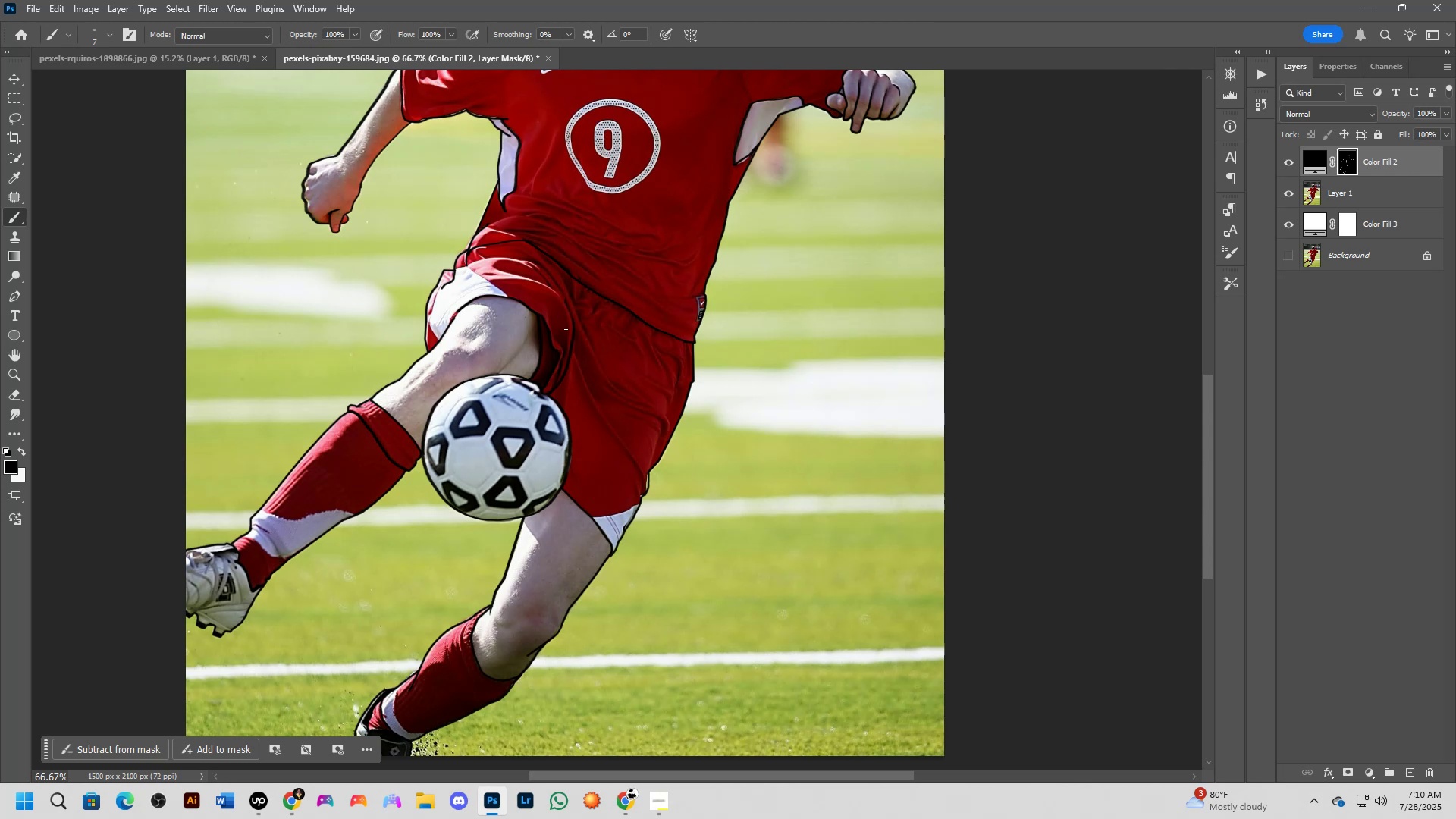 
key(Shift+ShiftLeft)
 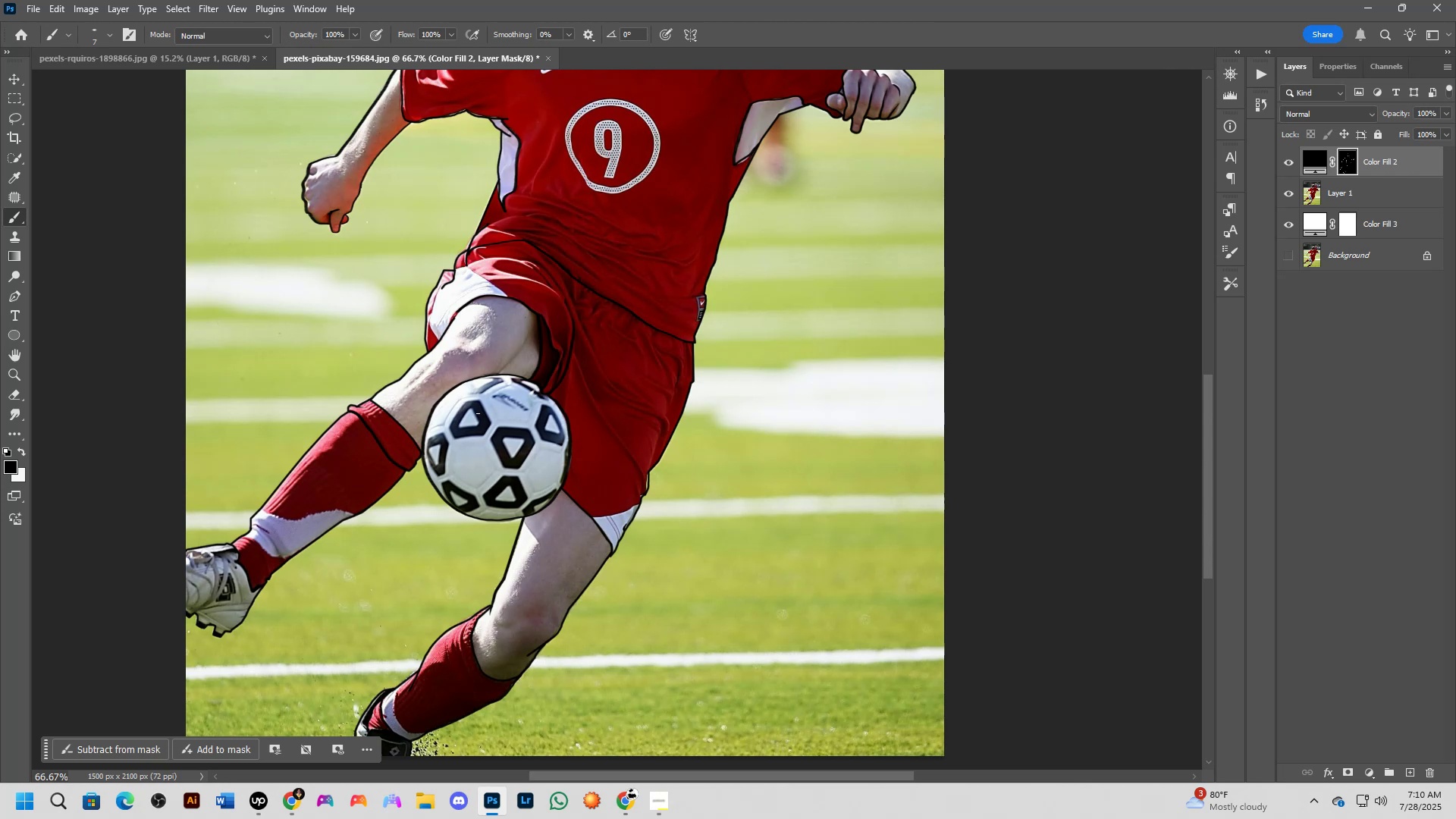 
scroll: coordinate [399, 435], scroll_direction: up, amount: 4.0
 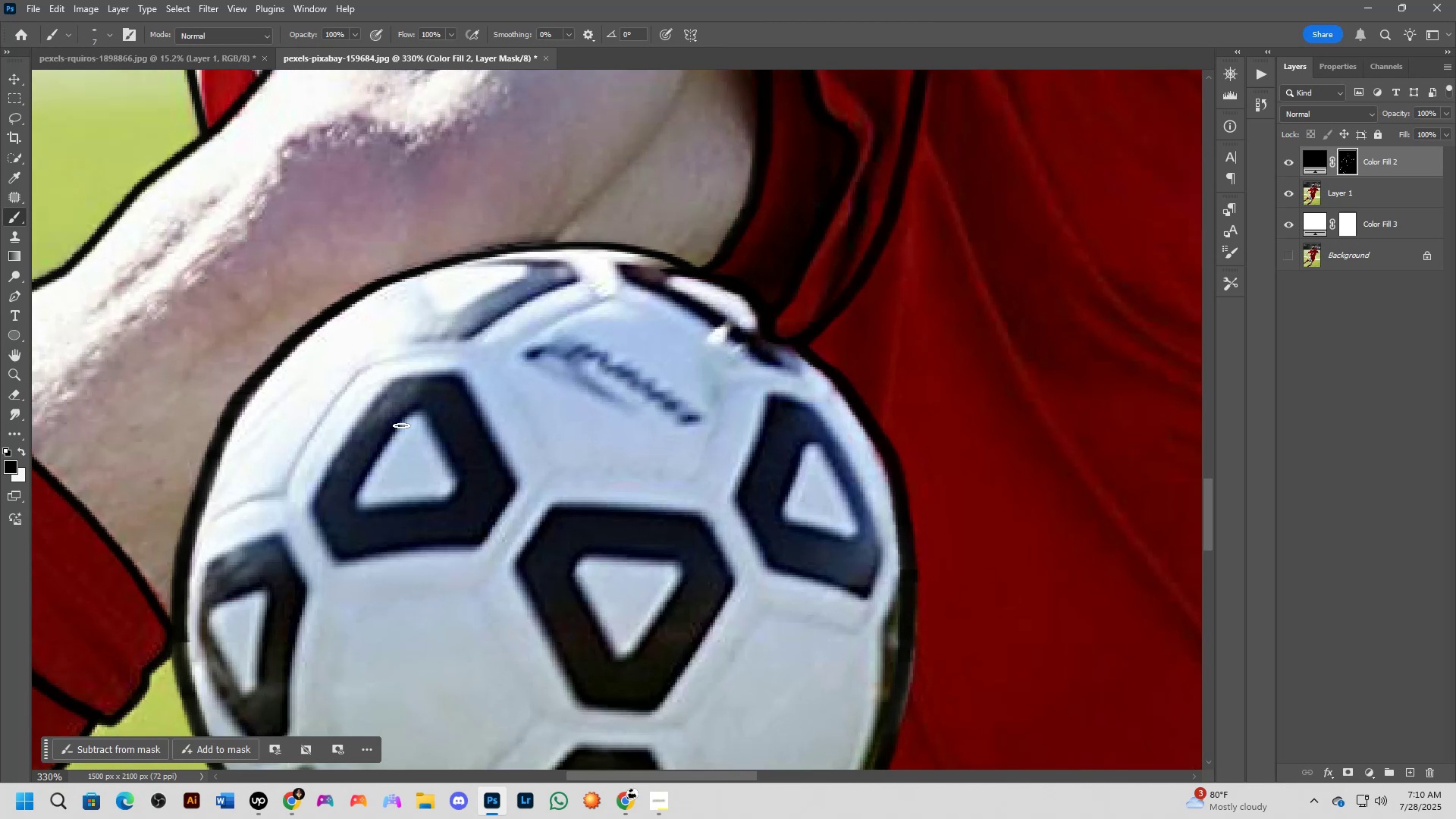 
hold_key(key=AltLeft, duration=1.23)
 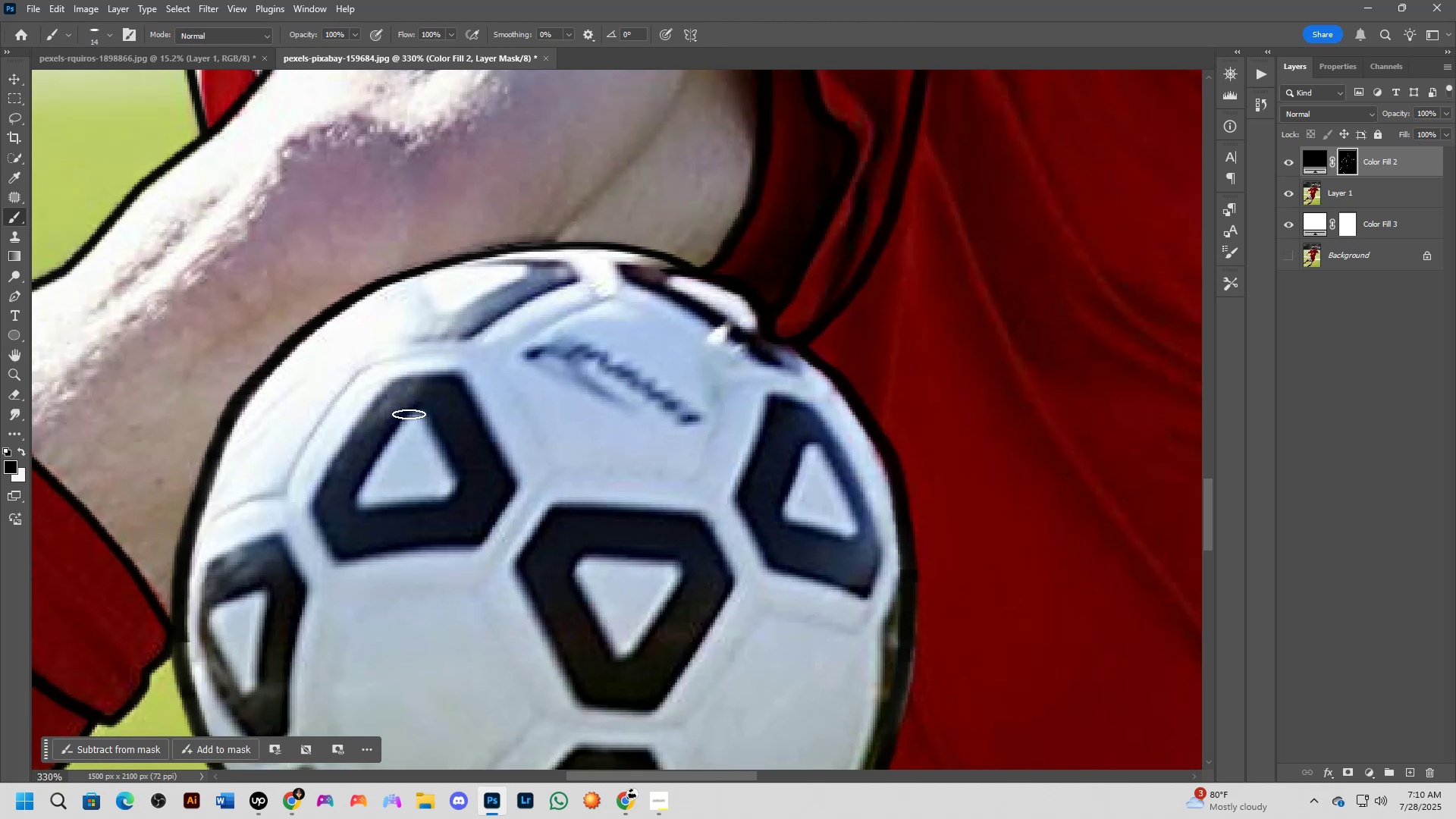 
key(Shift+ShiftLeft)
 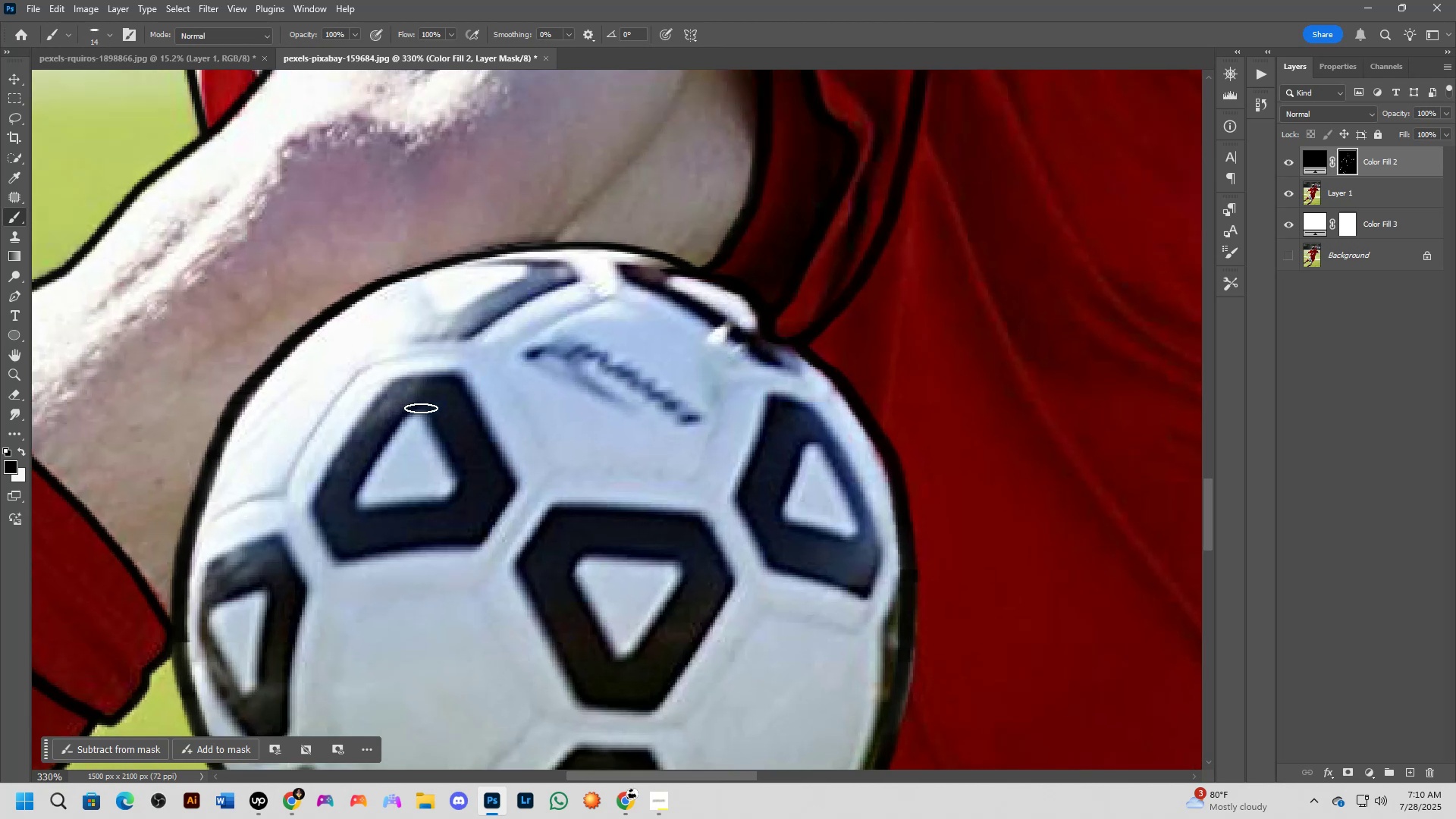 
scroll: coordinate [510, 366], scroll_direction: down, amount: 2.0
 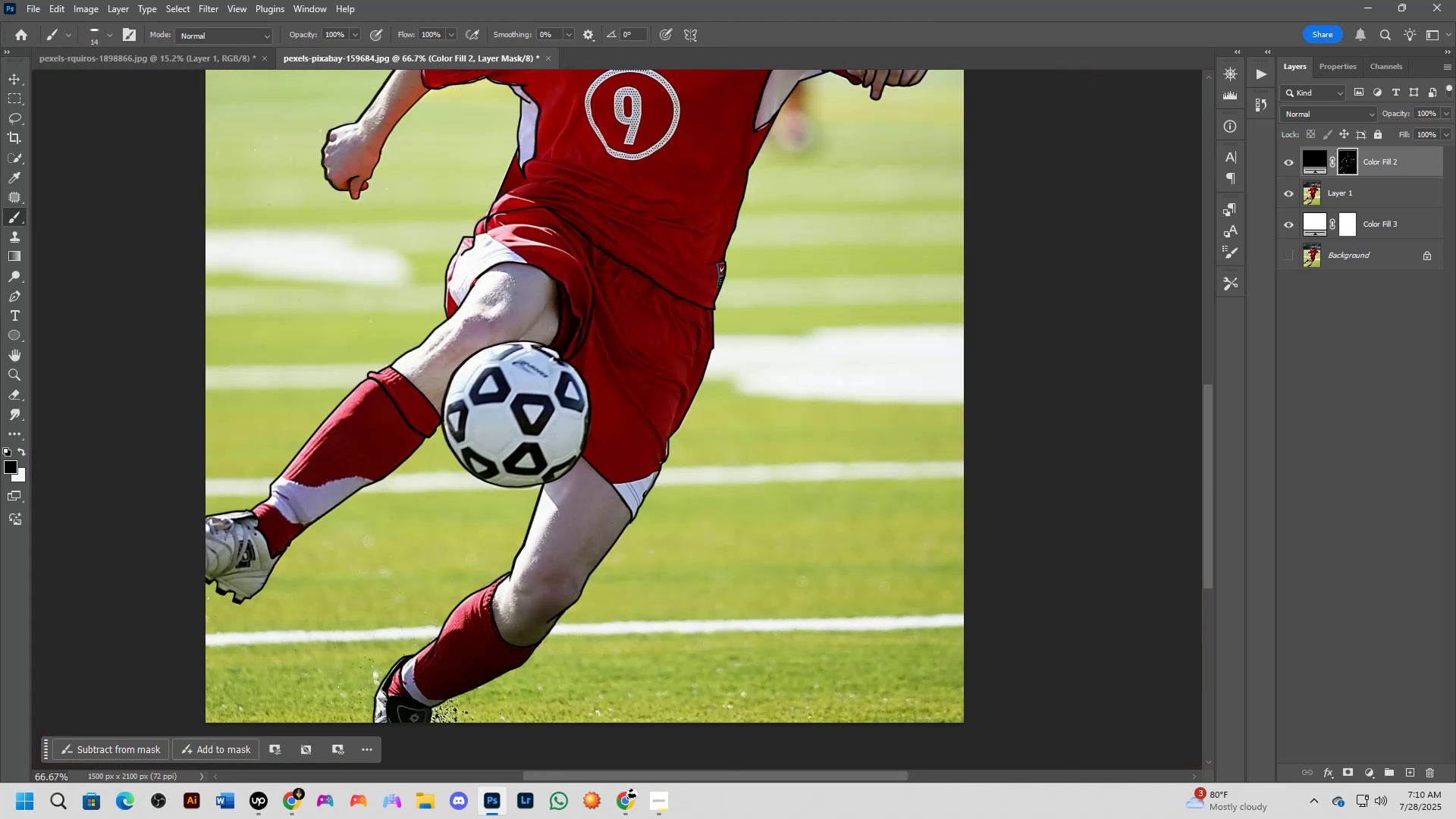 
key(Shift+ShiftLeft)
 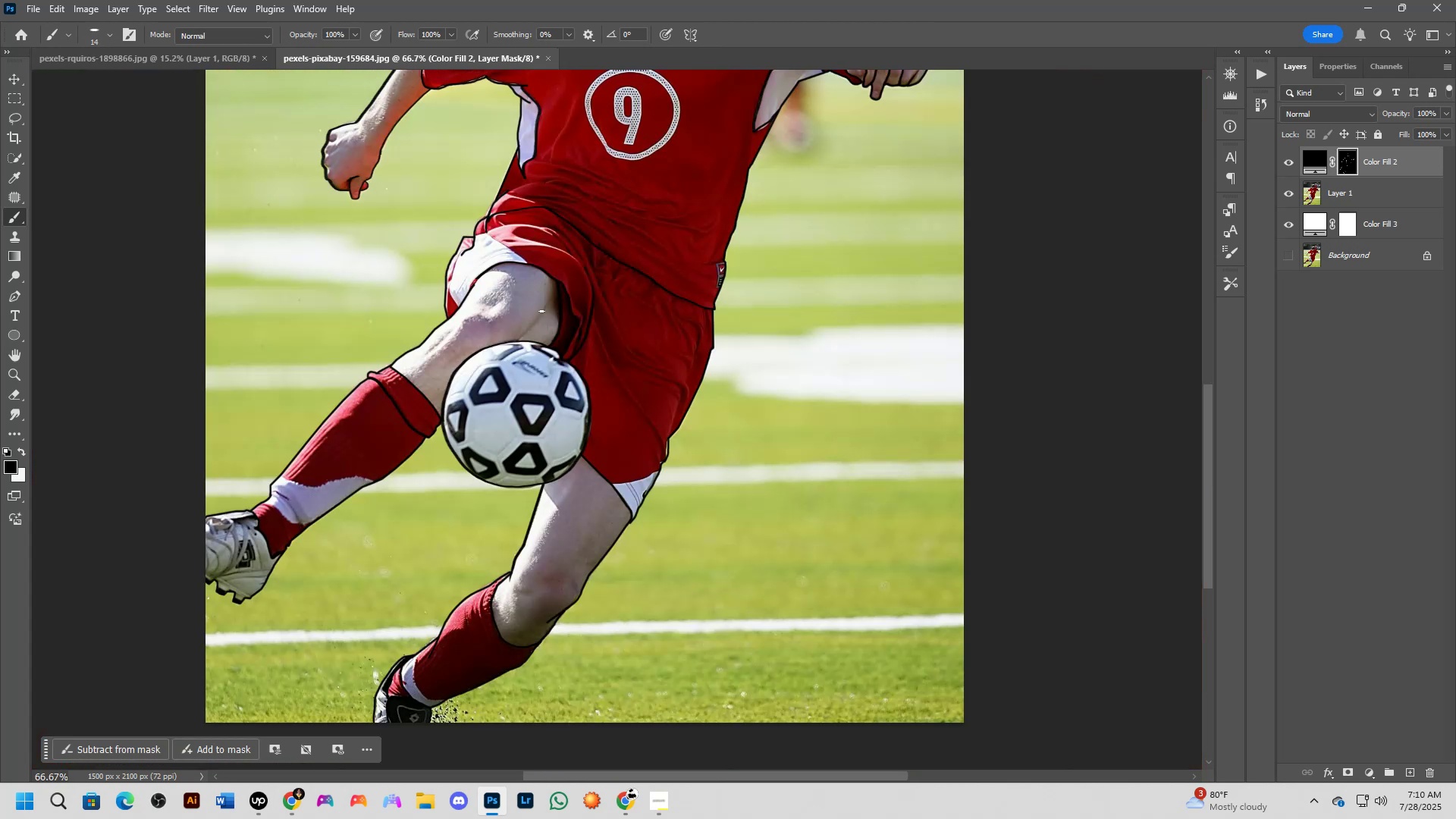 
scroll: coordinate [541, 305], scroll_direction: up, amount: 2.0
 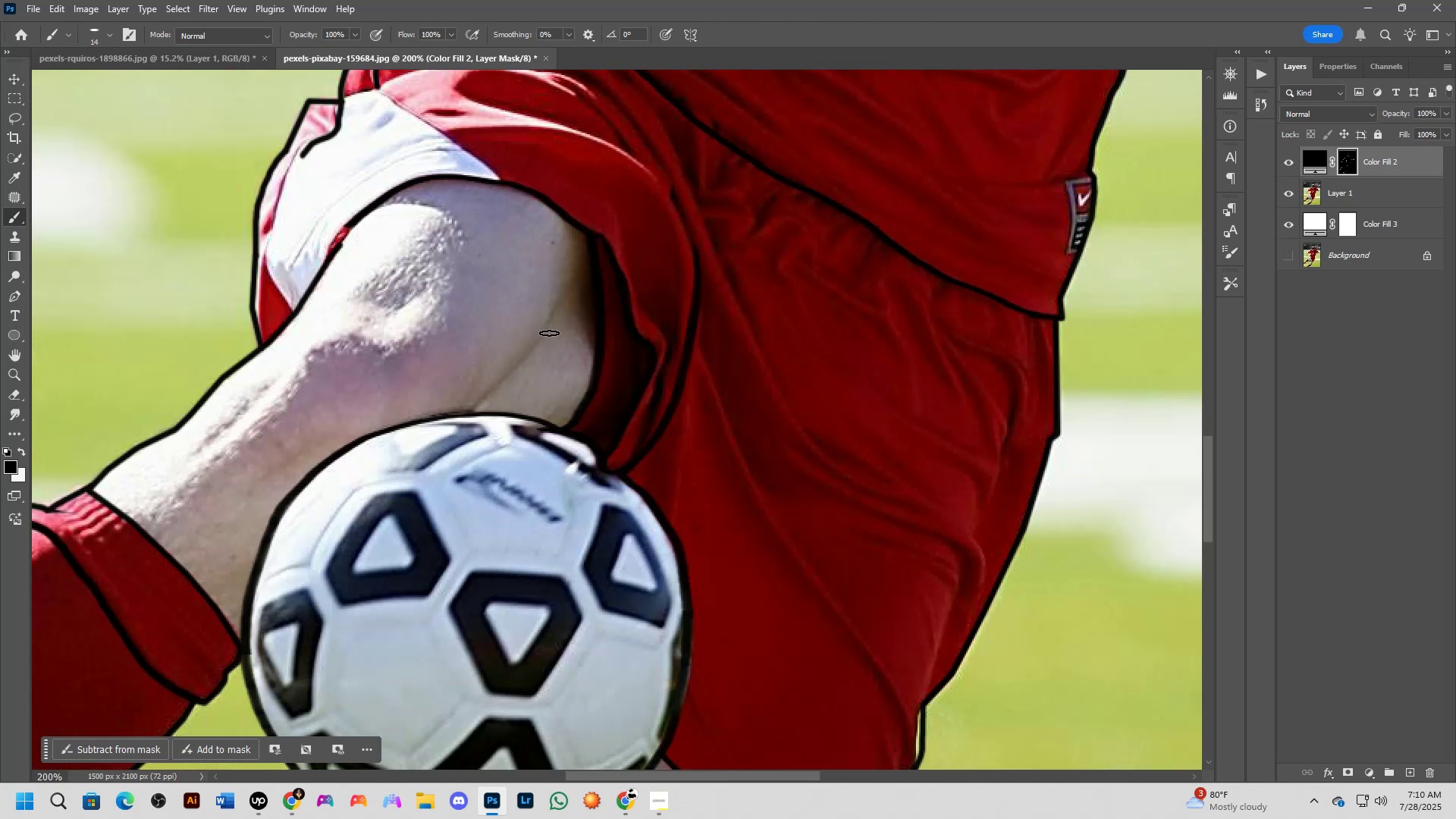 
hold_key(key=AltLeft, duration=0.99)
 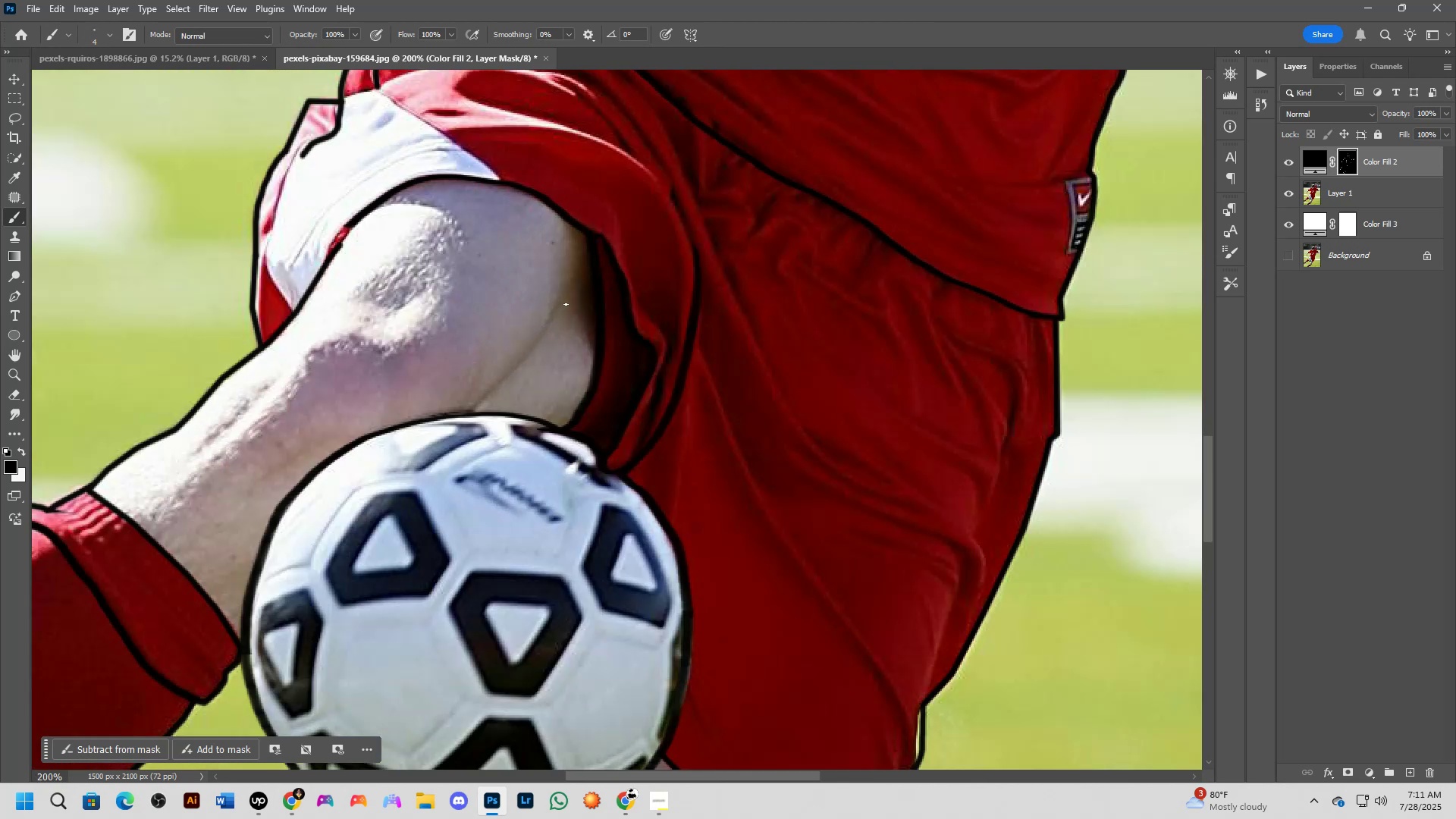 
hold_key(key=AltLeft, duration=0.35)
 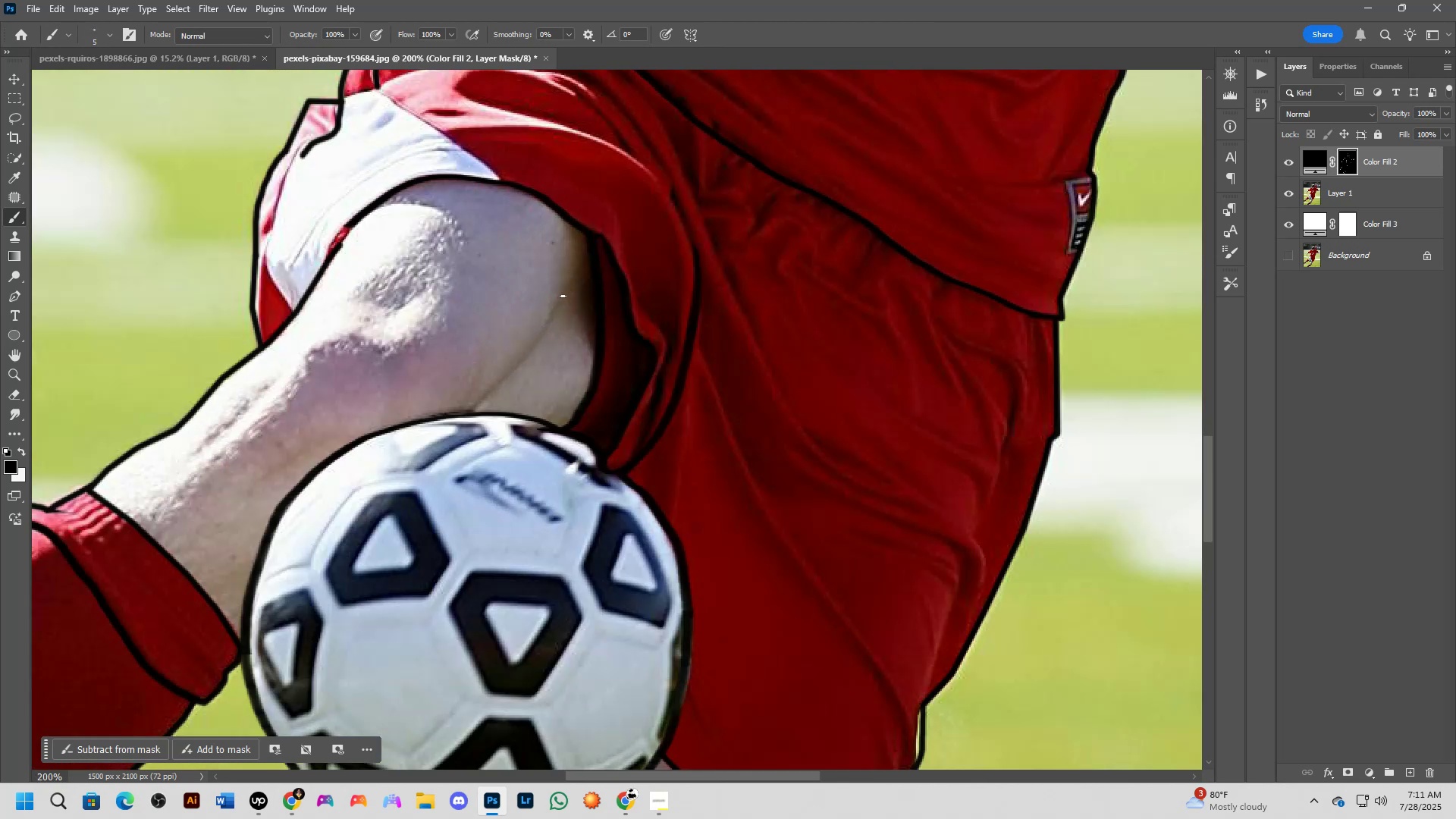 
left_click_drag(start_coordinate=[561, 292], to_coordinate=[542, 333])
 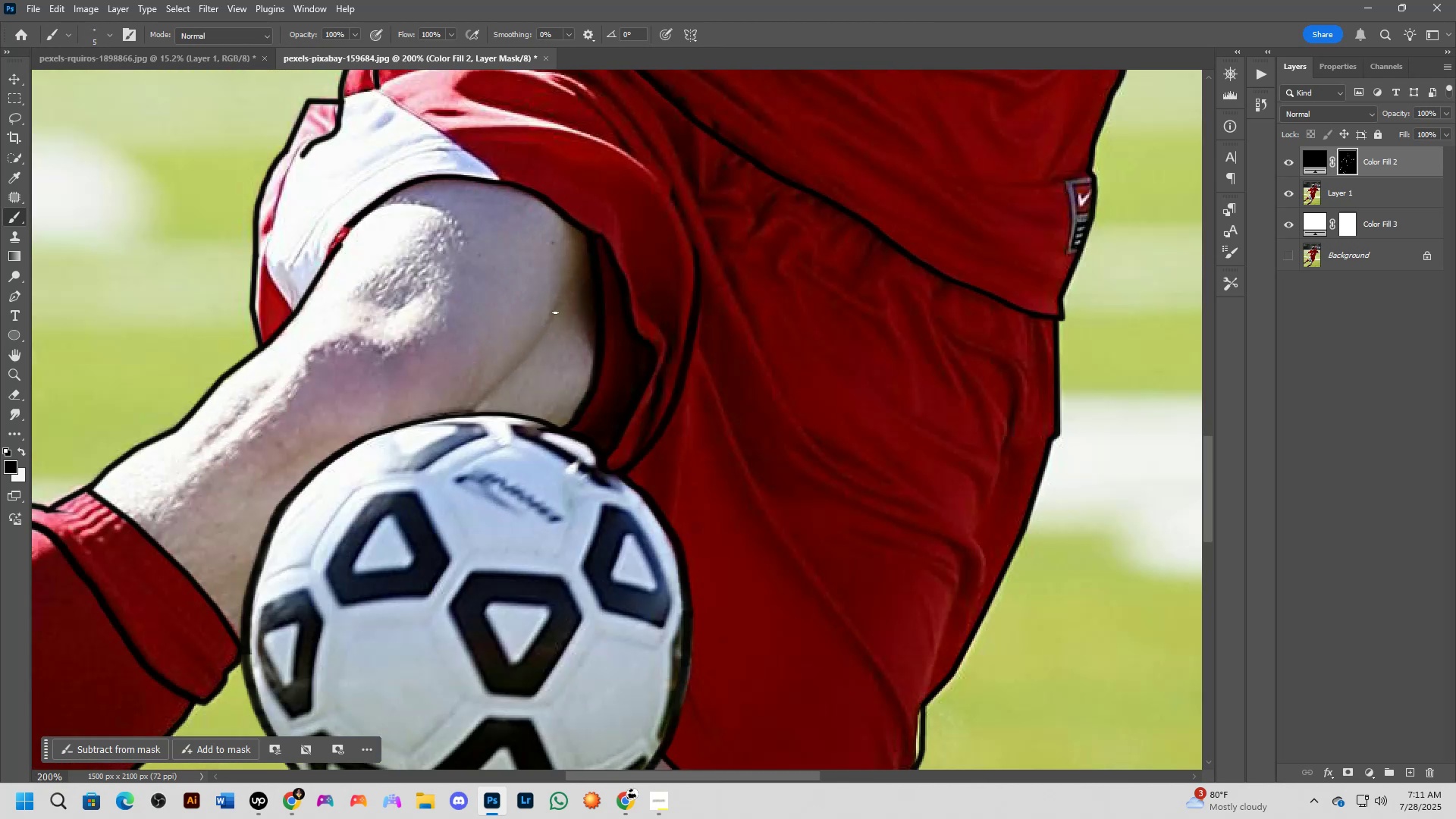 
key(X)
 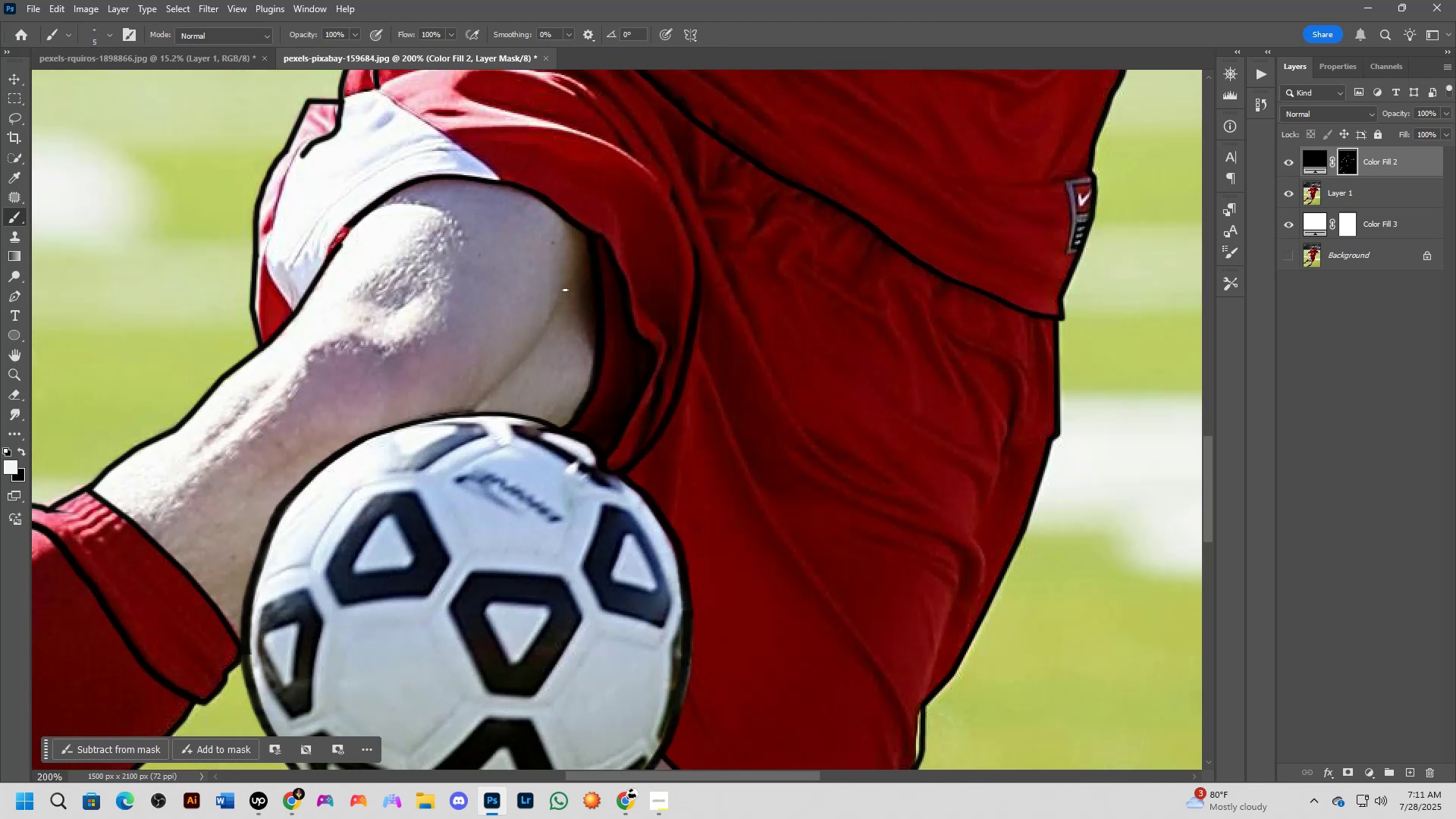 
left_click_drag(start_coordinate=[563, 292], to_coordinate=[464, 416])
 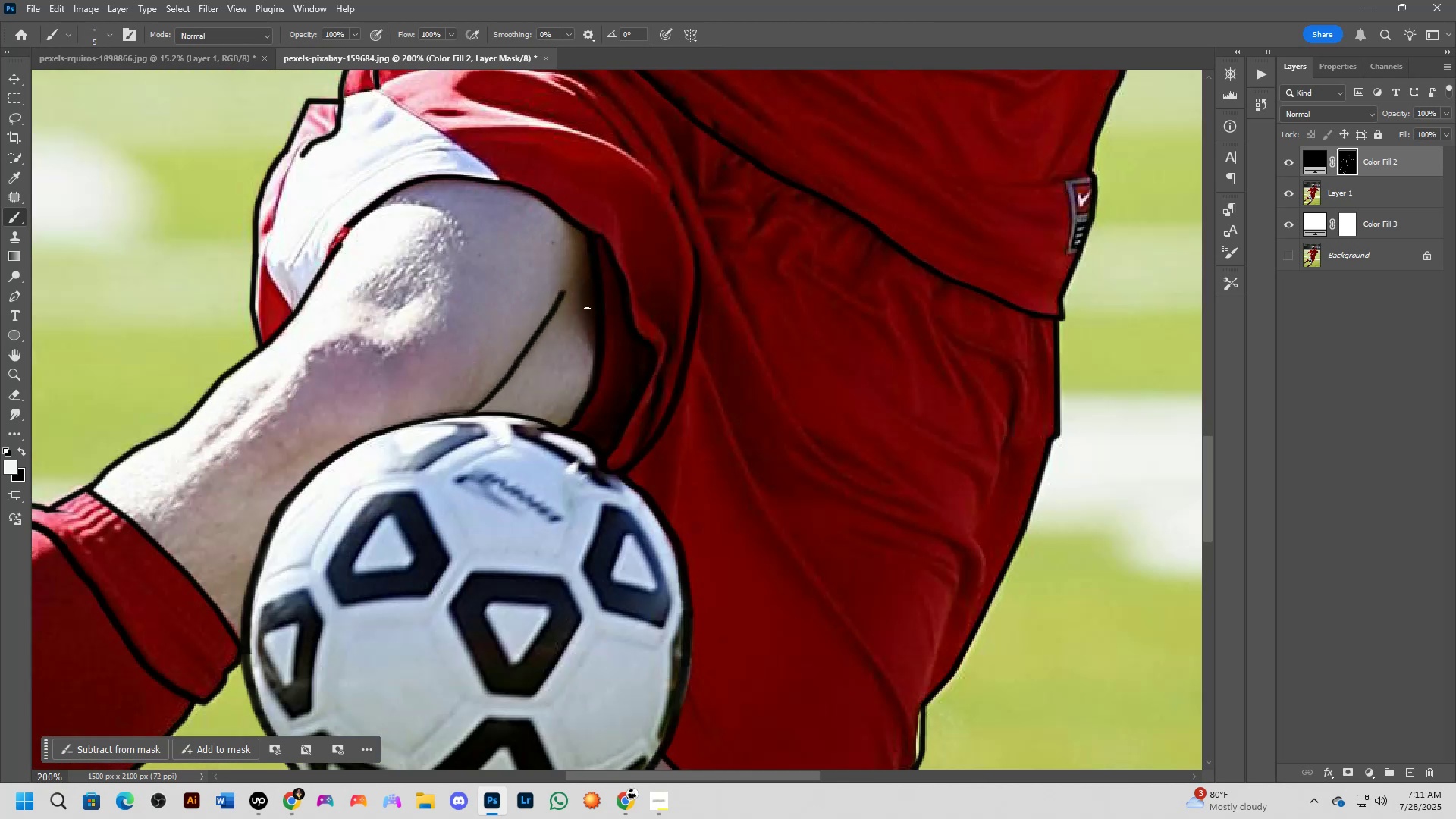 
key(Alt+AltLeft)
 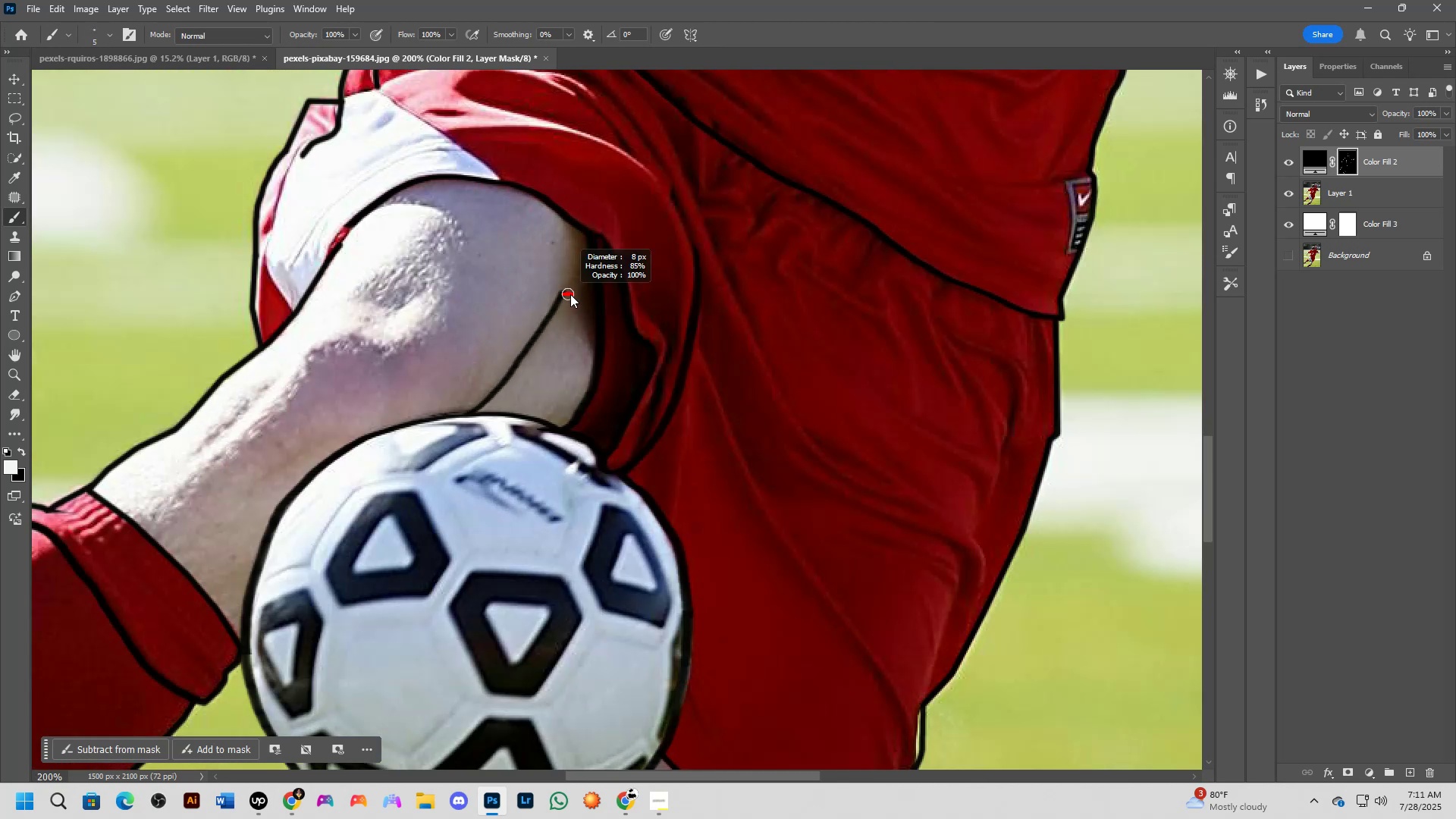 
key(X)
 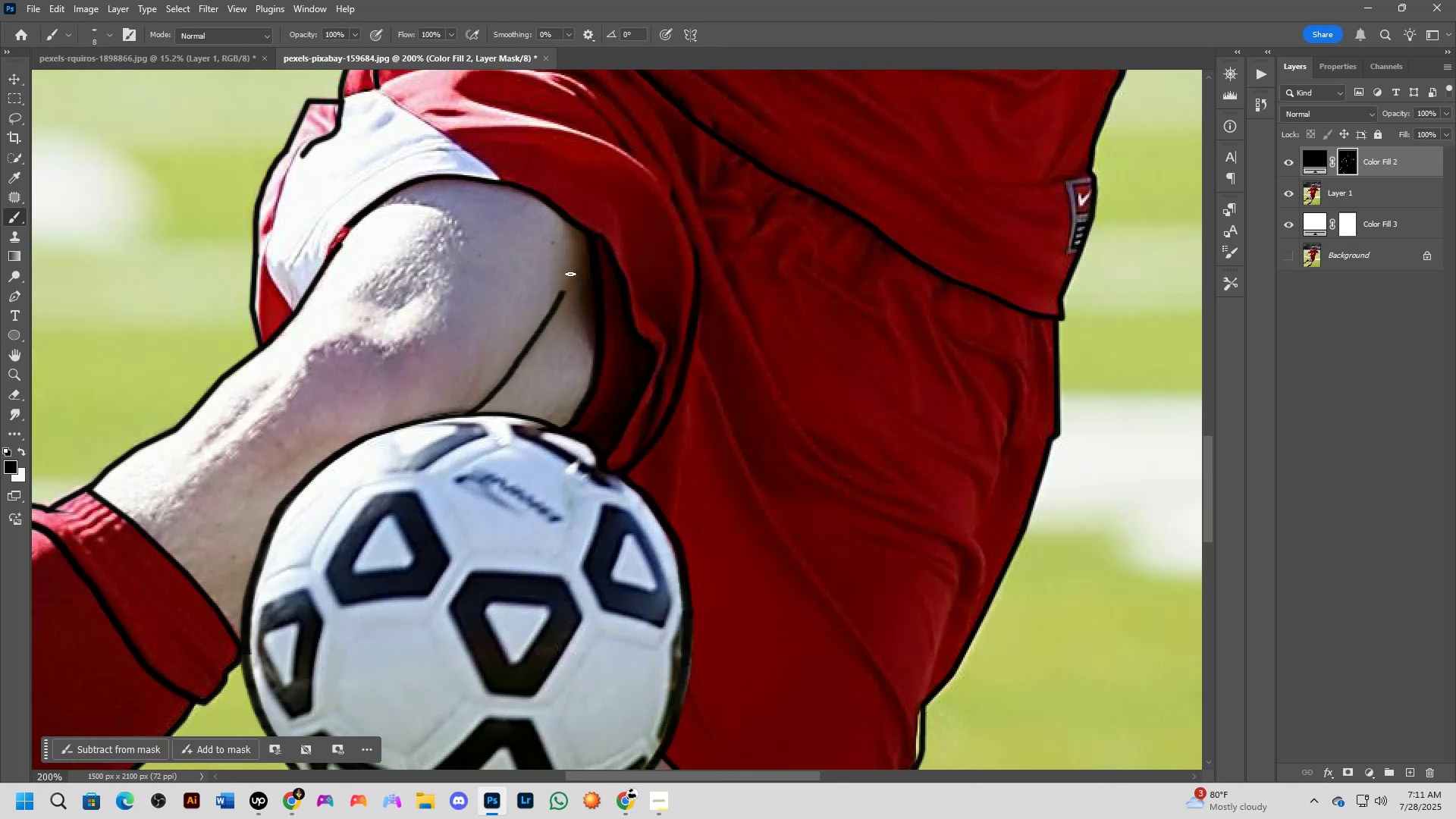 
left_click_drag(start_coordinate=[570, 274], to_coordinate=[516, 390])
 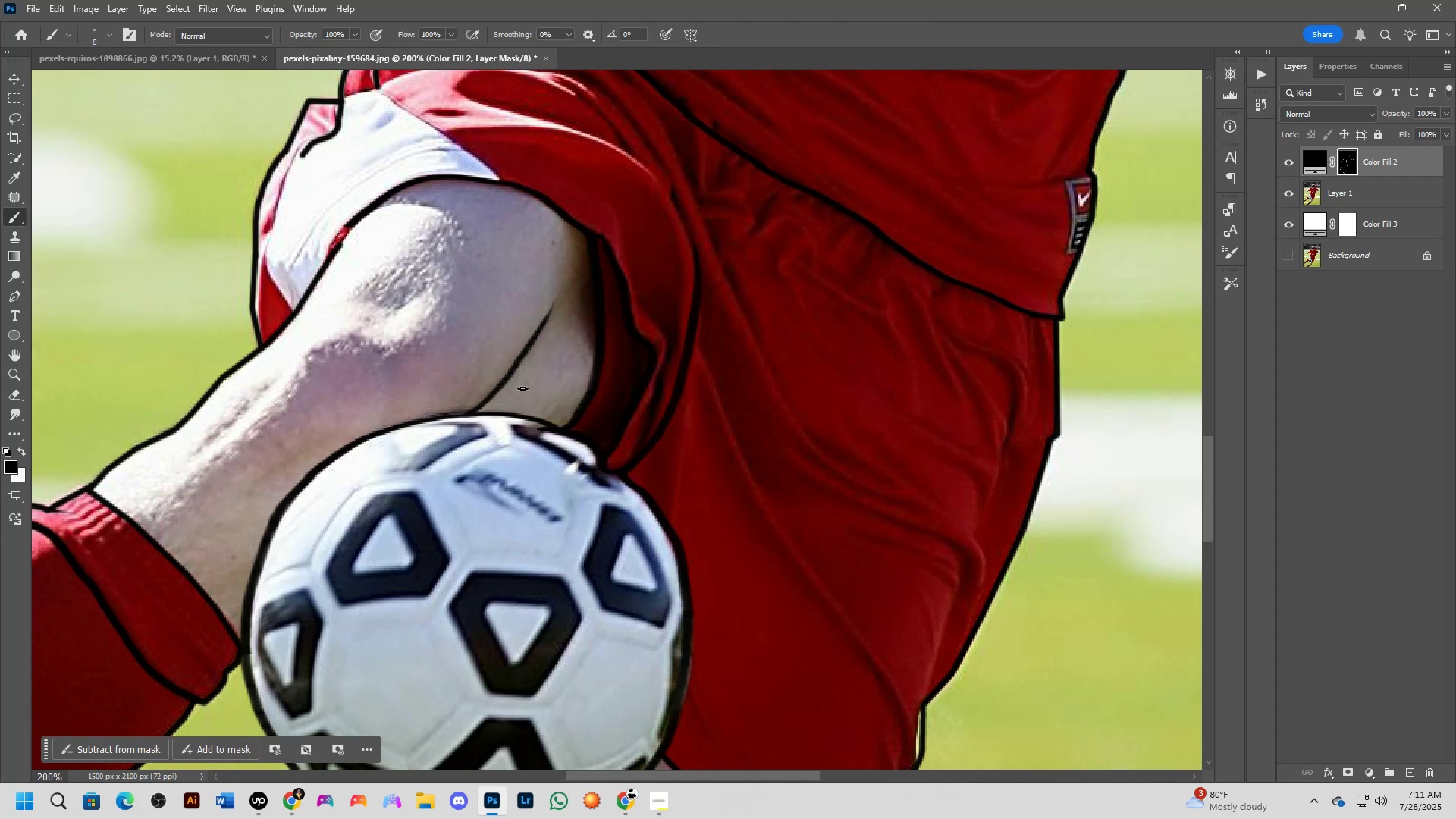 
key(Shift+ShiftLeft)
 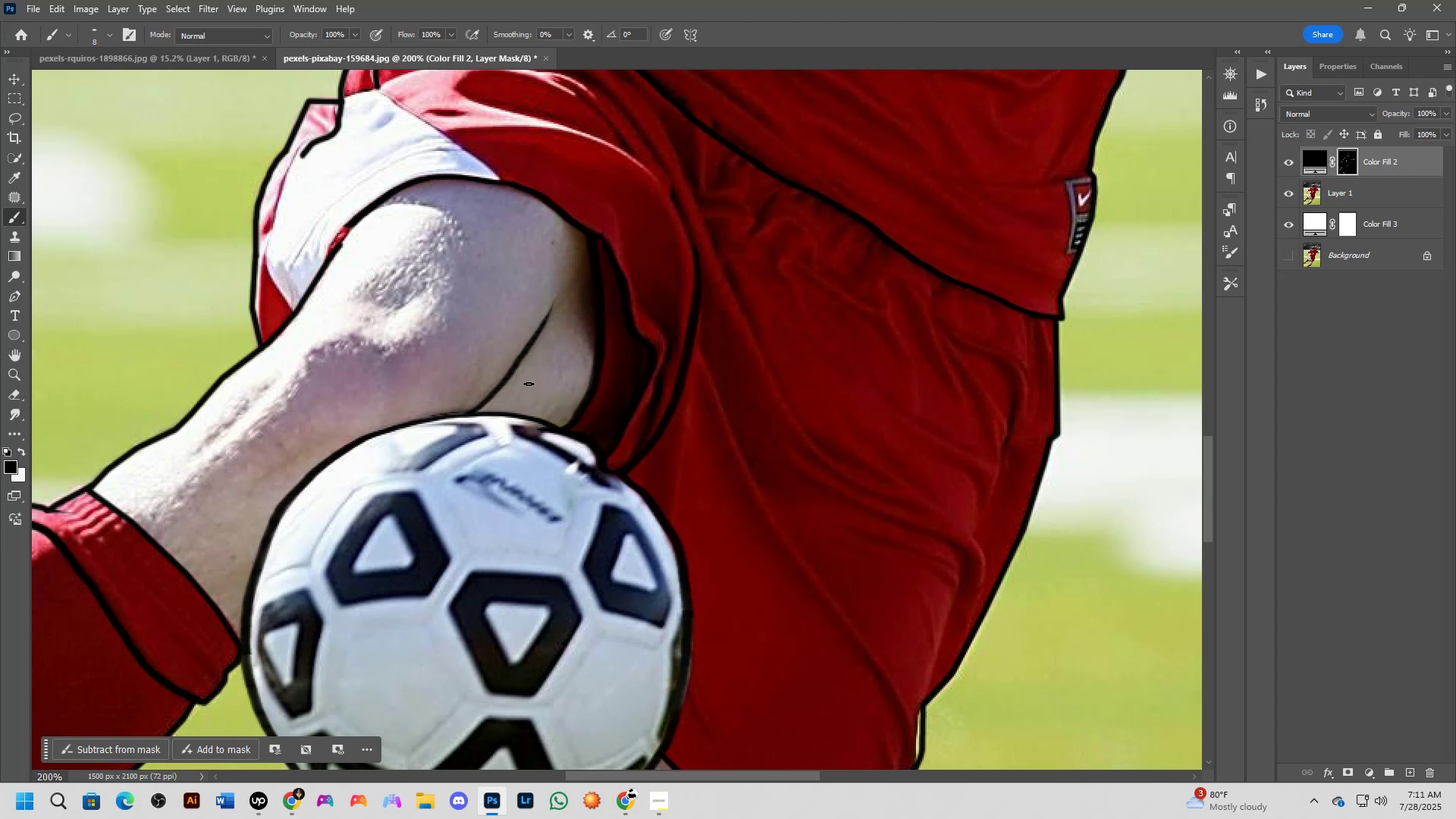 
scroll: coordinate [529, 383], scroll_direction: down, amount: 3.0
 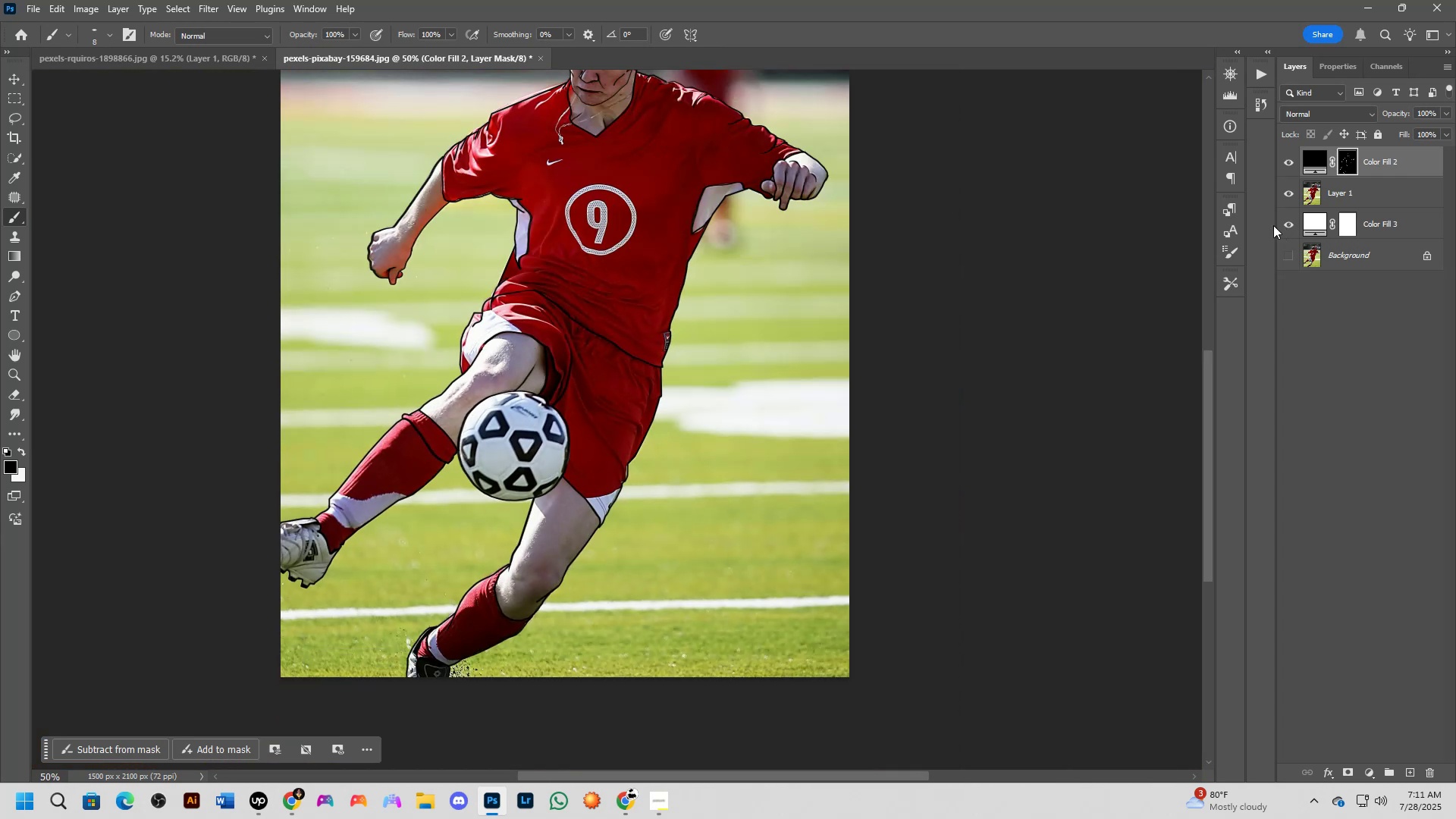 
left_click([1291, 200])
 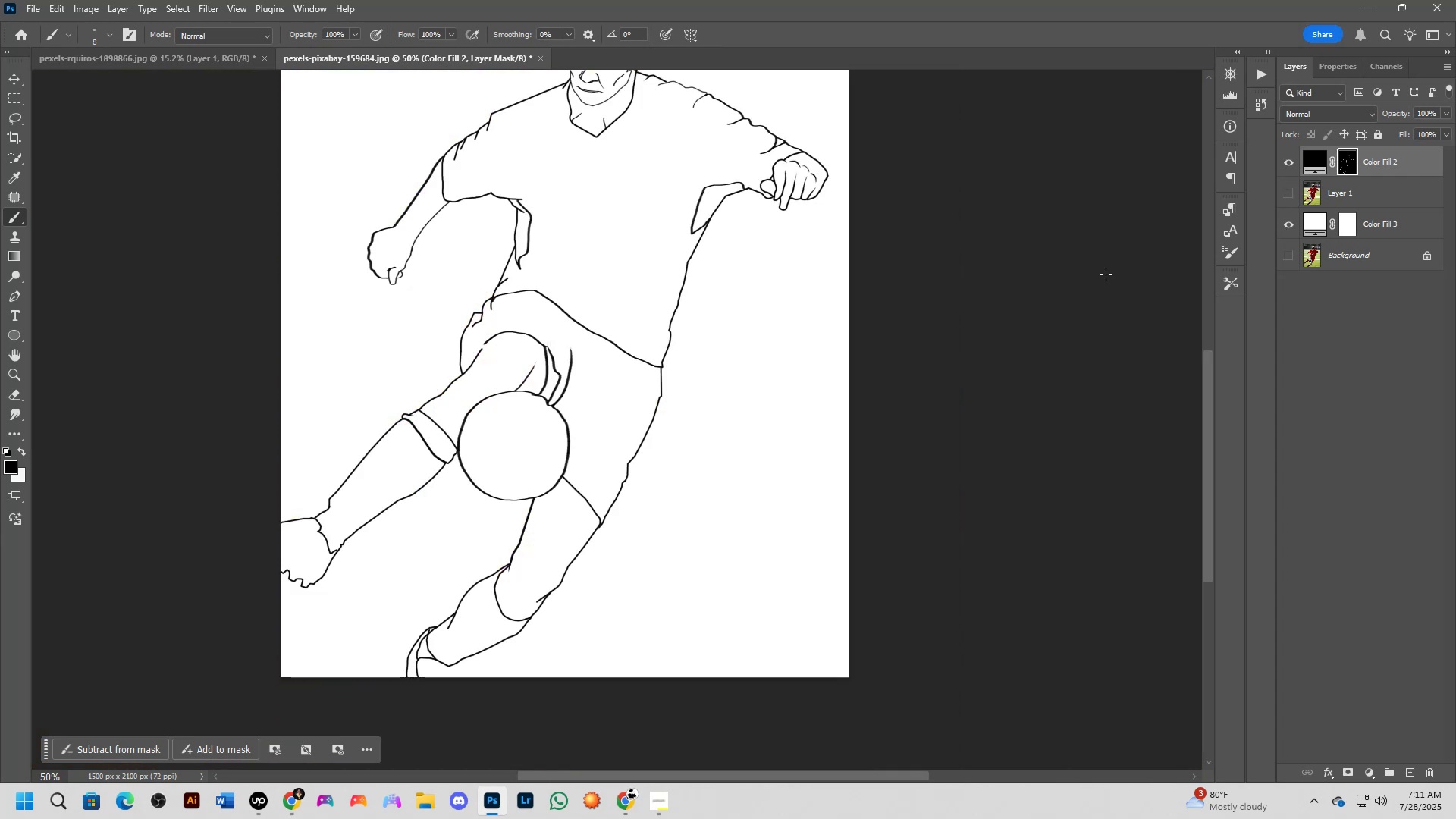 
hold_key(key=ShiftLeft, duration=0.6)
 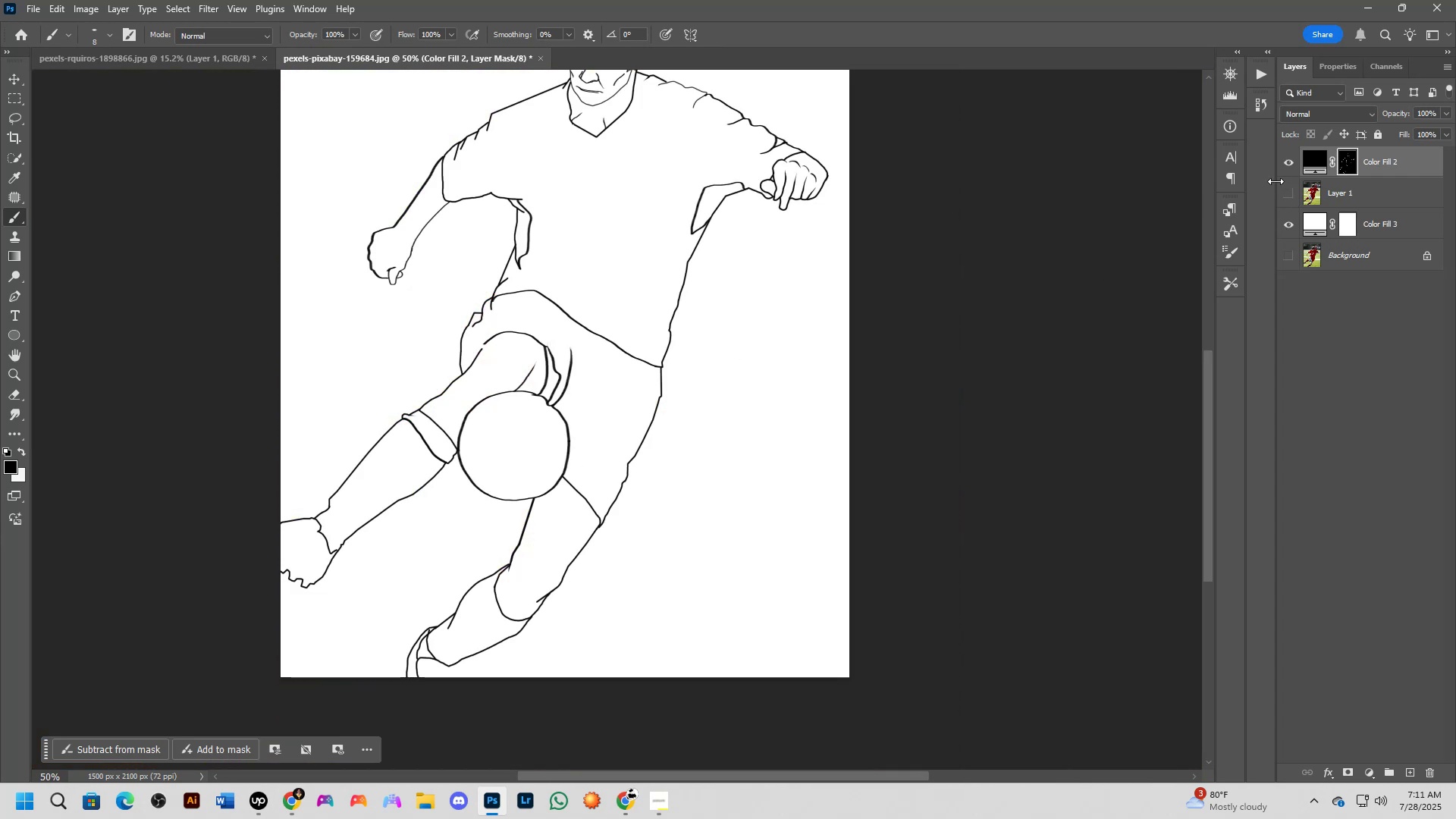 
left_click([1286, 191])
 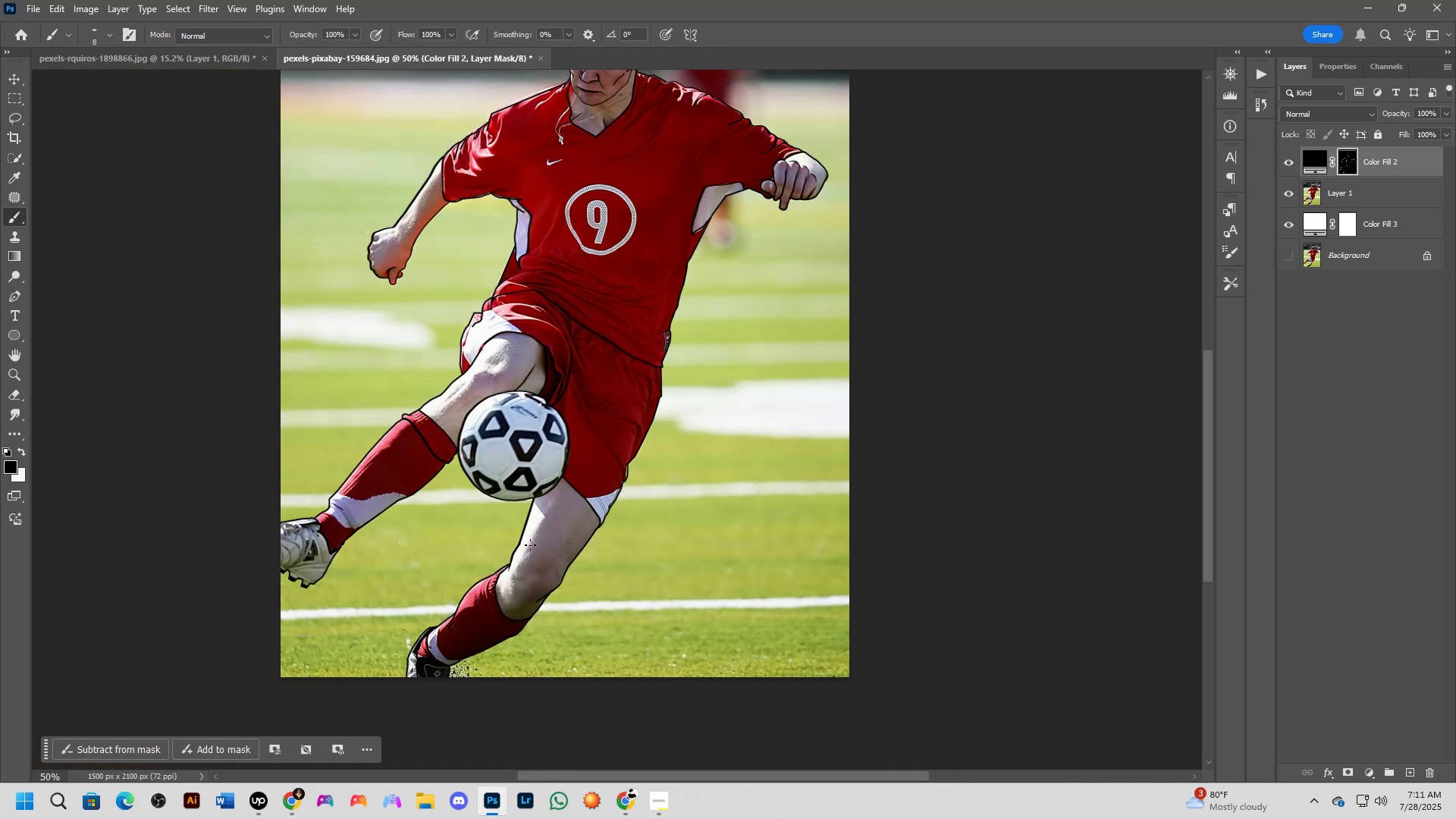 
type(xx)
 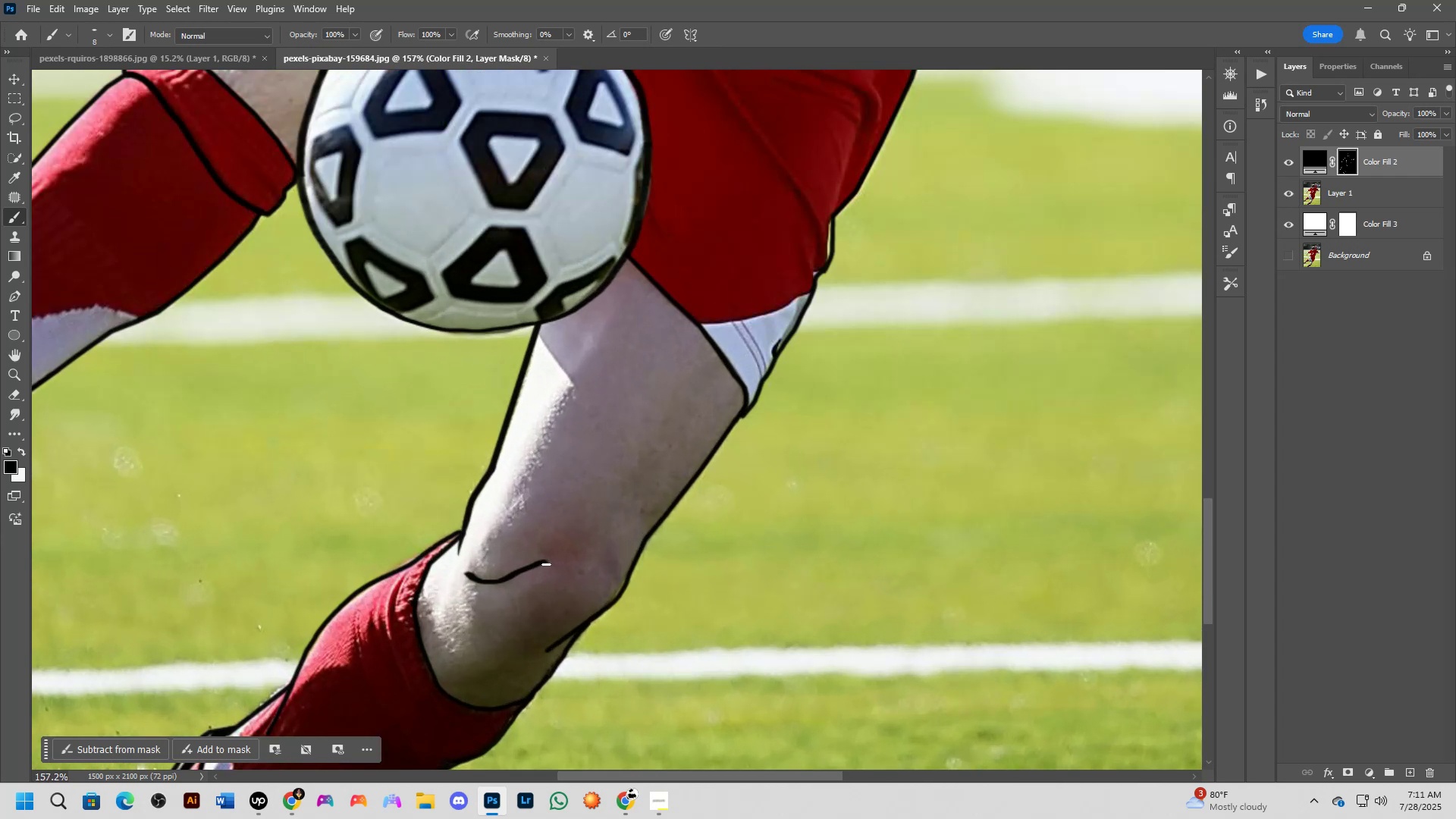 
scroll: coordinate [525, 582], scroll_direction: up, amount: 4.0
 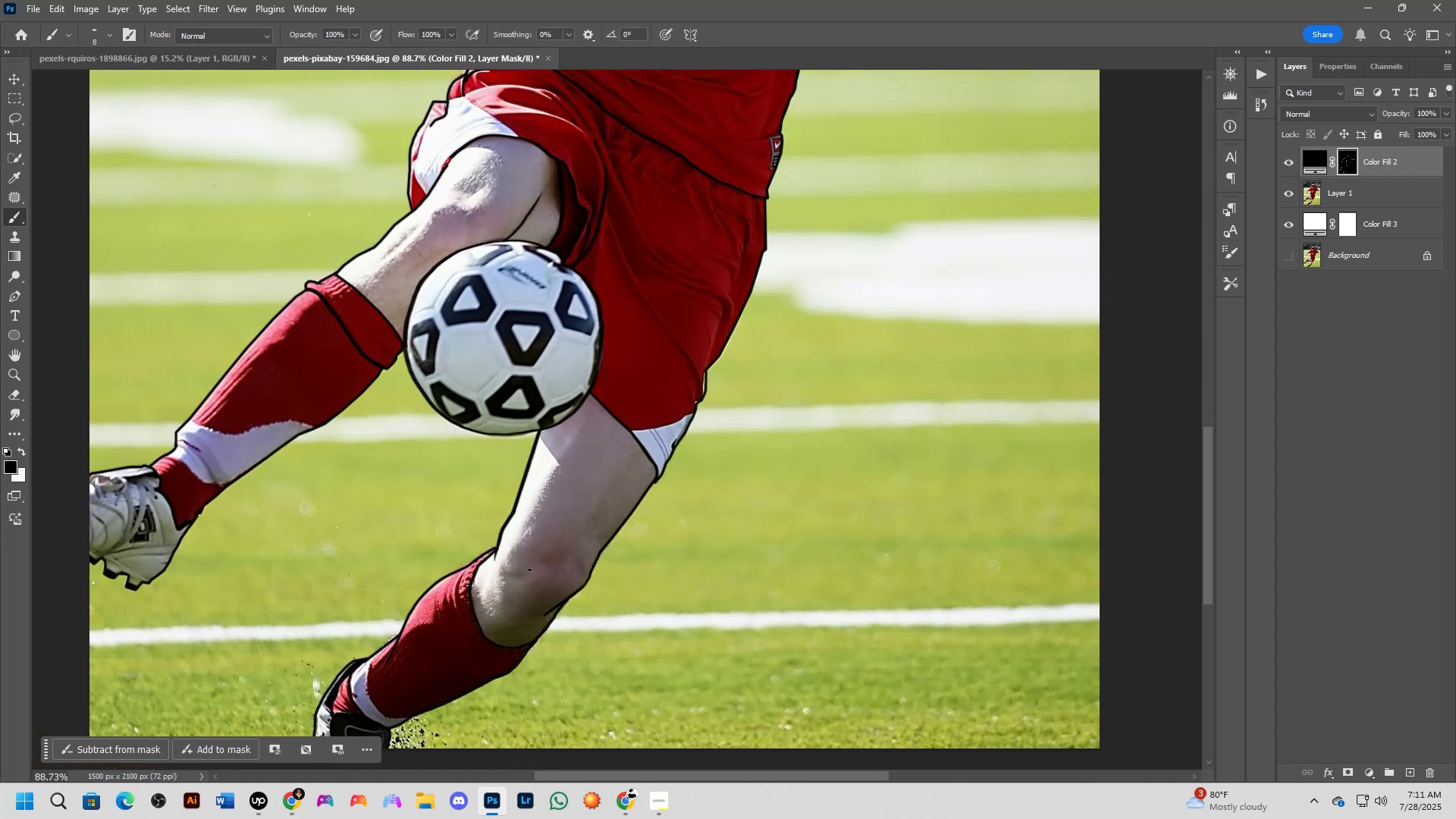 
left_click_drag(start_coordinate=[529, 569], to_coordinate=[499, 574])
 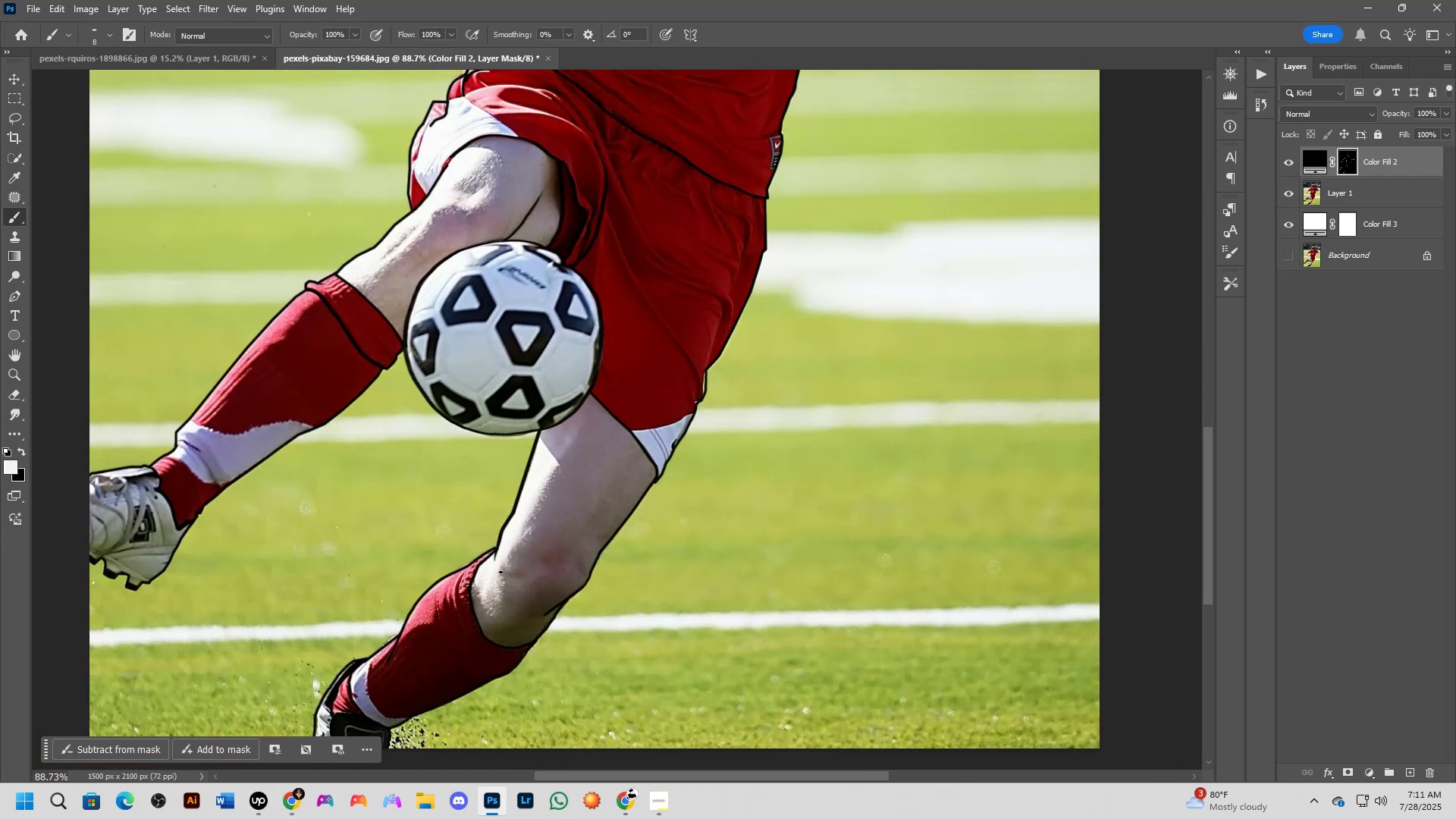 
left_click_drag(start_coordinate=[500, 572], to_coordinate=[544, 564])
 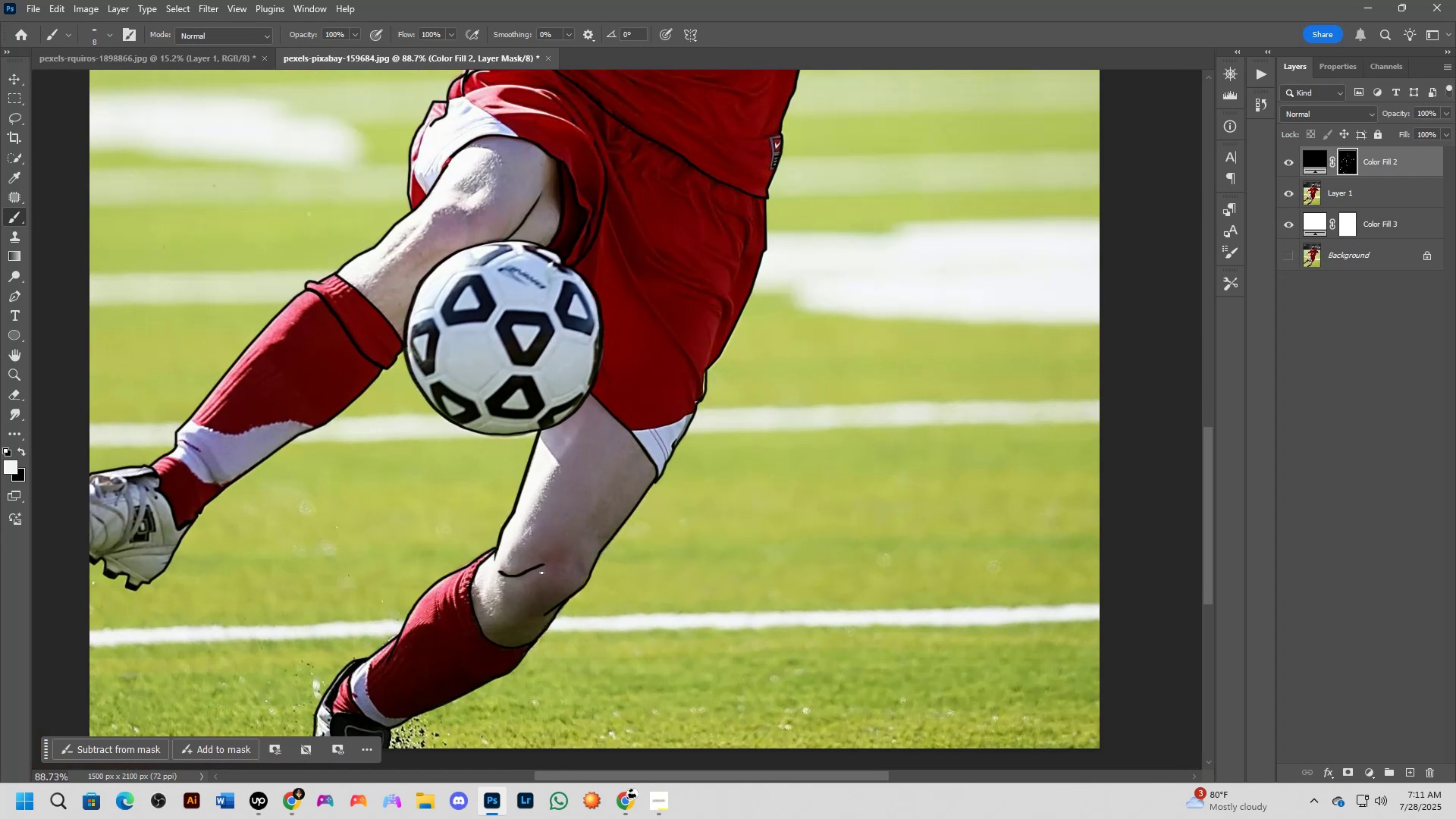 
scroll: coordinate [543, 566], scroll_direction: up, amount: 6.0
 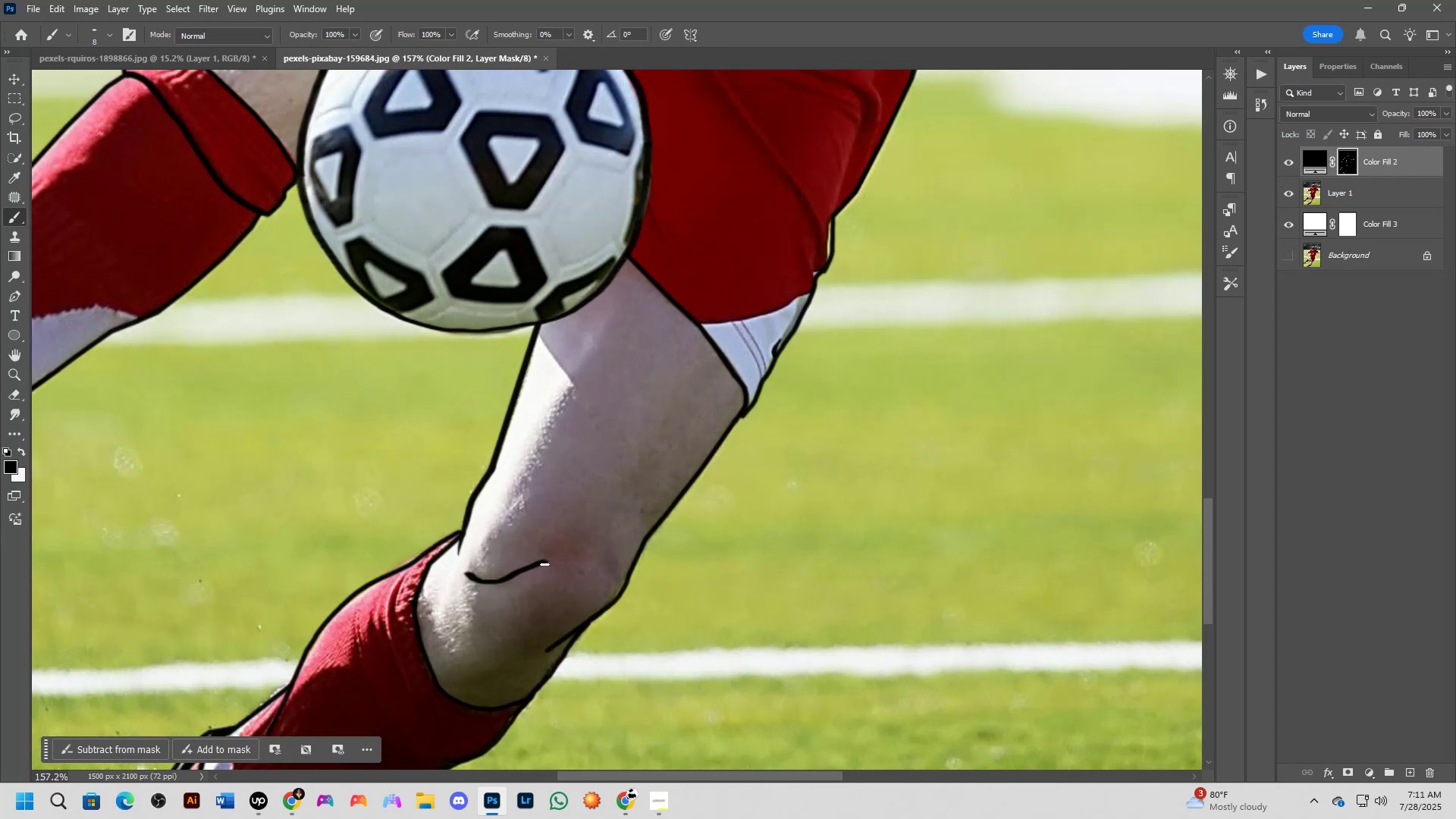 
key(Alt+AltLeft)
 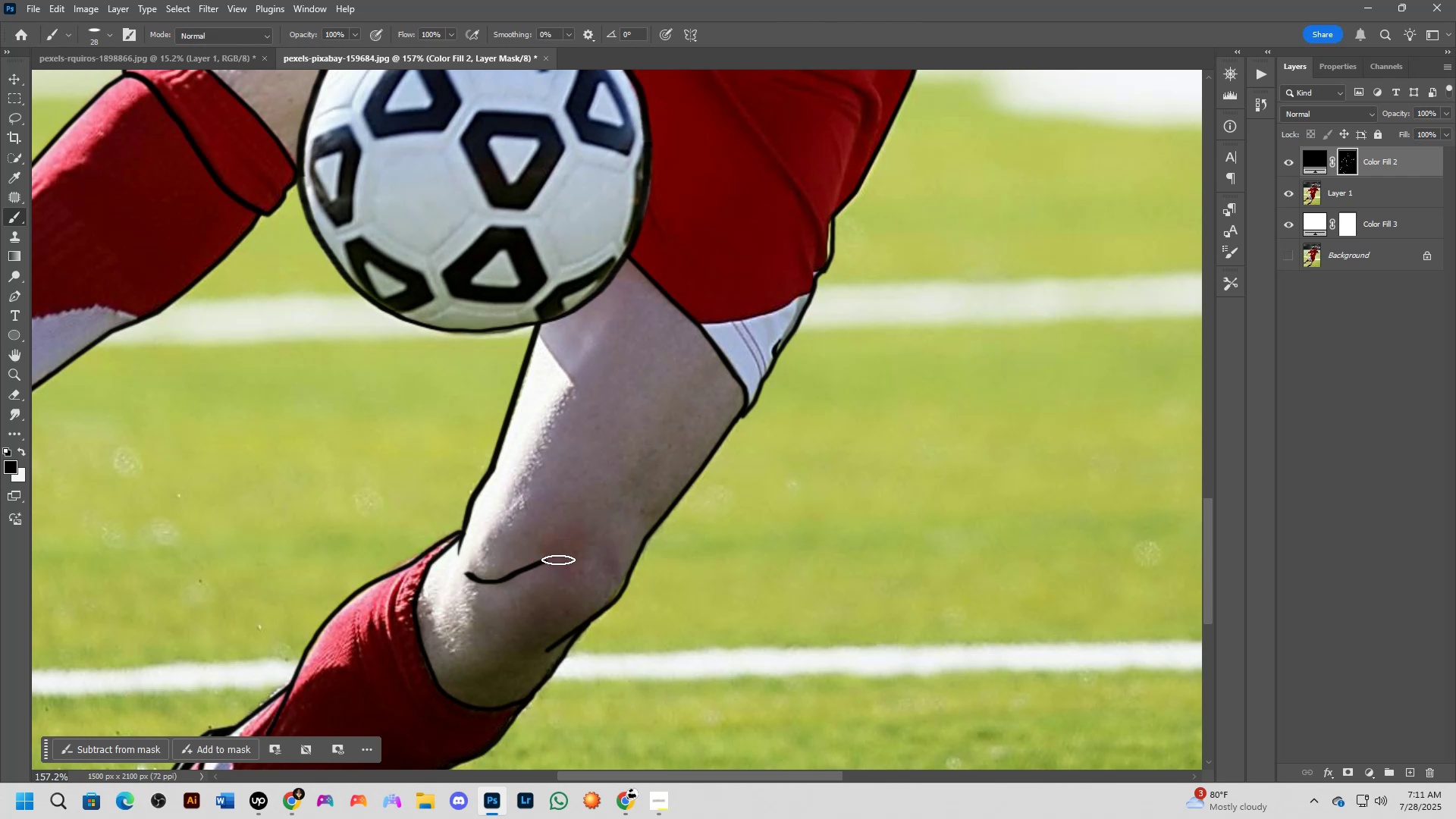 
left_click_drag(start_coordinate=[556, 560], to_coordinate=[495, 597])
 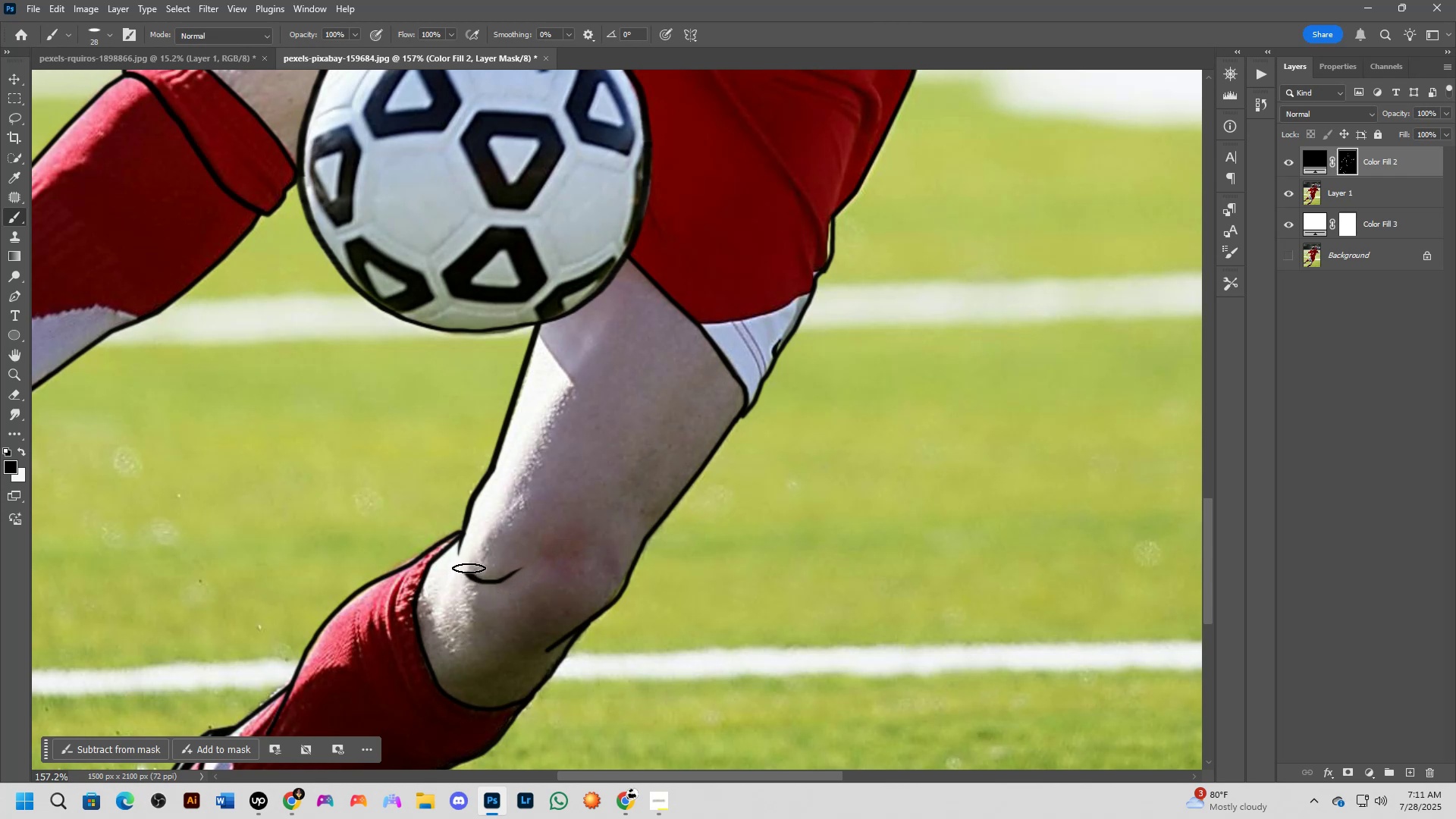 
left_click_drag(start_coordinate=[471, 571], to_coordinate=[475, 570])
 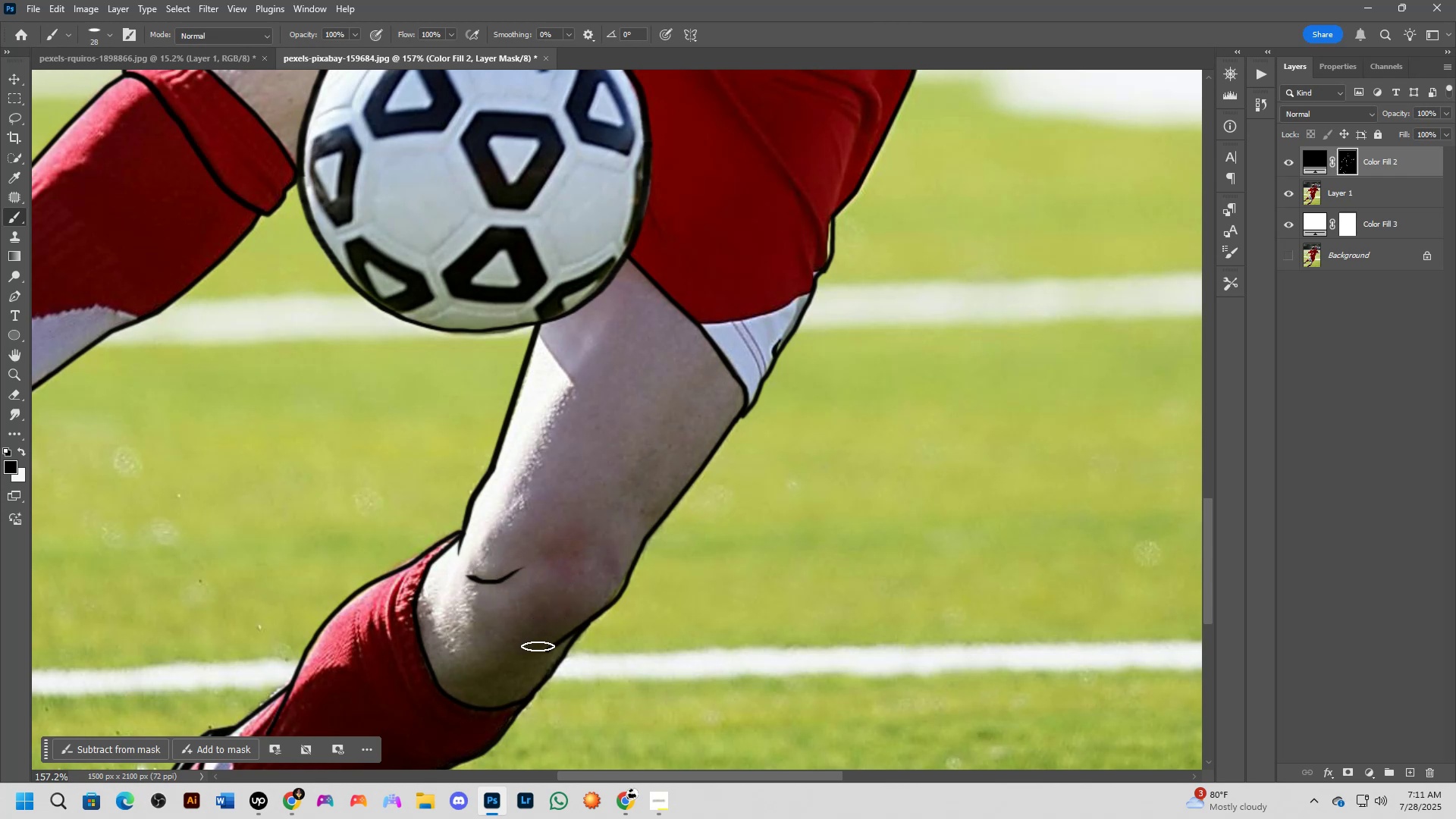 
left_click_drag(start_coordinate=[529, 653], to_coordinate=[563, 608])
 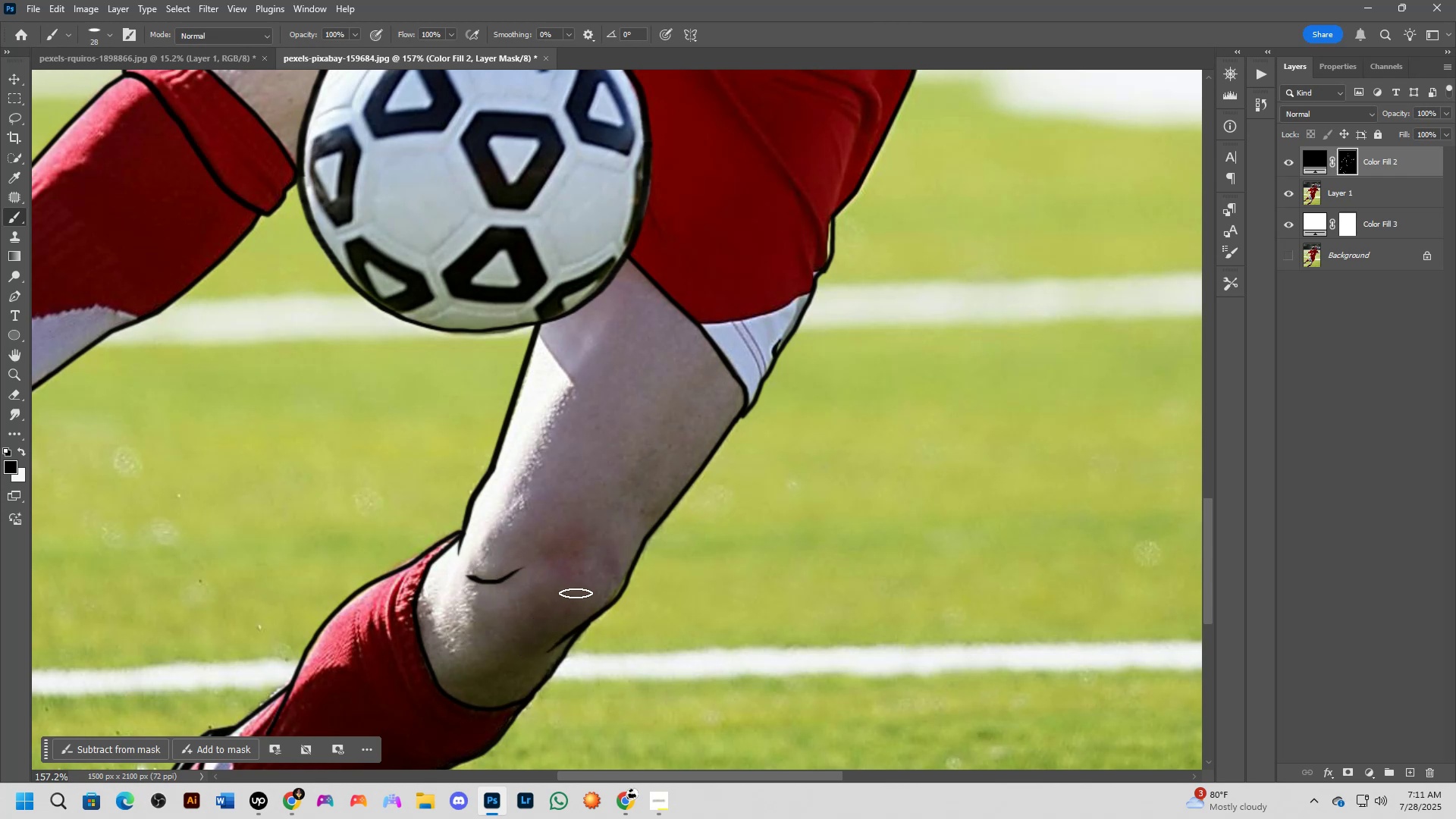 
left_click_drag(start_coordinate=[568, 604], to_coordinate=[524, 666])
 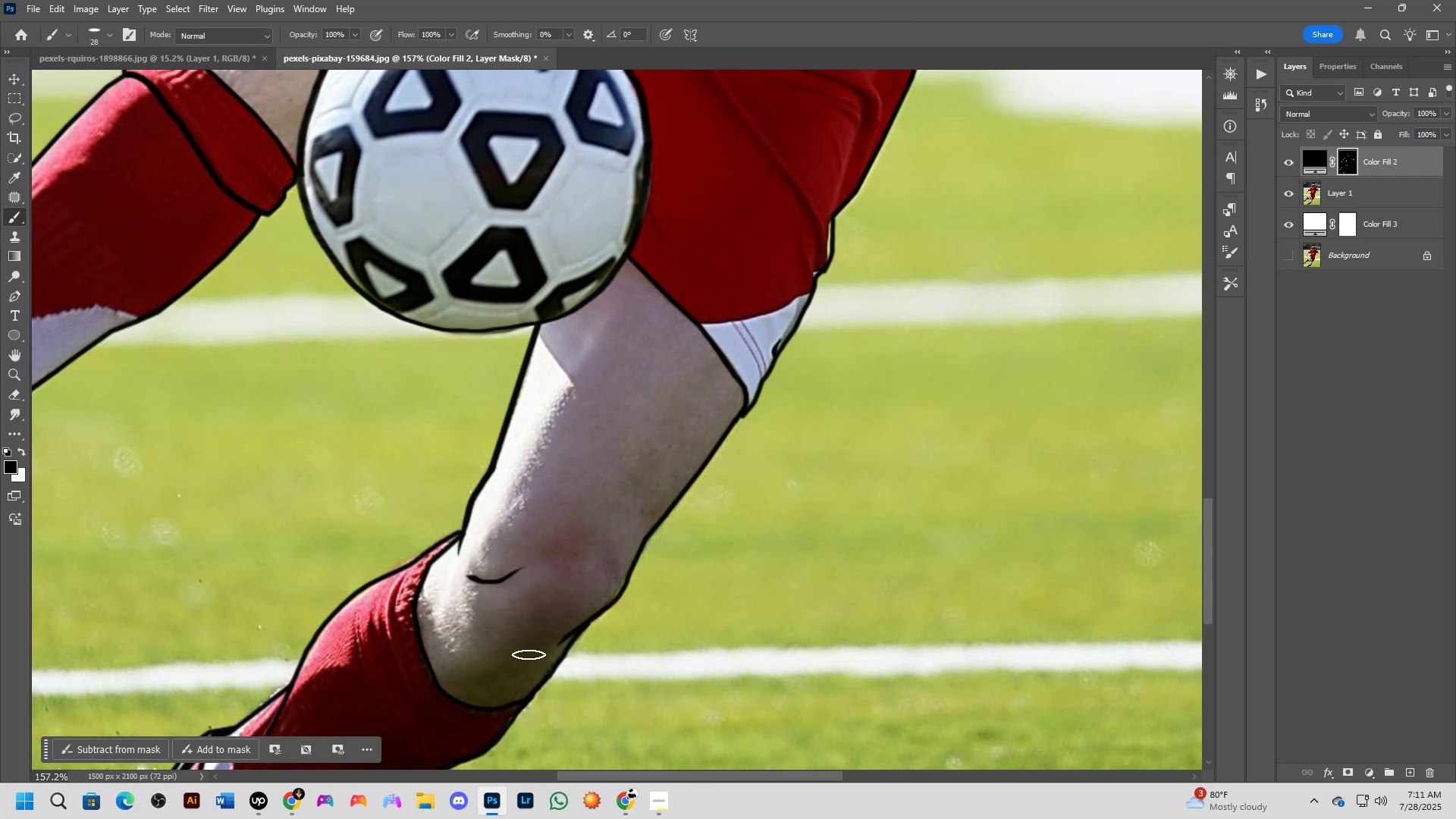 
key(Shift+ShiftLeft)
 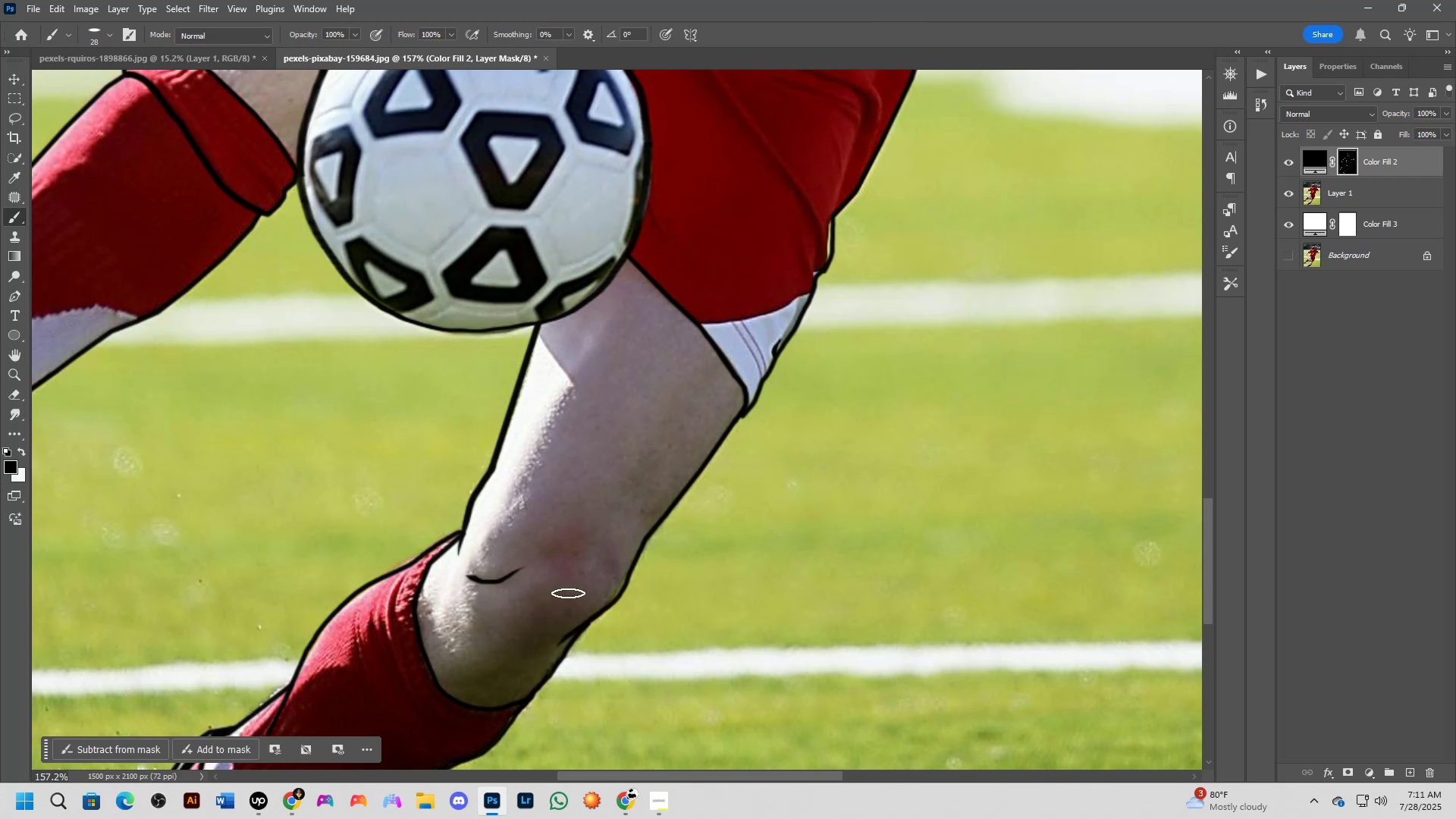 
scroll: coordinate [579, 577], scroll_direction: down, amount: 1.0
 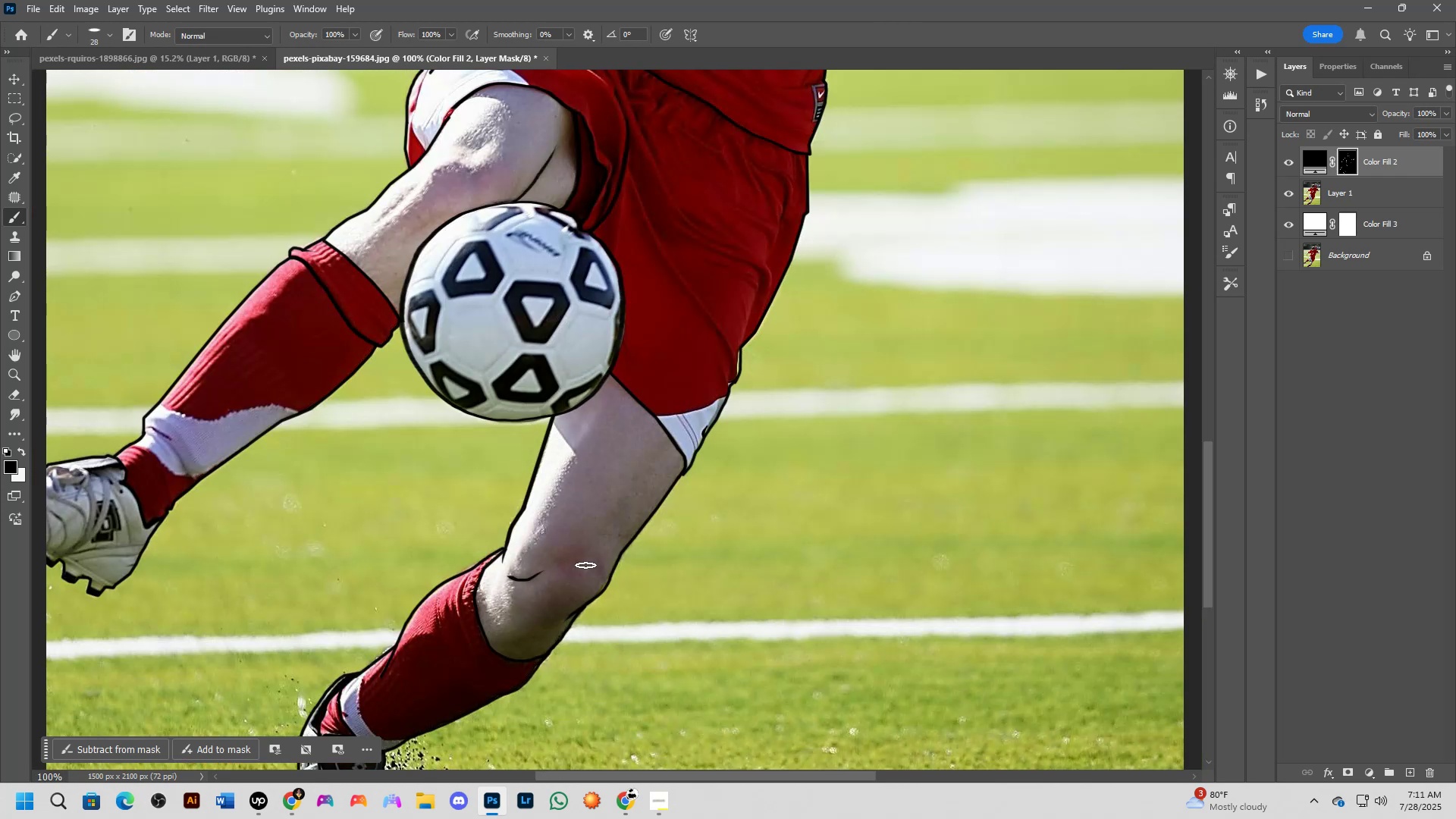 
hold_key(key=Space, duration=0.65)
 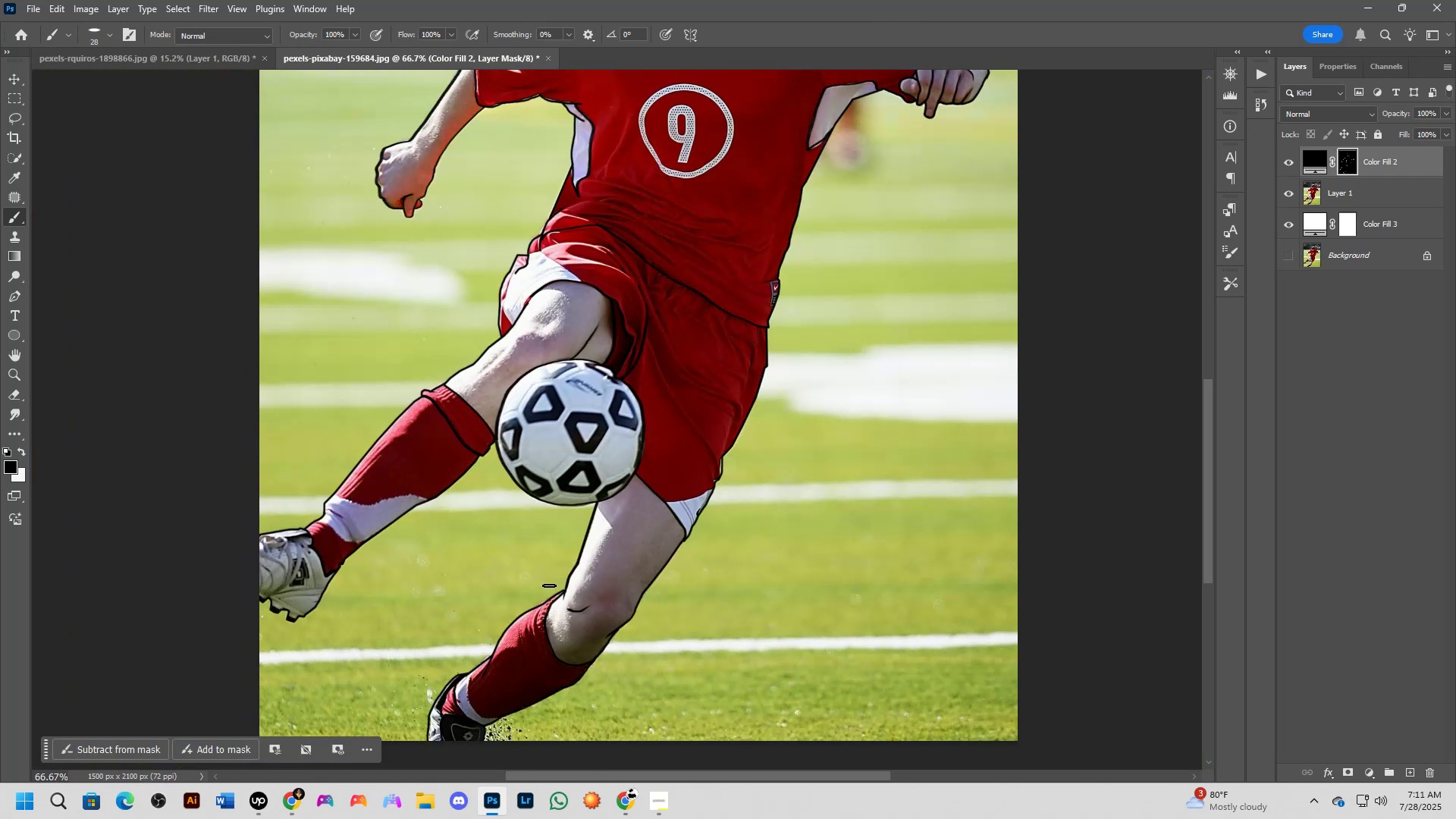 
left_click_drag(start_coordinate=[573, 461], to_coordinate=[610, 538])
 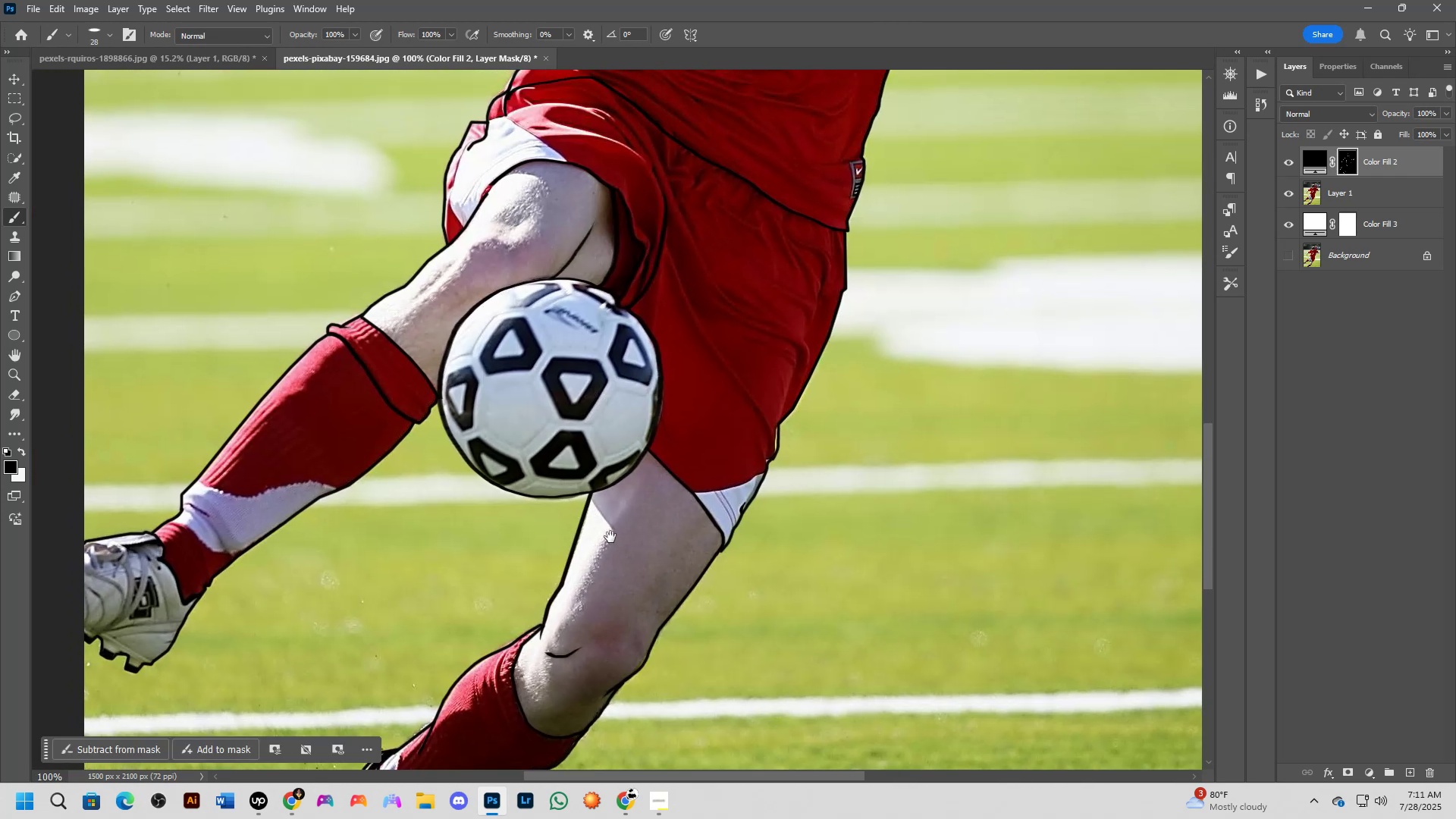 
key(Shift+ShiftLeft)
 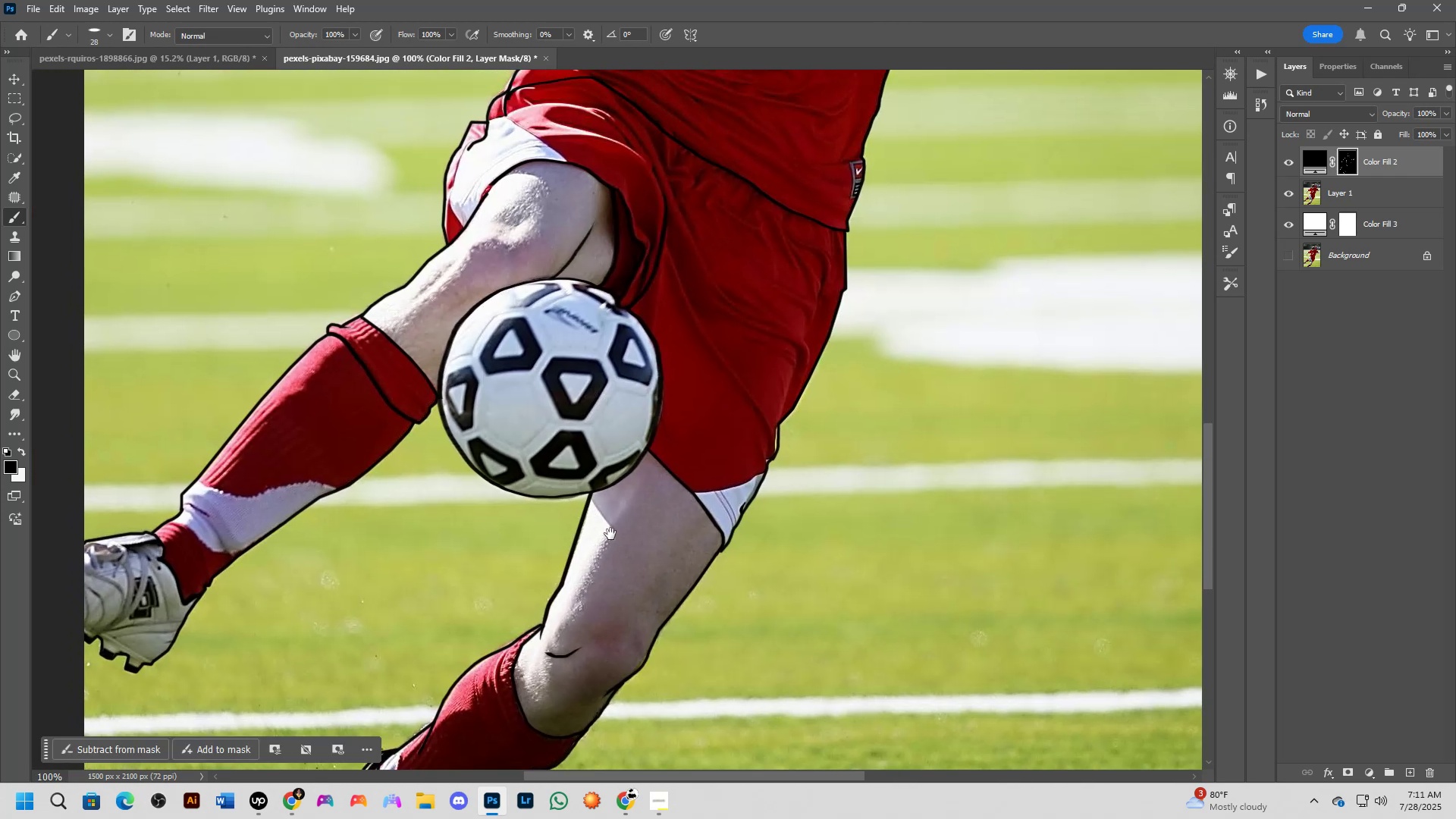 
scroll: coordinate [609, 521], scroll_direction: down, amount: 1.0
 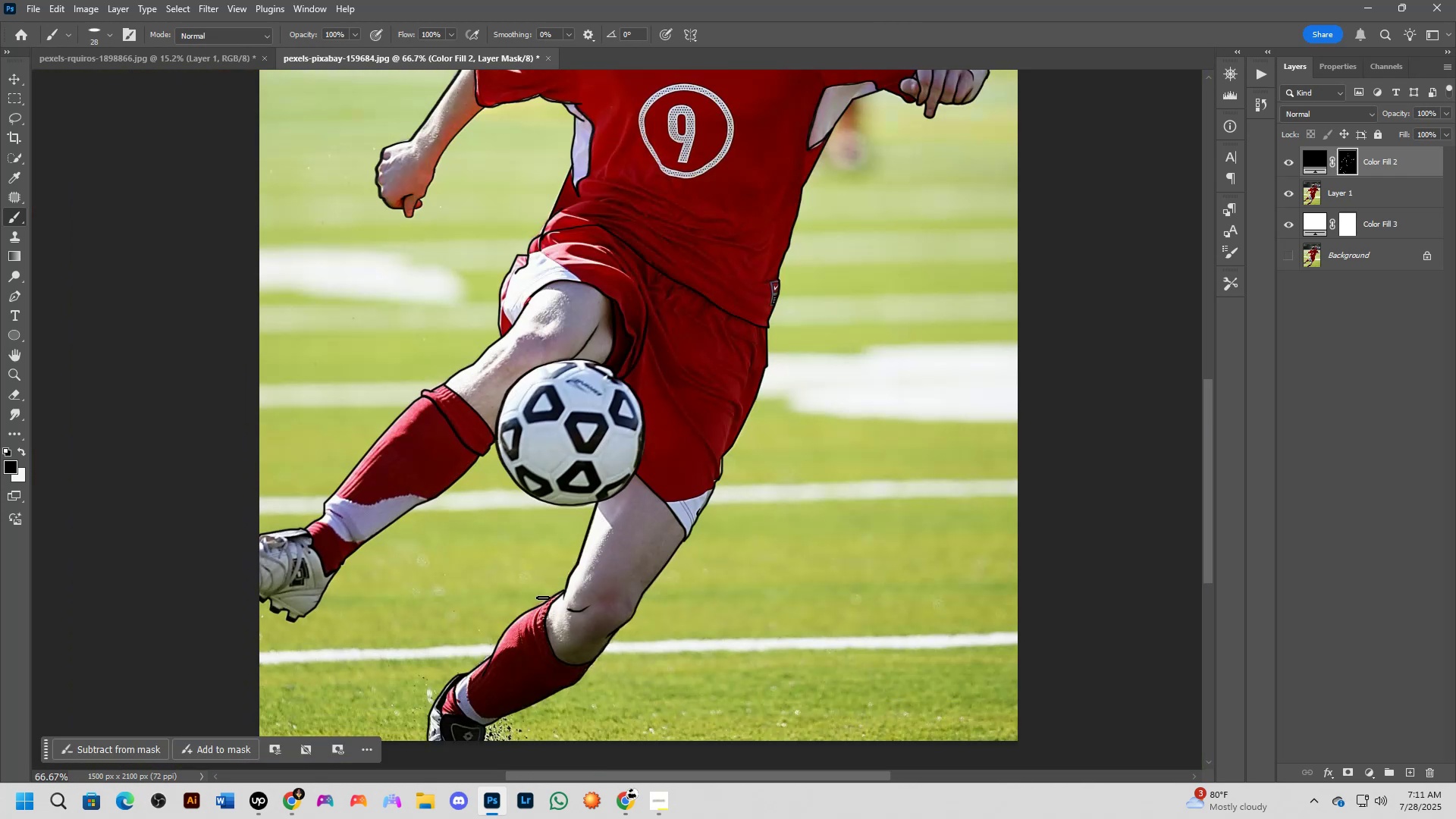 
key(Shift+ShiftLeft)
 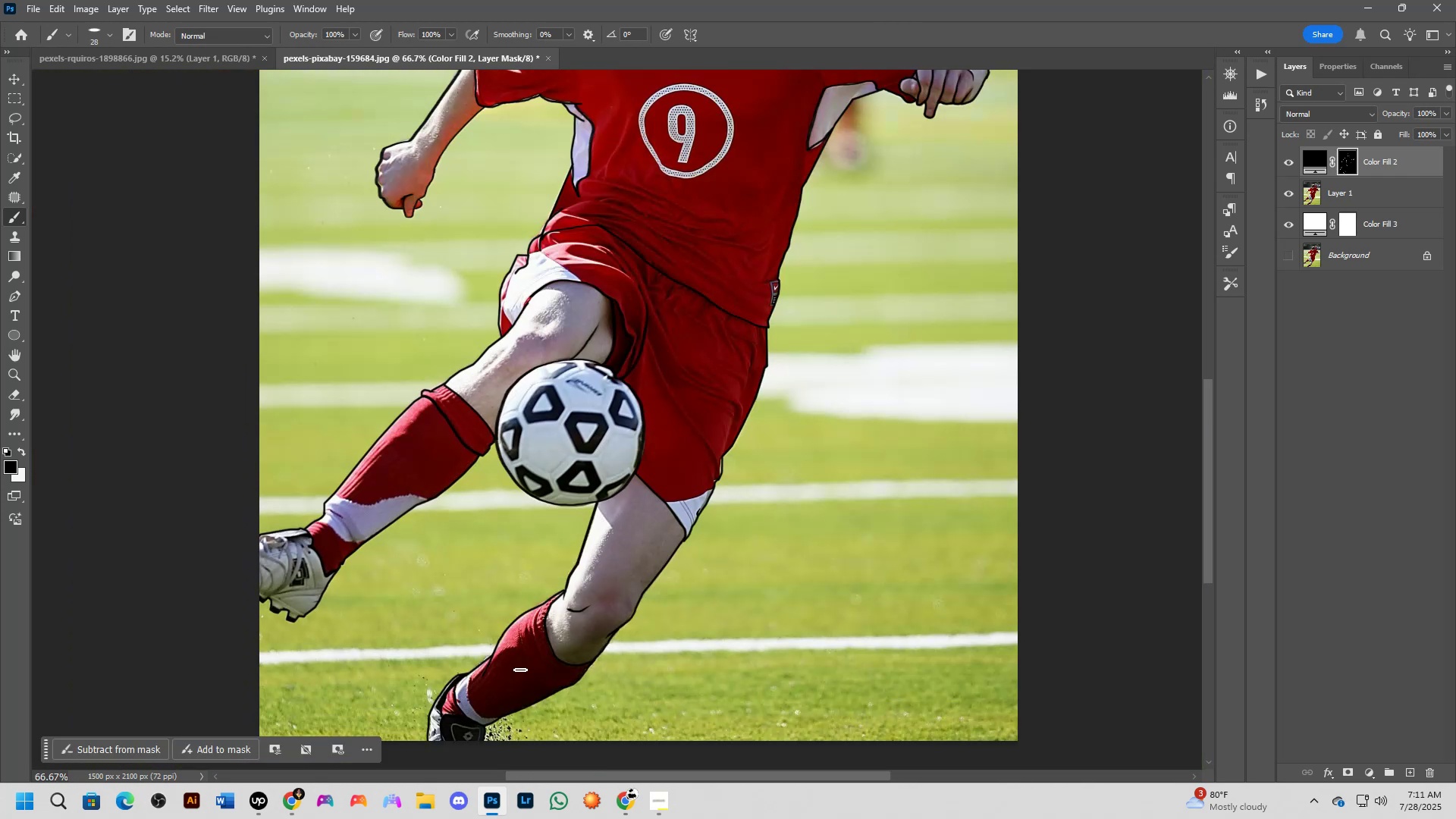 
hold_key(key=Space, duration=0.56)
 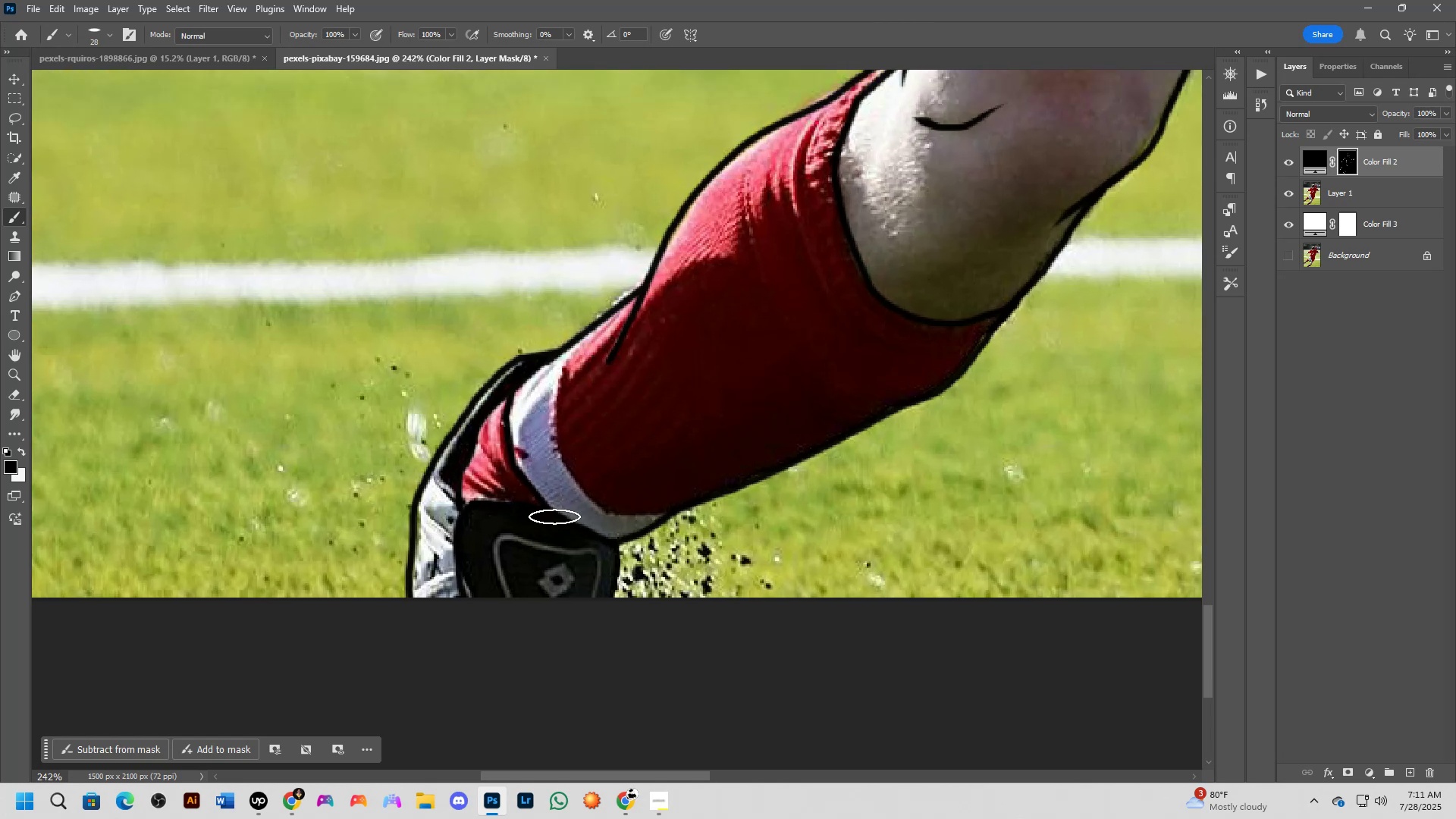 
left_click_drag(start_coordinate=[517, 667], to_coordinate=[617, 470])
 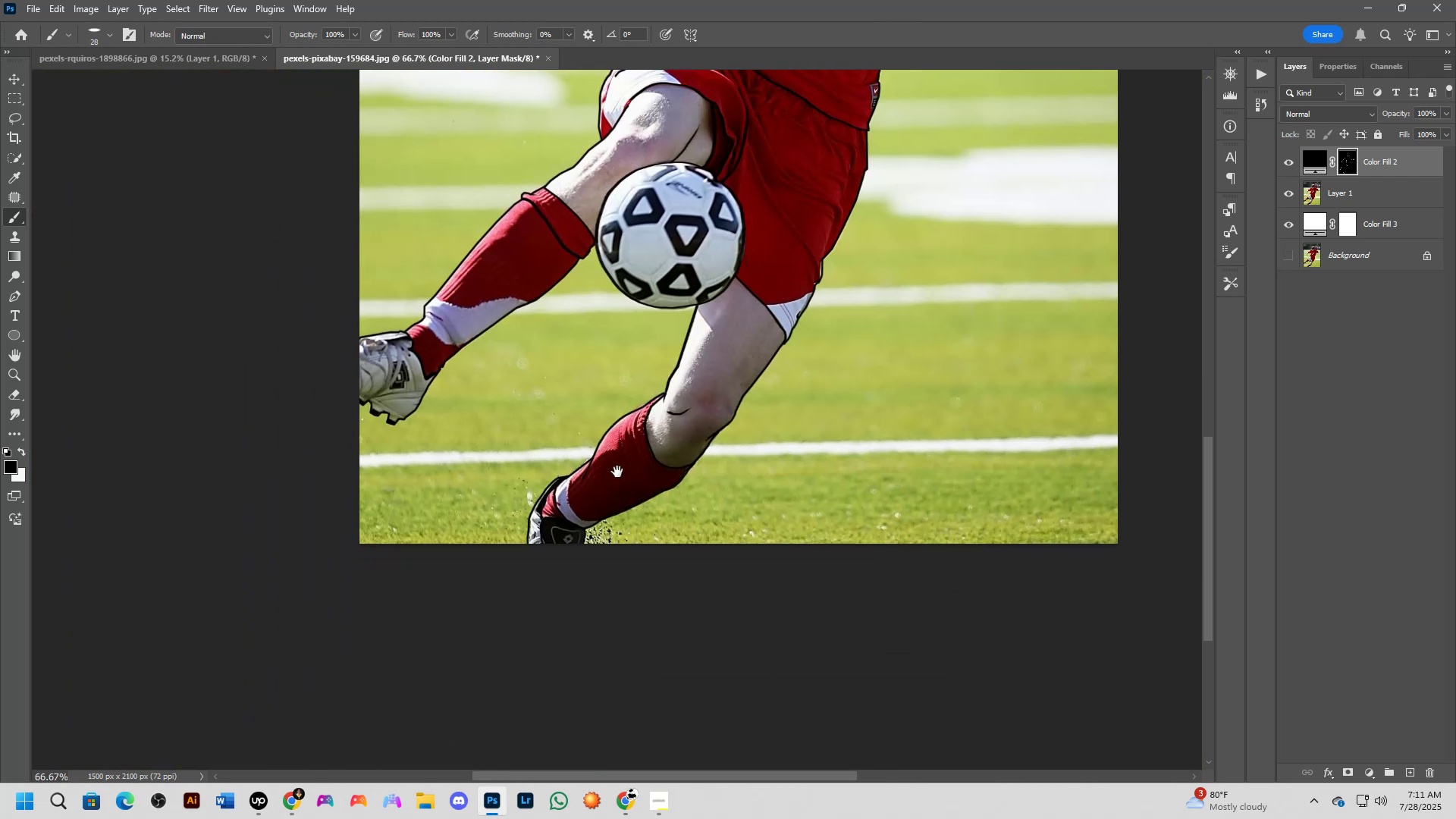 
key(Shift+ShiftLeft)
 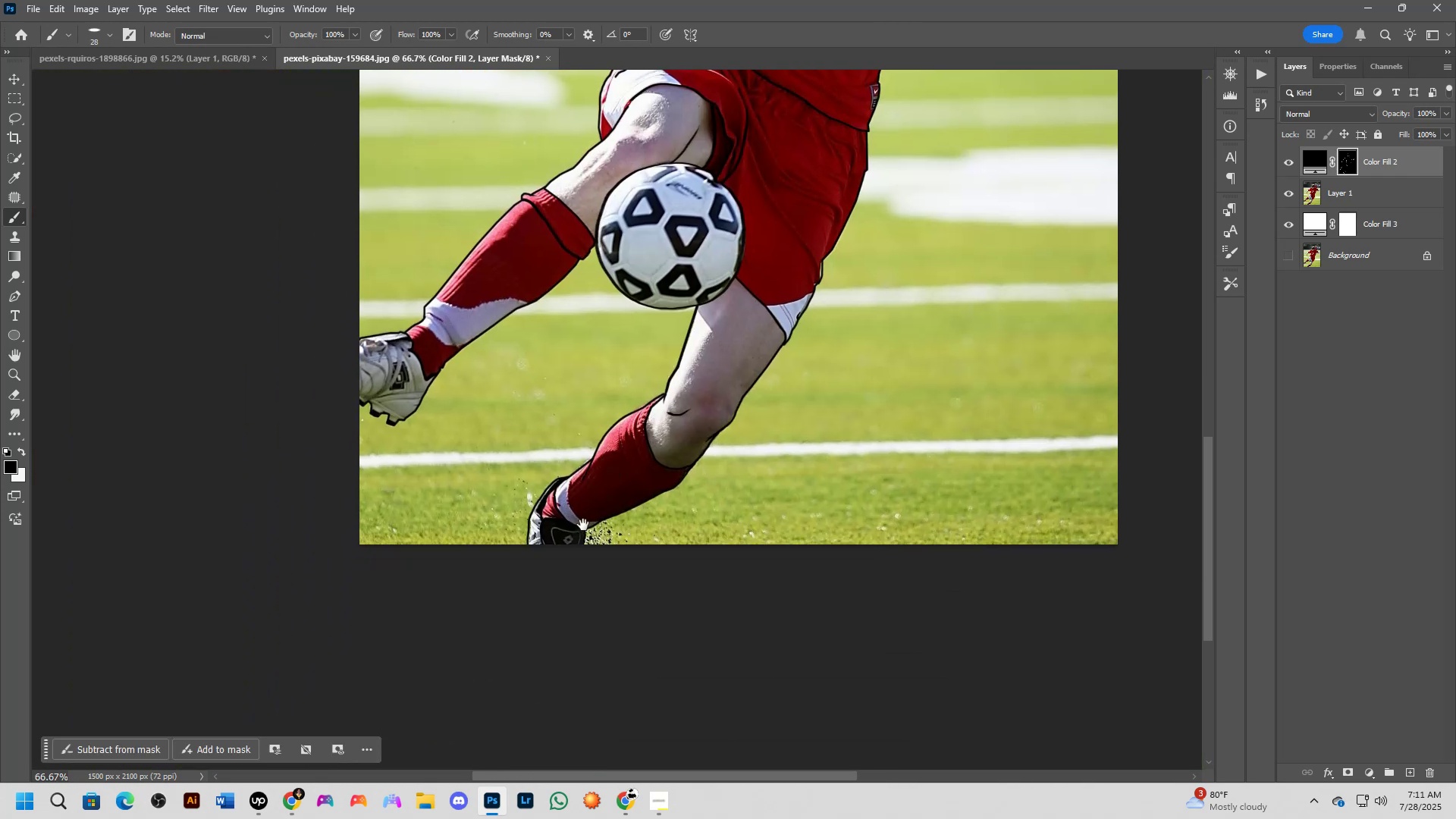 
scroll: coordinate [554, 500], scroll_direction: up, amount: 7.0
 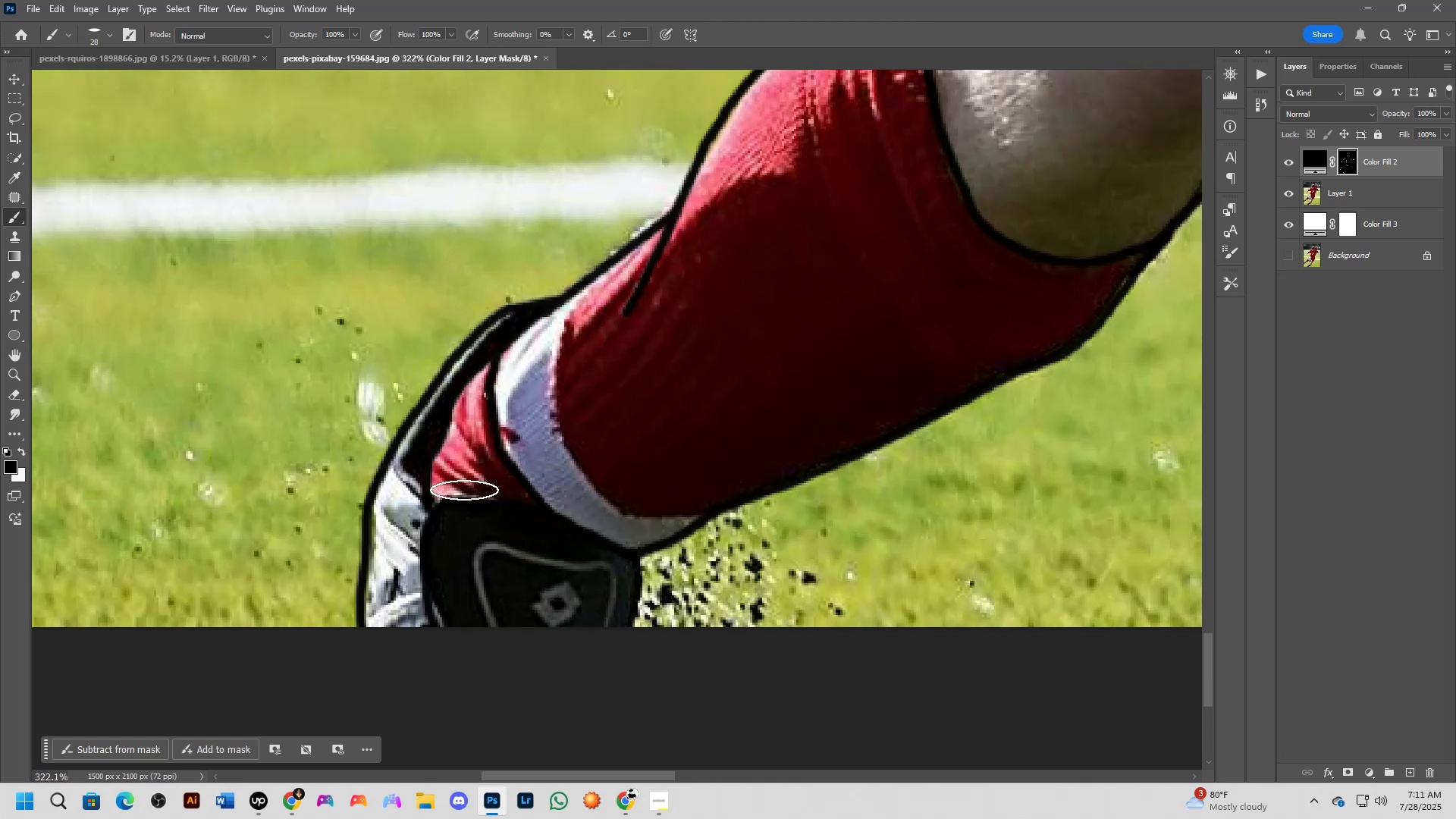 
hold_key(key=AltLeft, duration=0.41)
 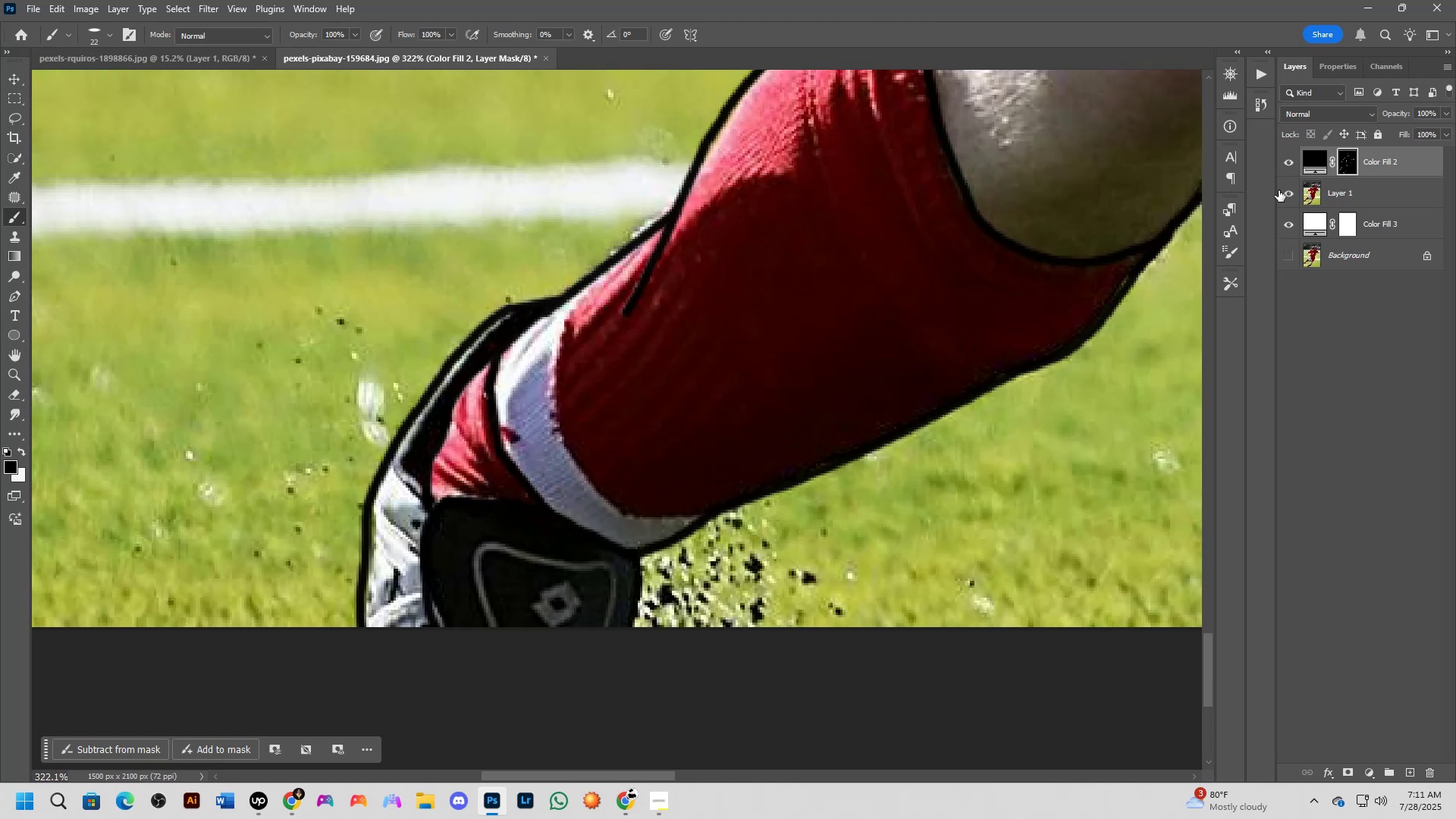 
left_click([1285, 191])
 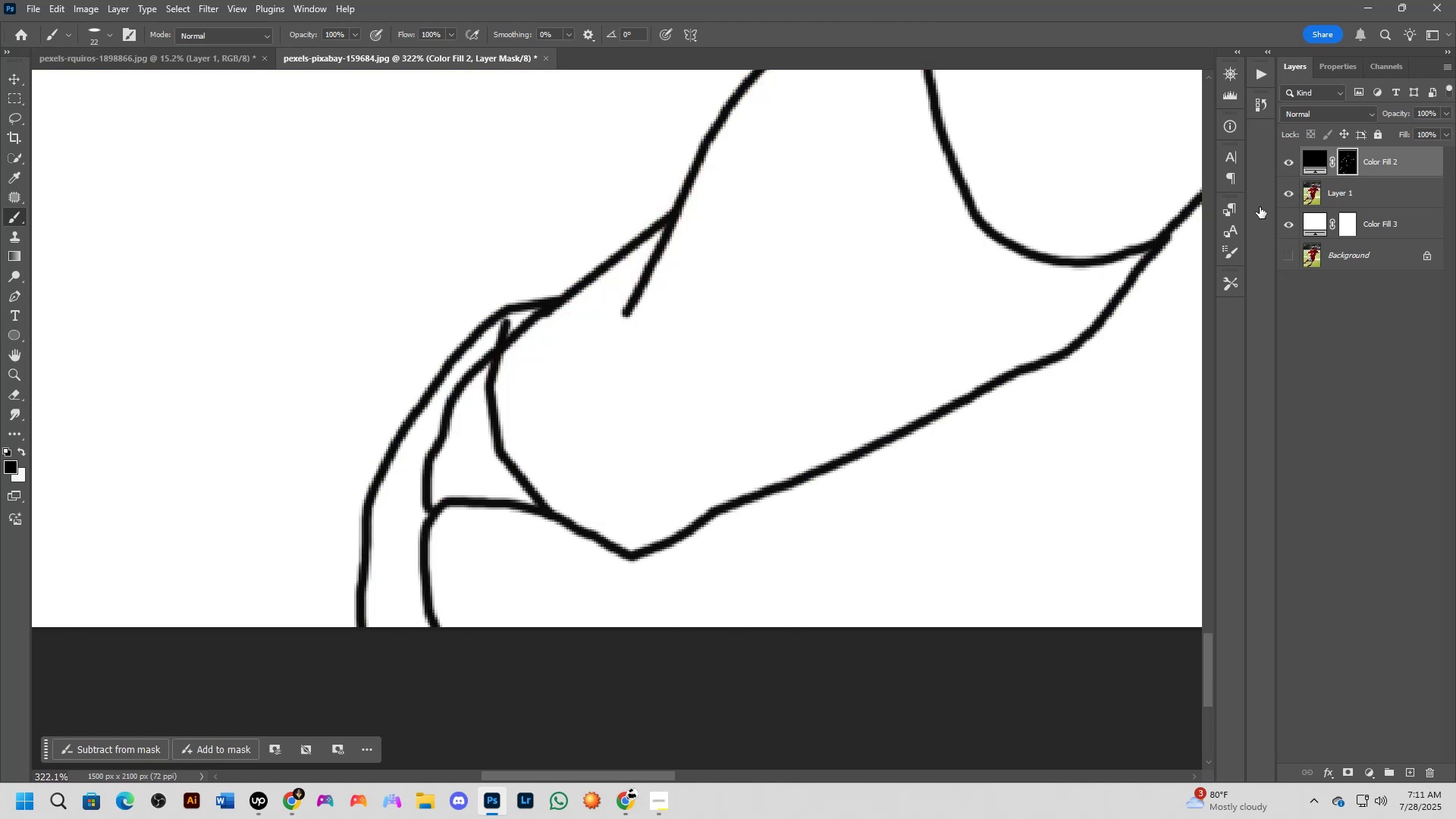 
hold_key(key=AltLeft, duration=0.81)
 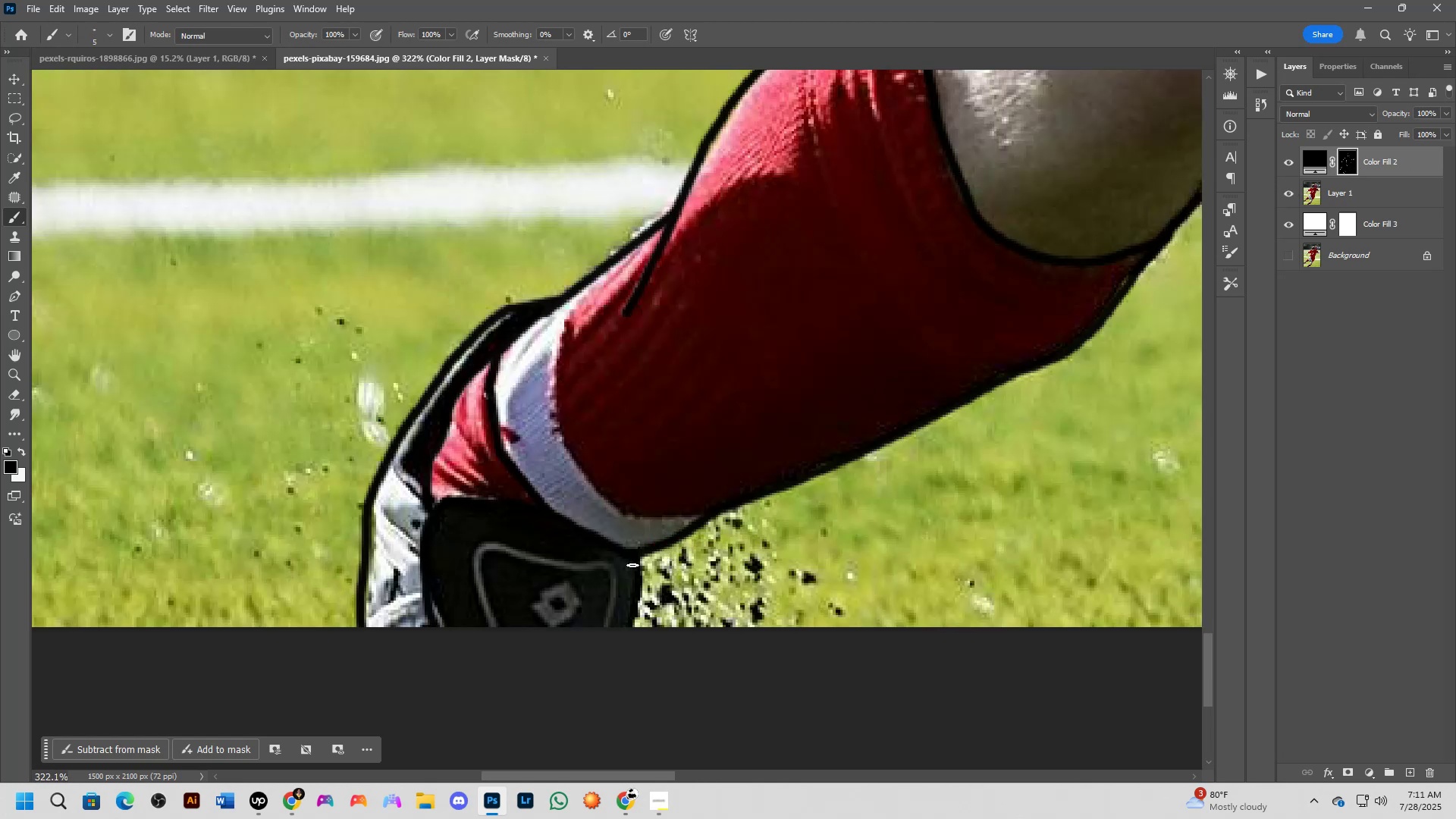 
left_click_drag(start_coordinate=[633, 557], to_coordinate=[615, 636])
 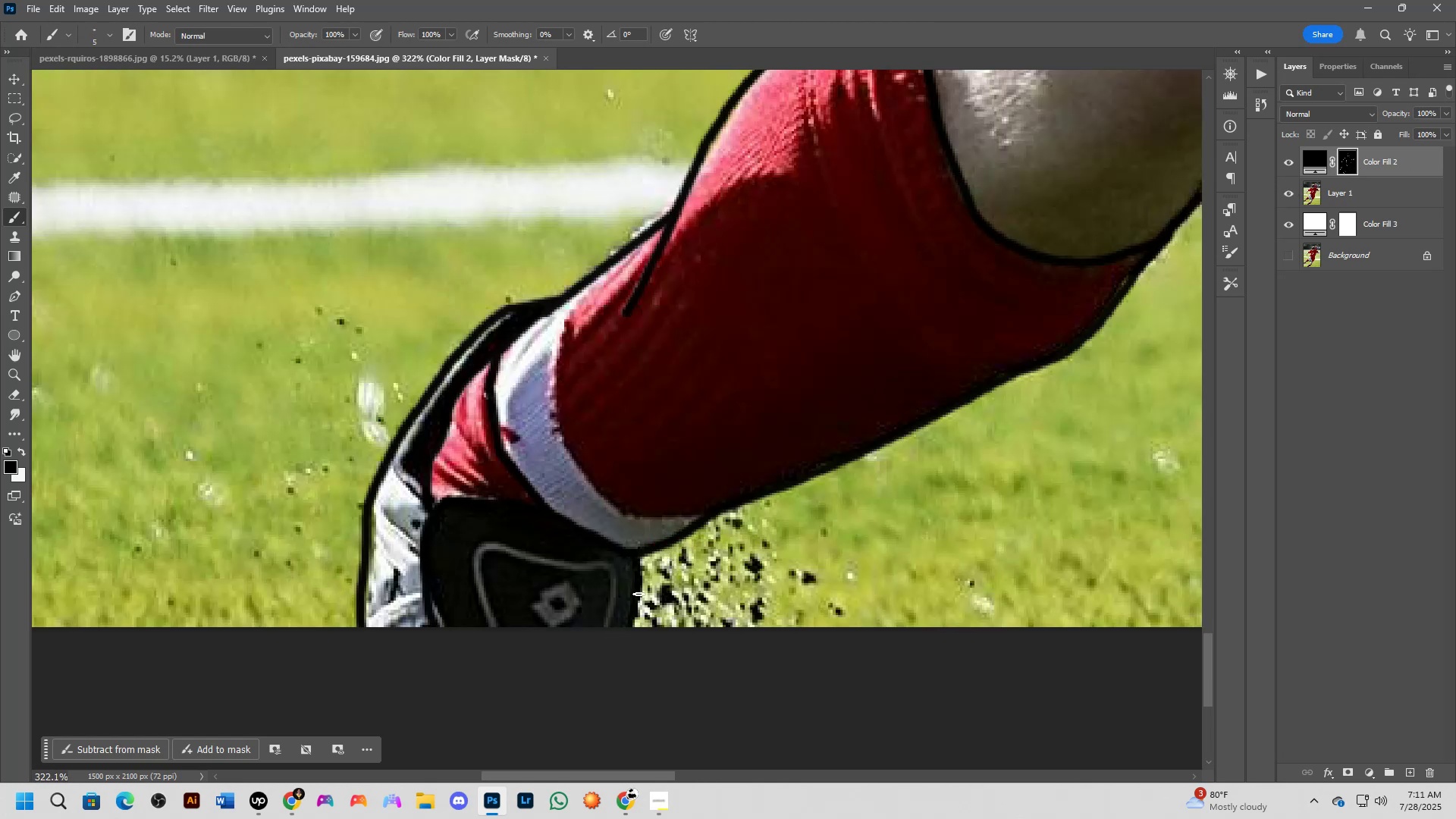 
key(X)
 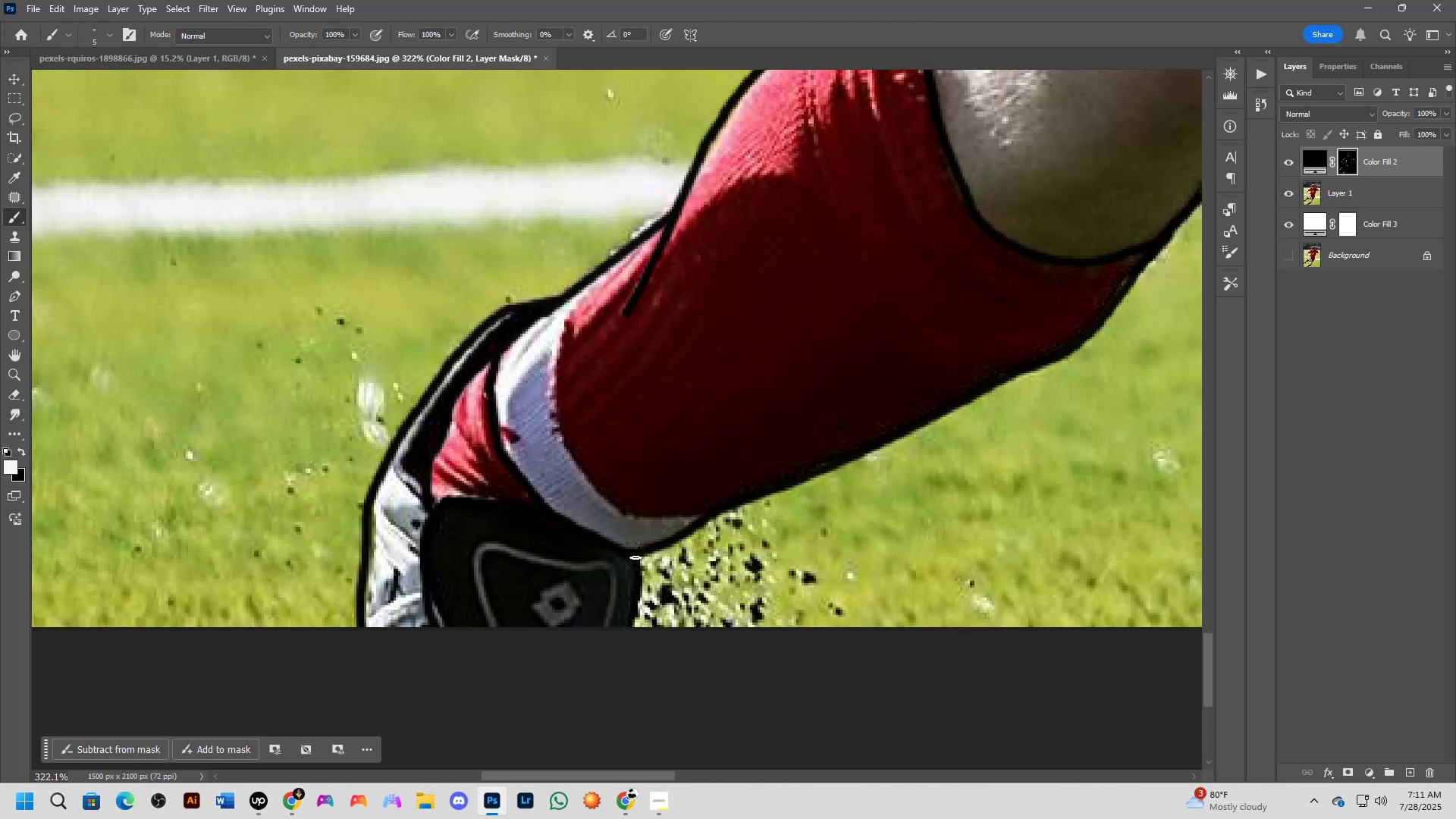 
left_click_drag(start_coordinate=[633, 553], to_coordinate=[627, 635])
 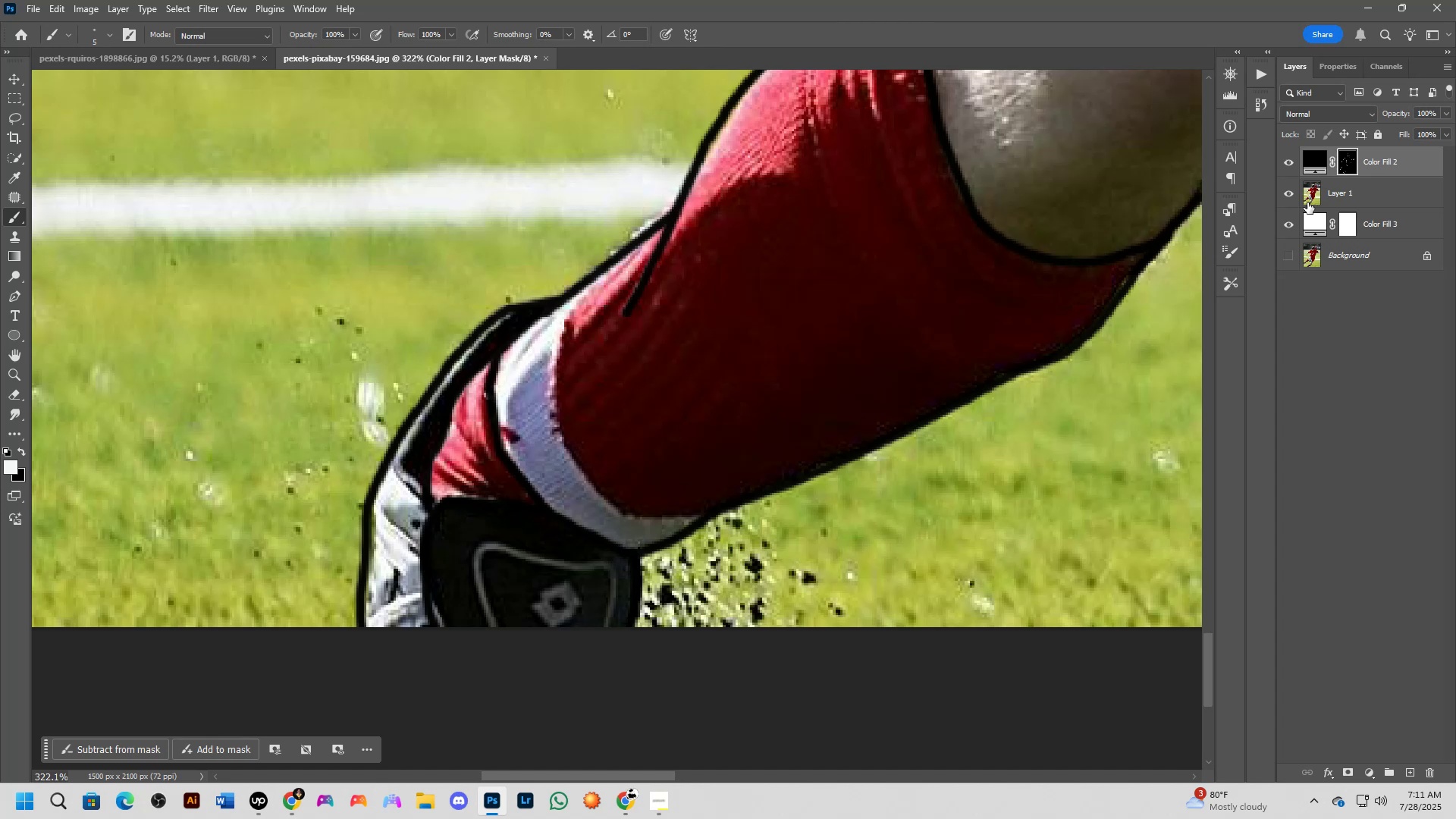 
left_click([1288, 193])
 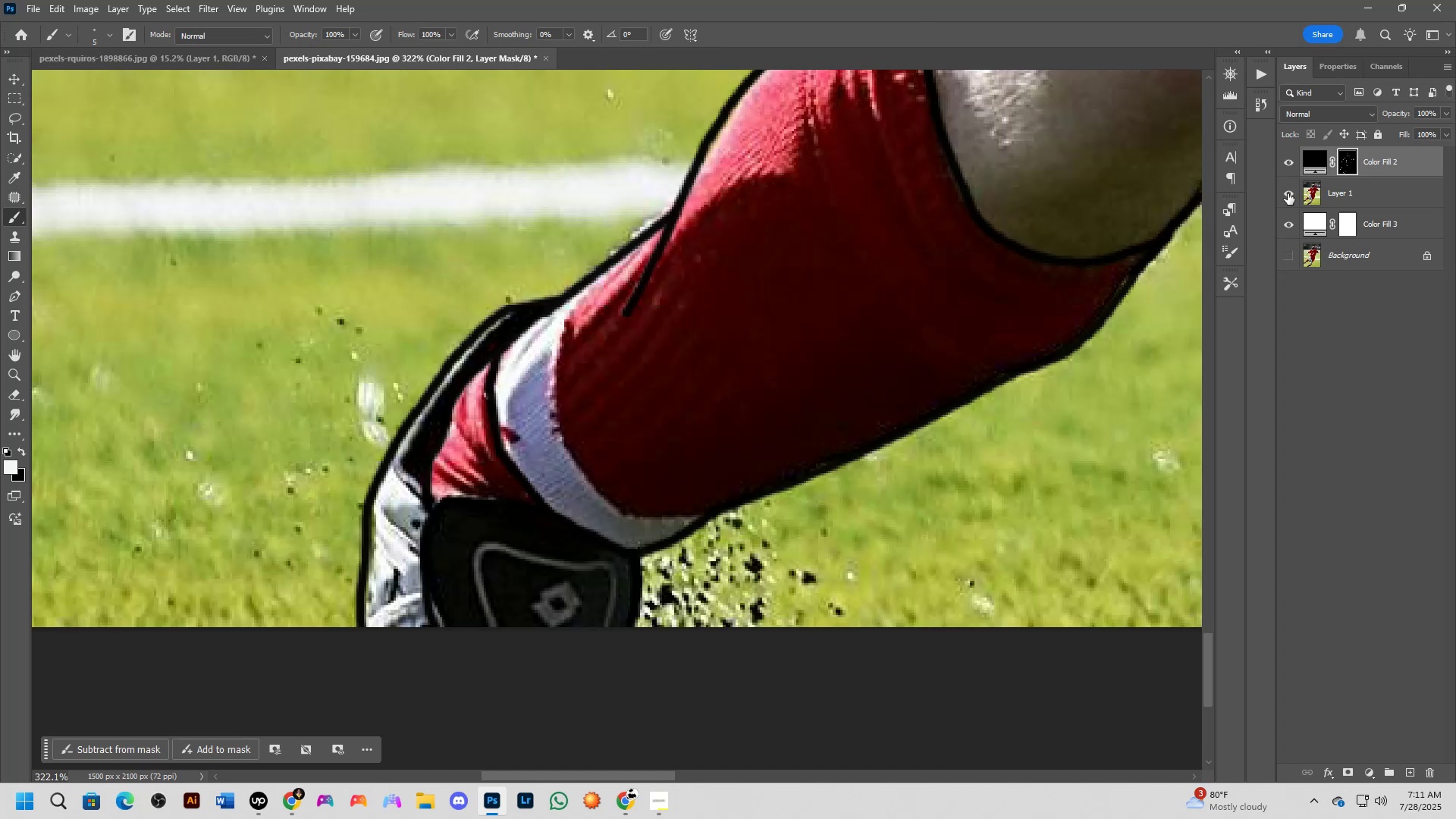 
double_click([1288, 193])
 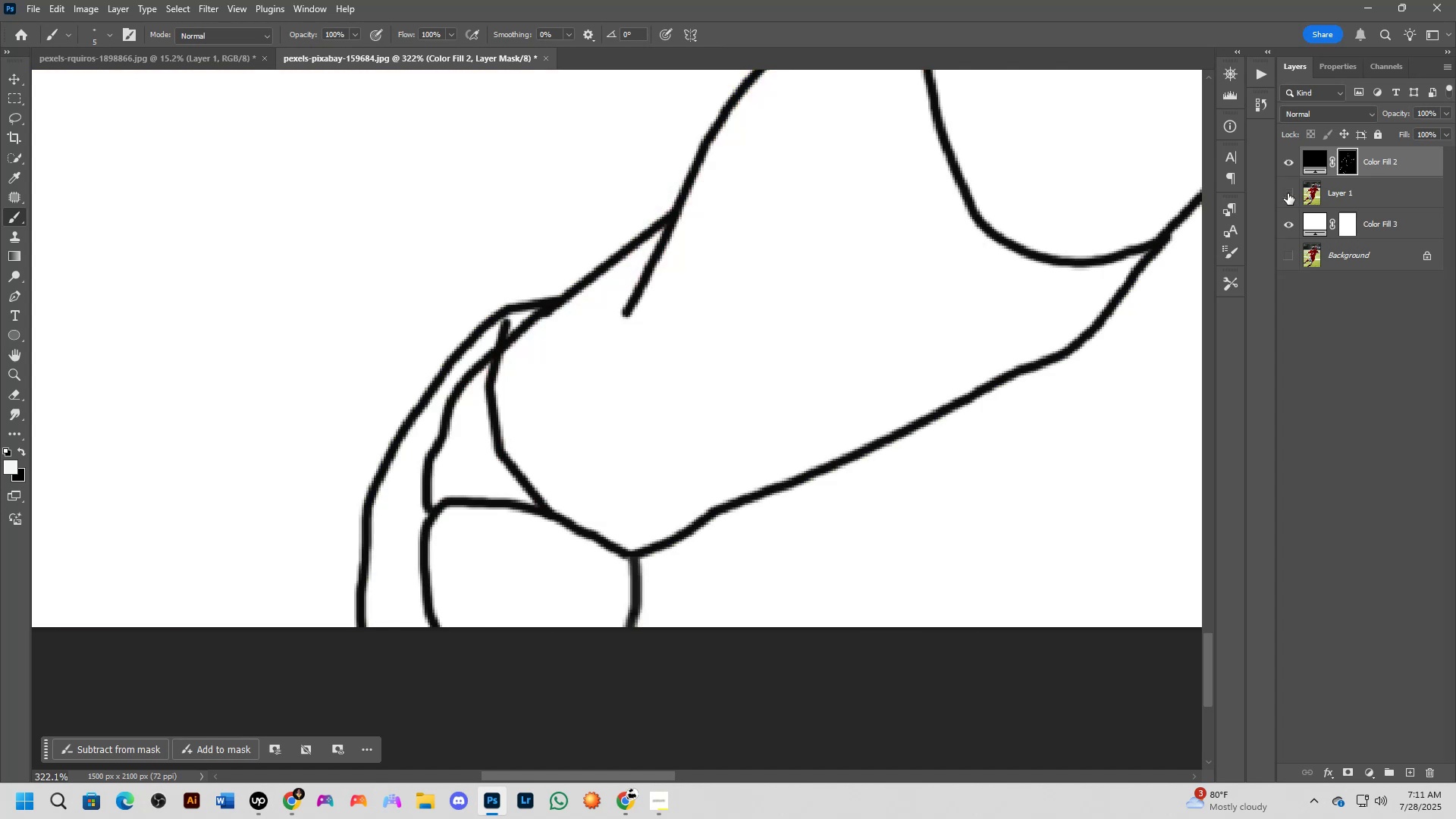 
triple_click([1288, 193])
 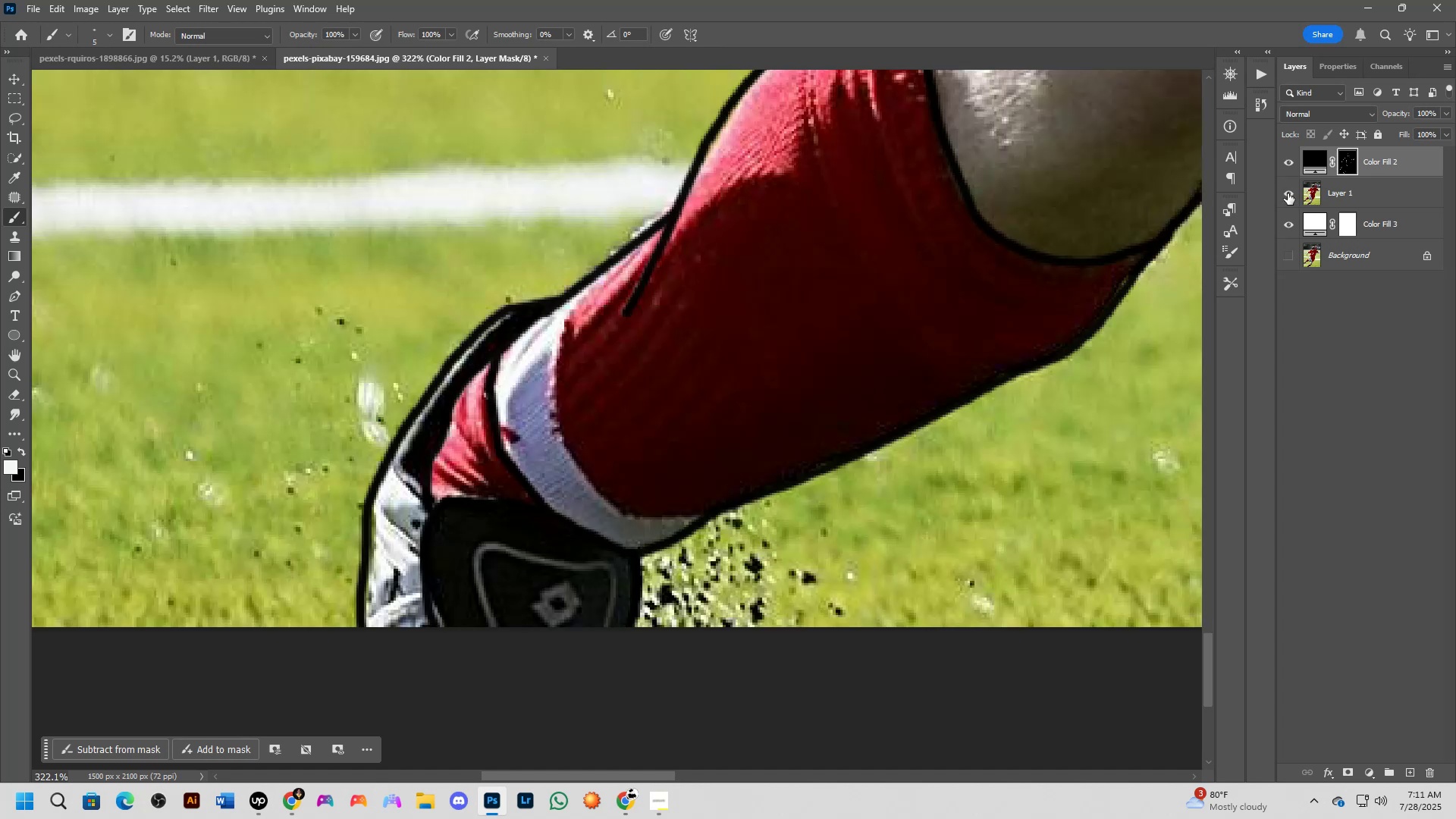 
key(Shift+ShiftLeft)
 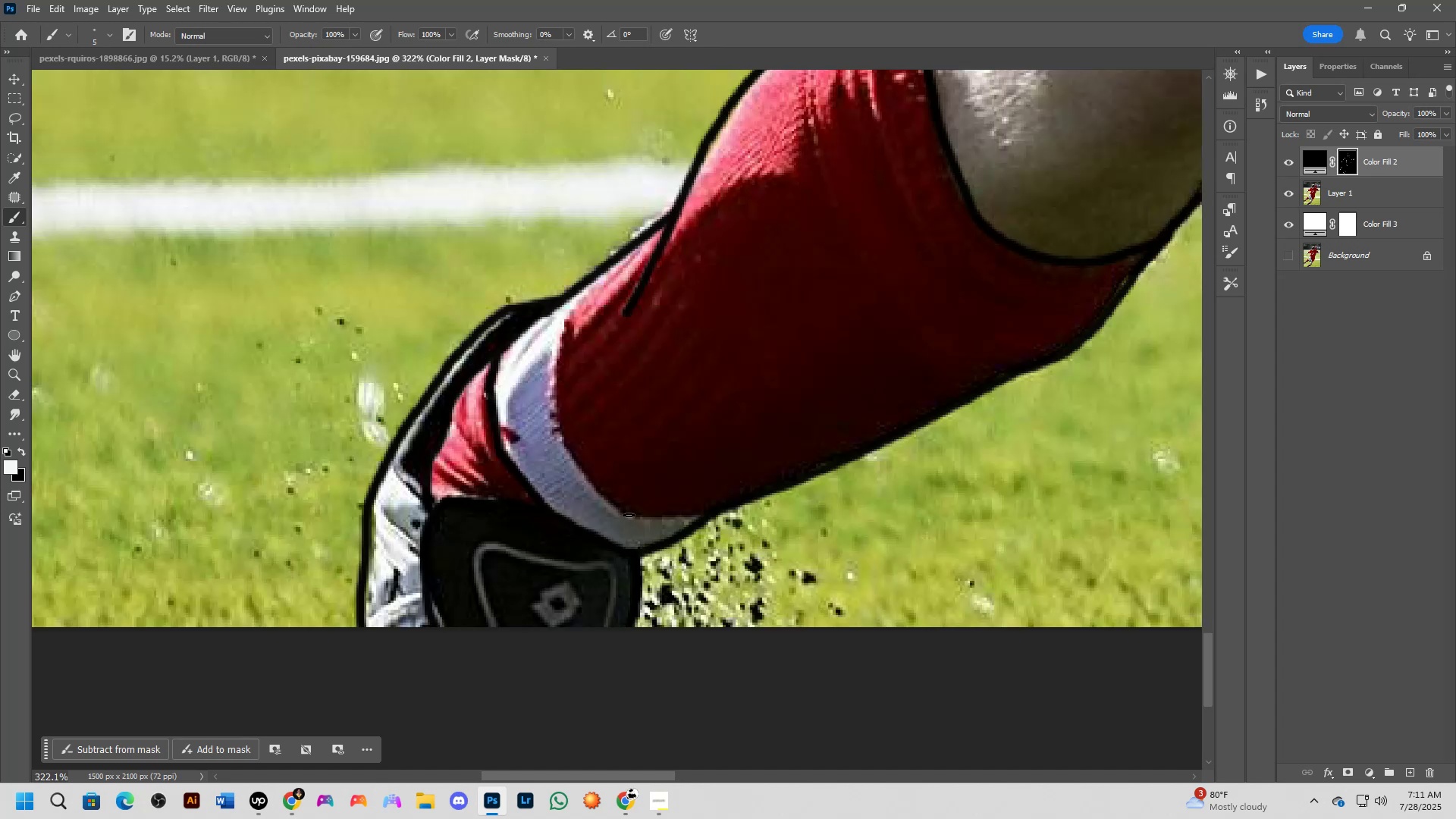 
scroll: coordinate [592, 484], scroll_direction: down, amount: 8.0
 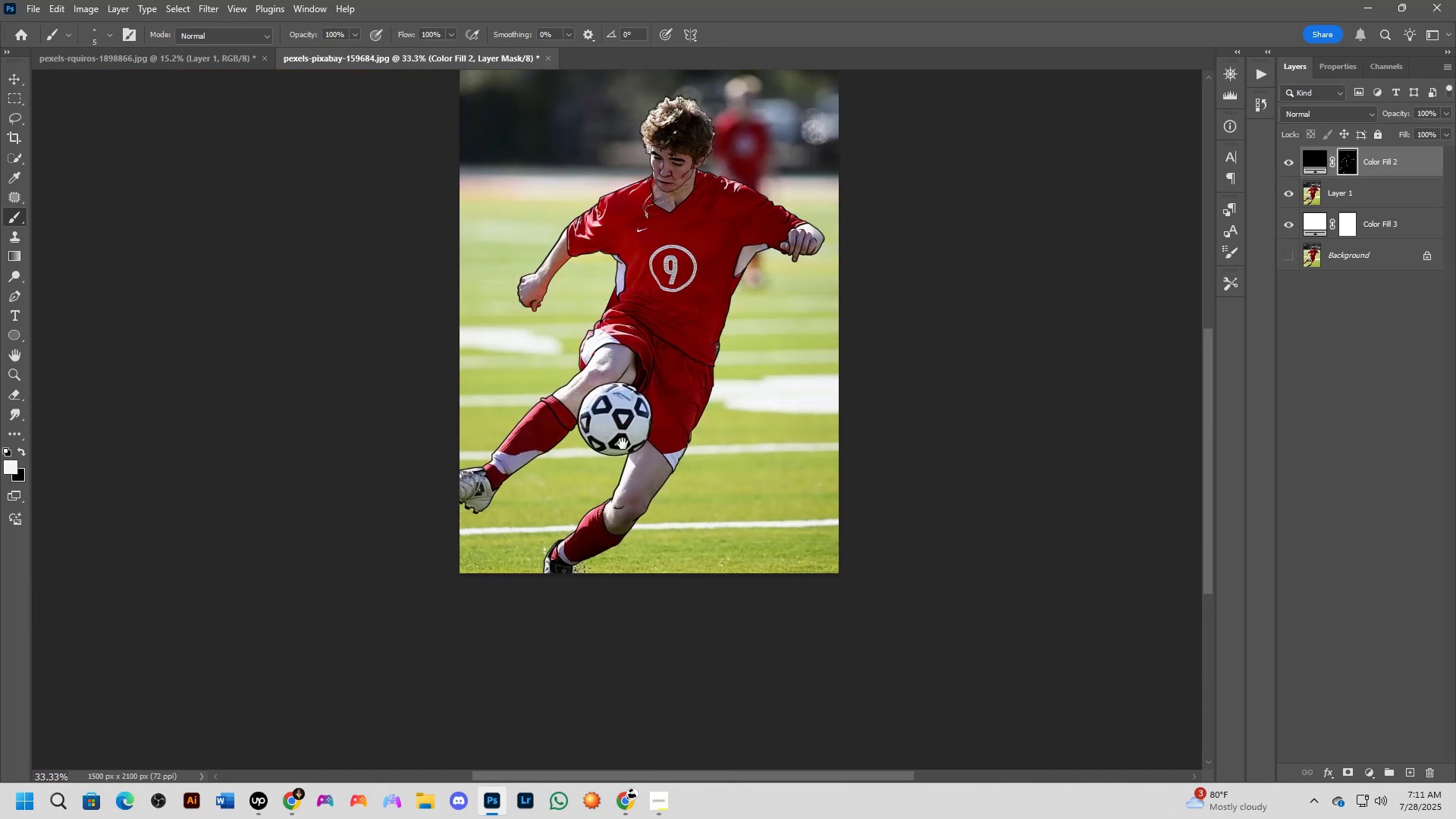 
key(Shift+ShiftLeft)
 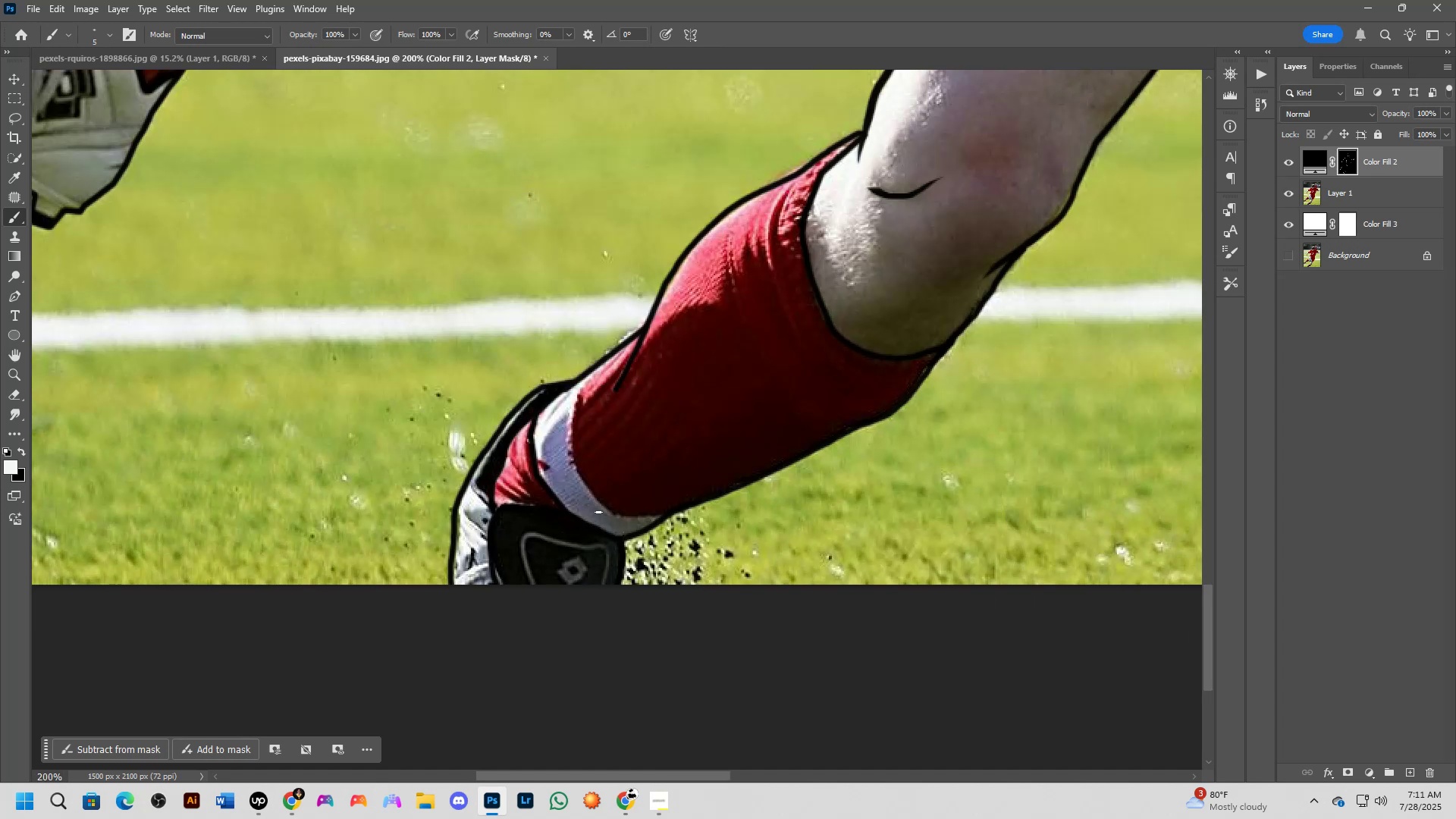 
key(Shift+ShiftLeft)
 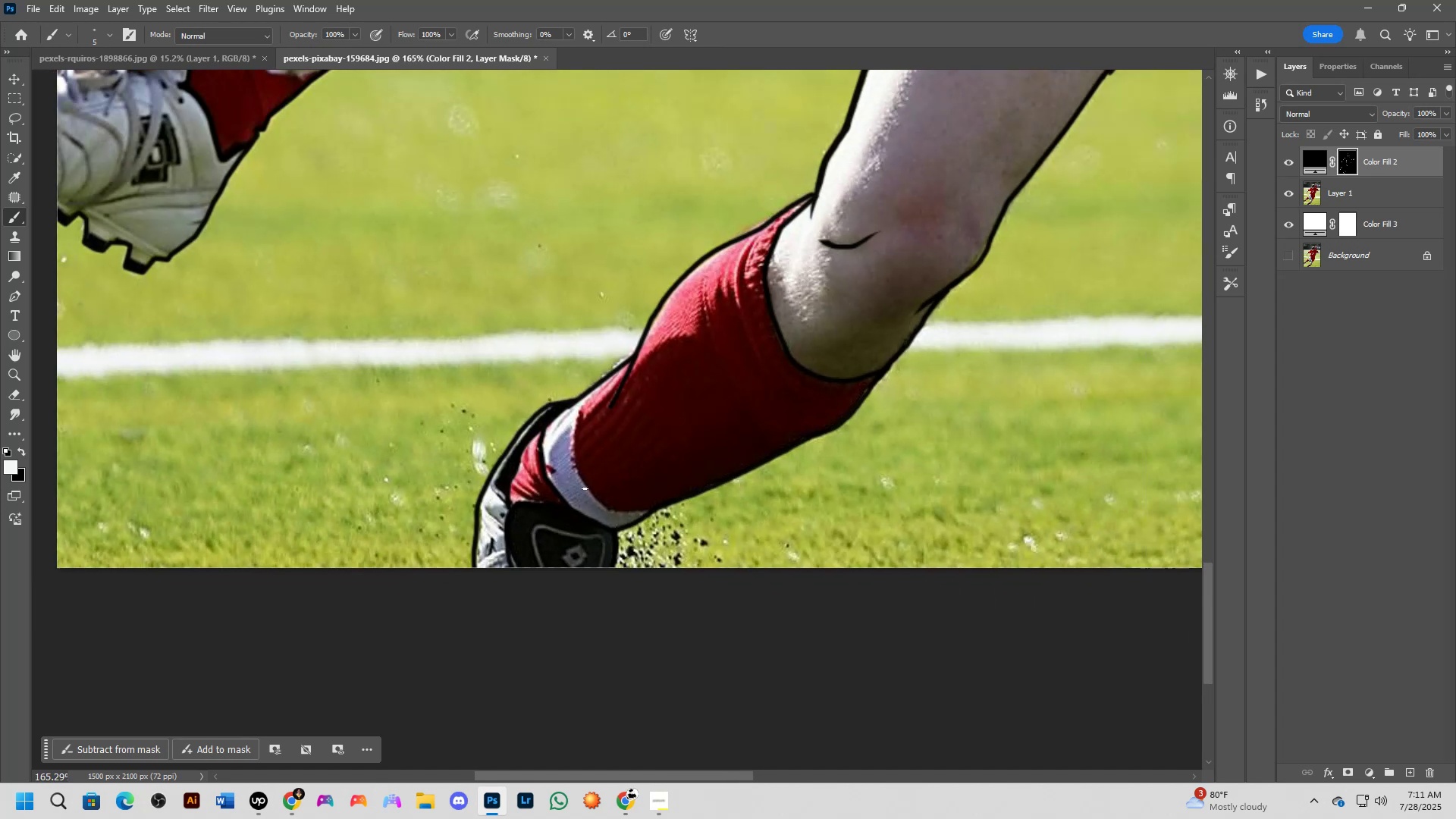 
key(Shift+ShiftLeft)
 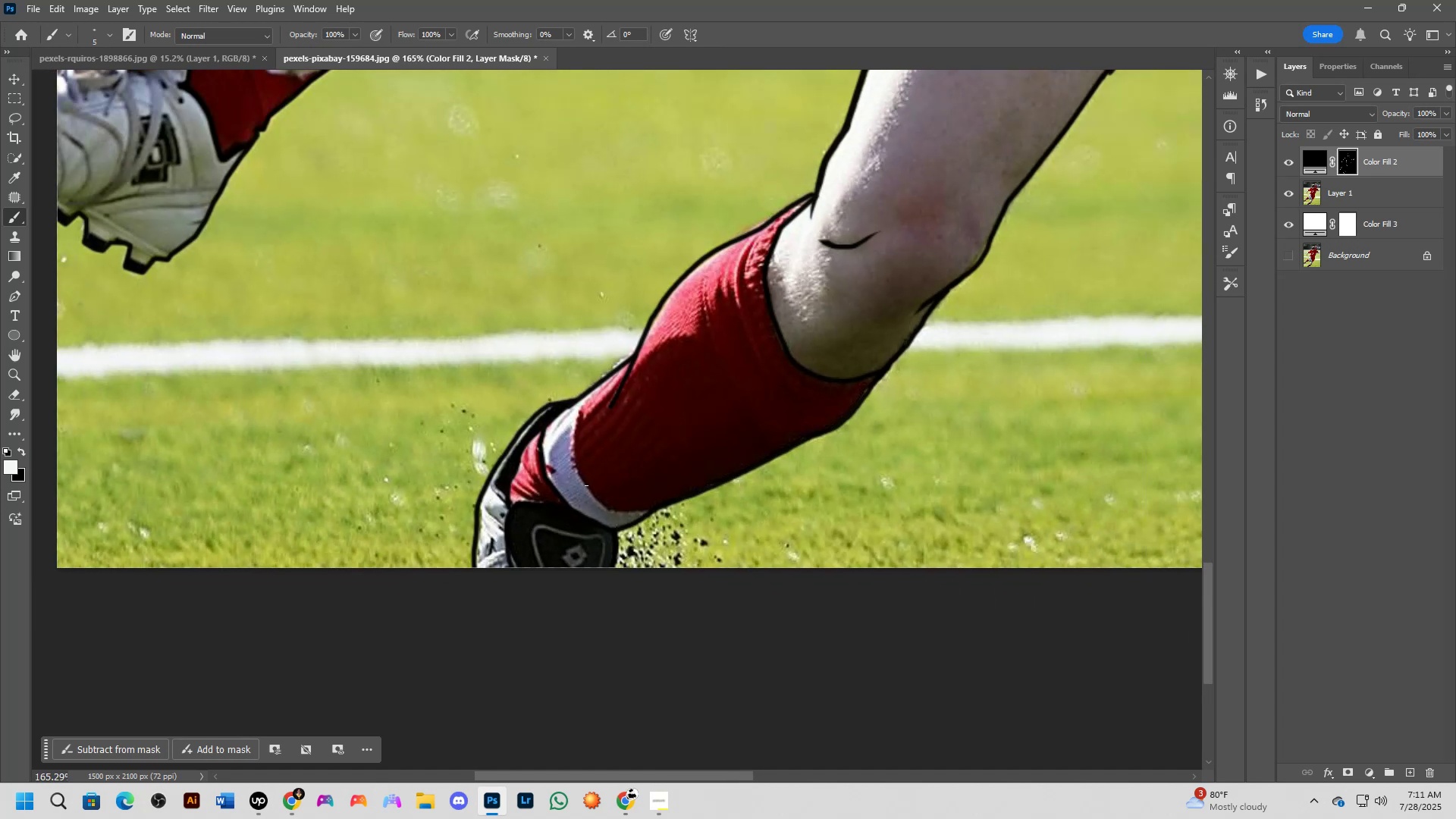 
key(Shift+ShiftLeft)
 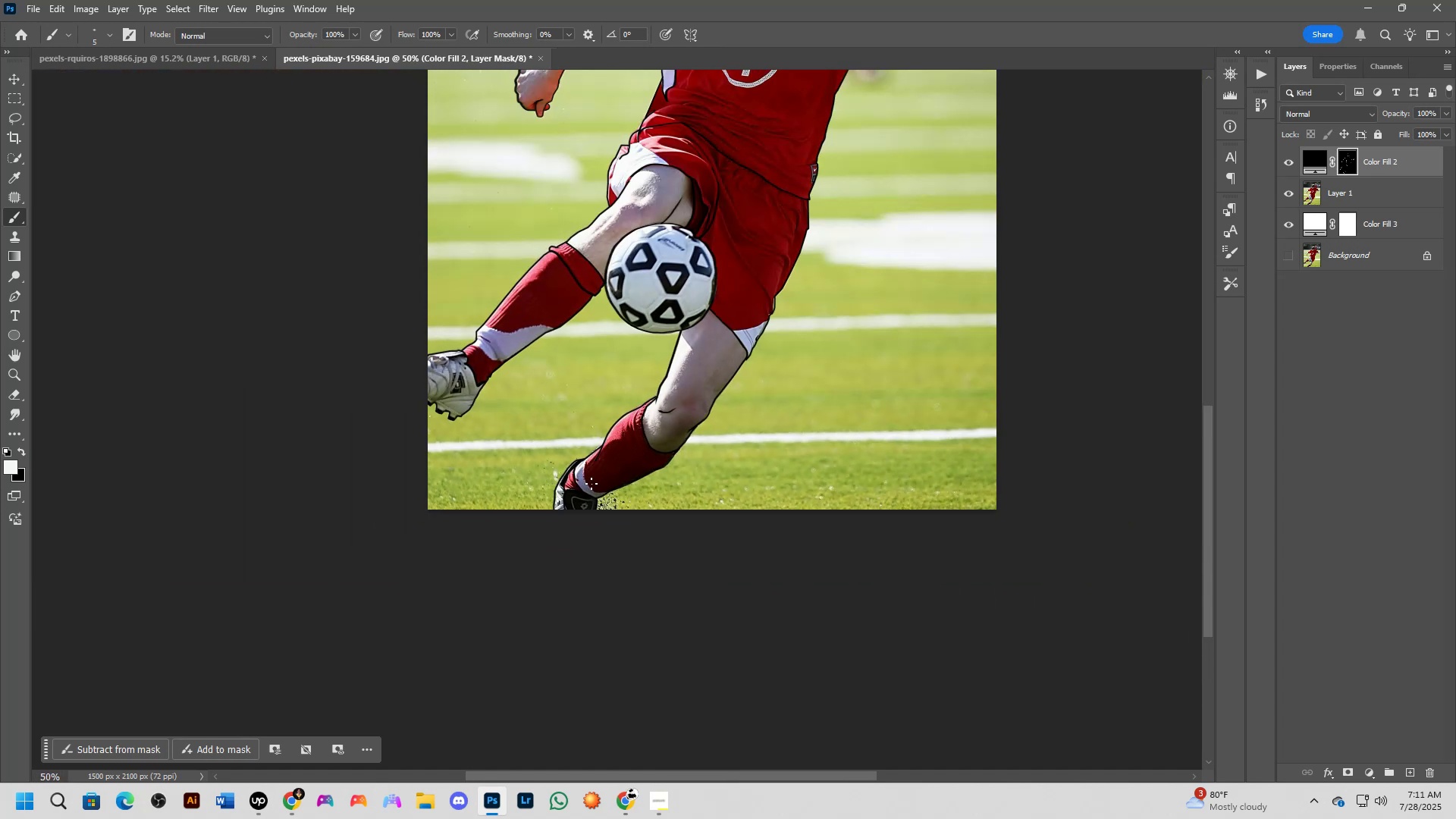 
hold_key(key=Space, duration=0.57)
 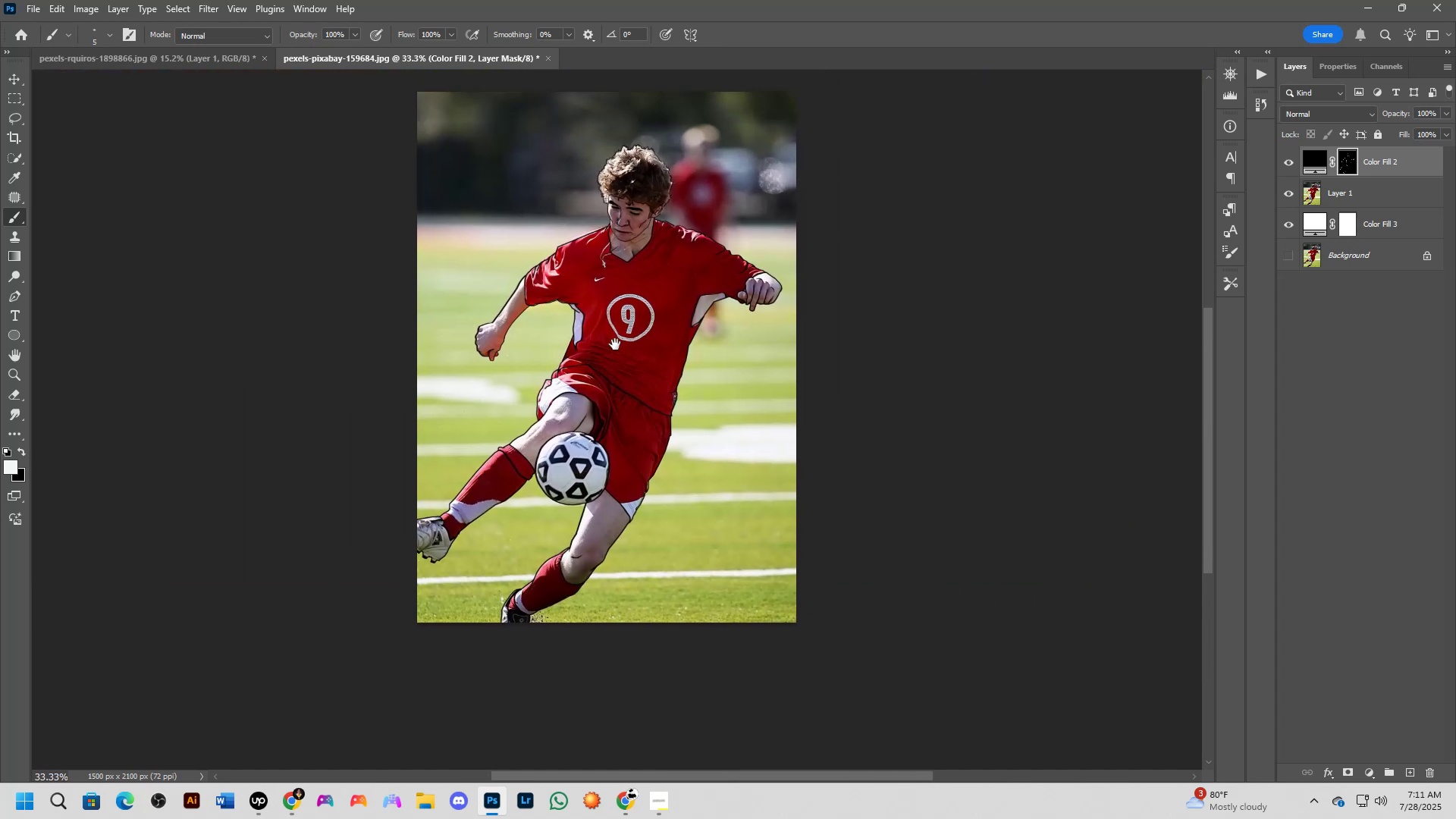 
left_click_drag(start_coordinate=[648, 360], to_coordinate=[620, 449])
 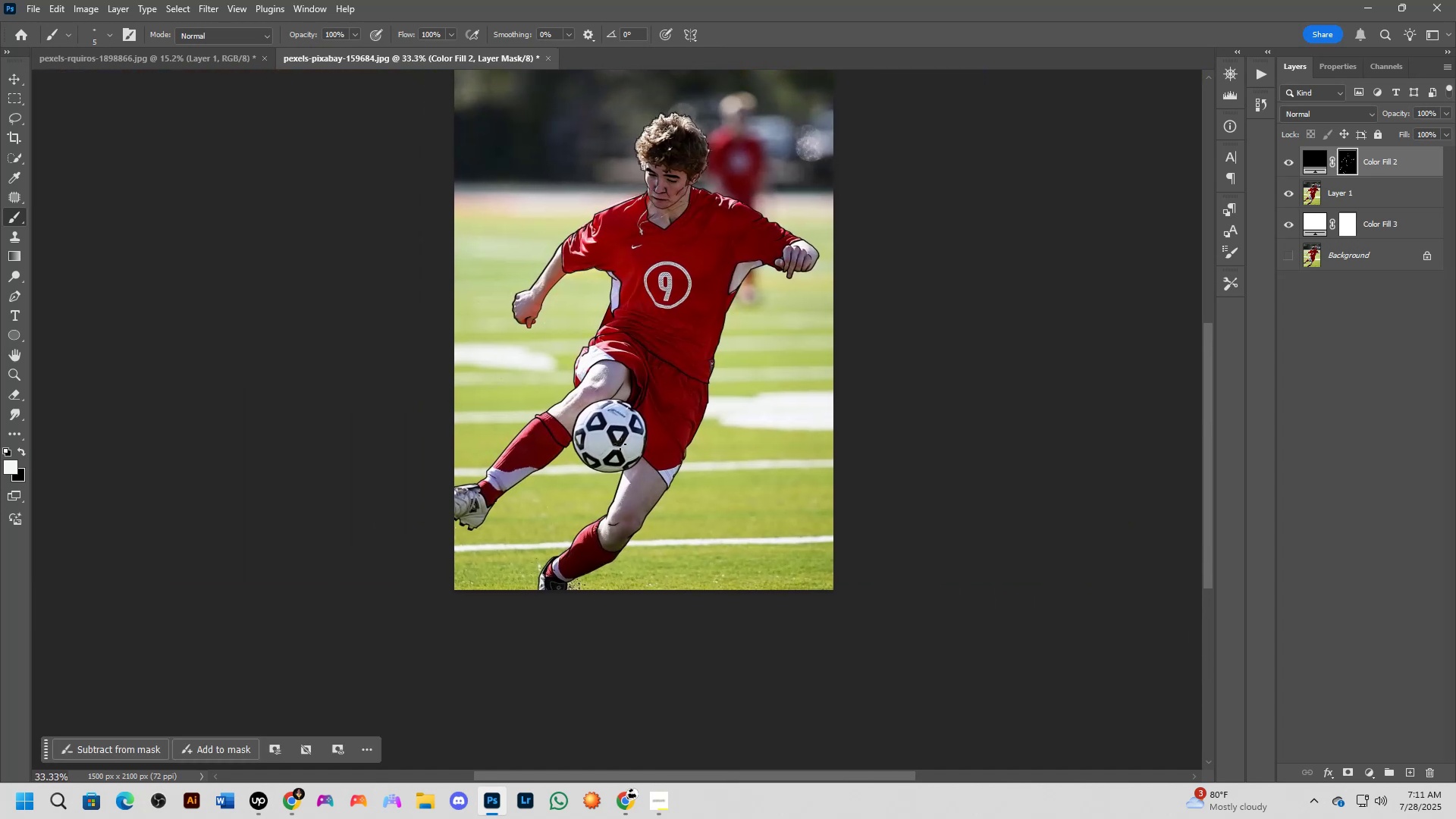 
hold_key(key=Space, duration=0.54)
 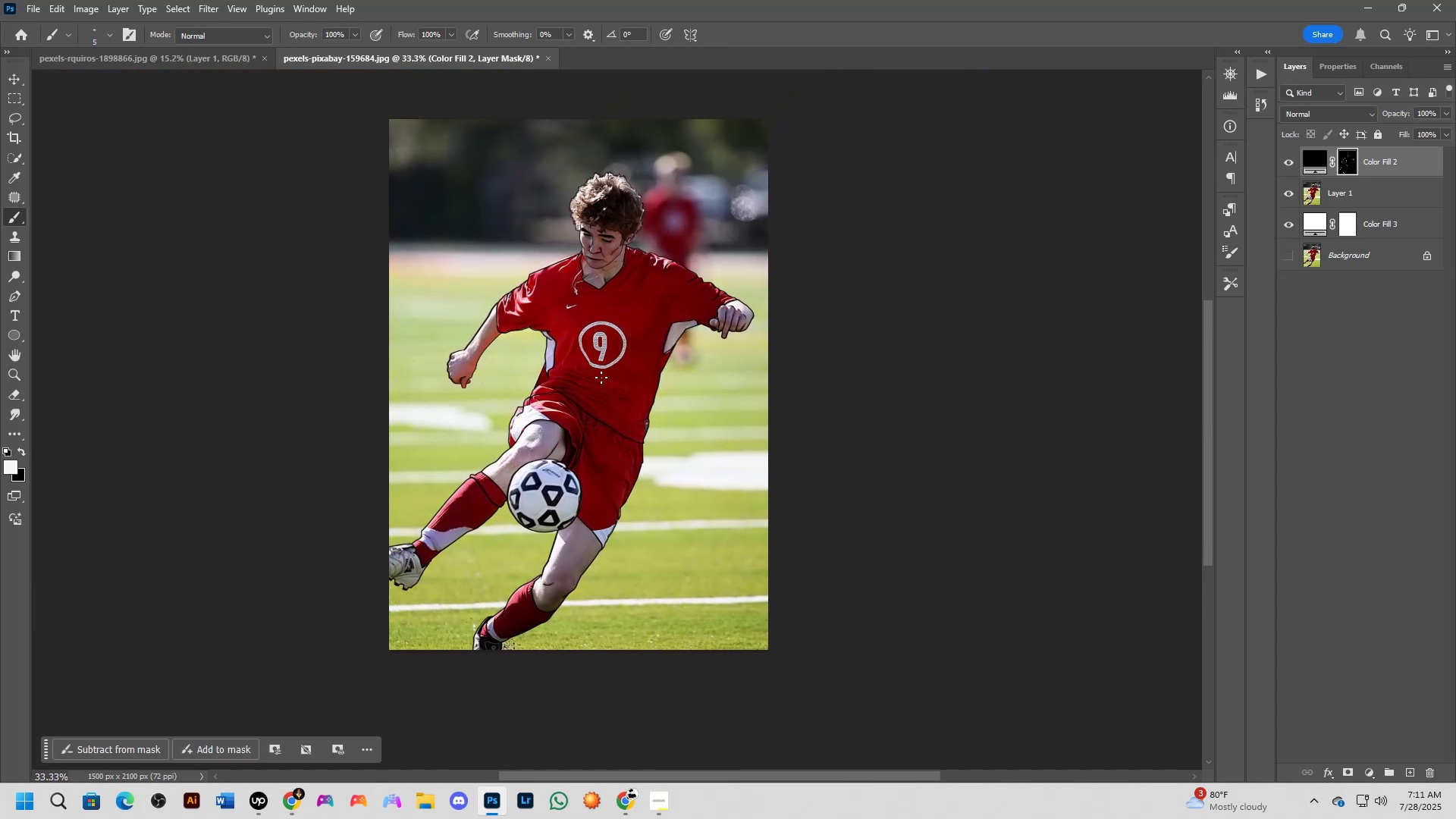 
left_click_drag(start_coordinate=[661, 304], to_coordinate=[595, 364])
 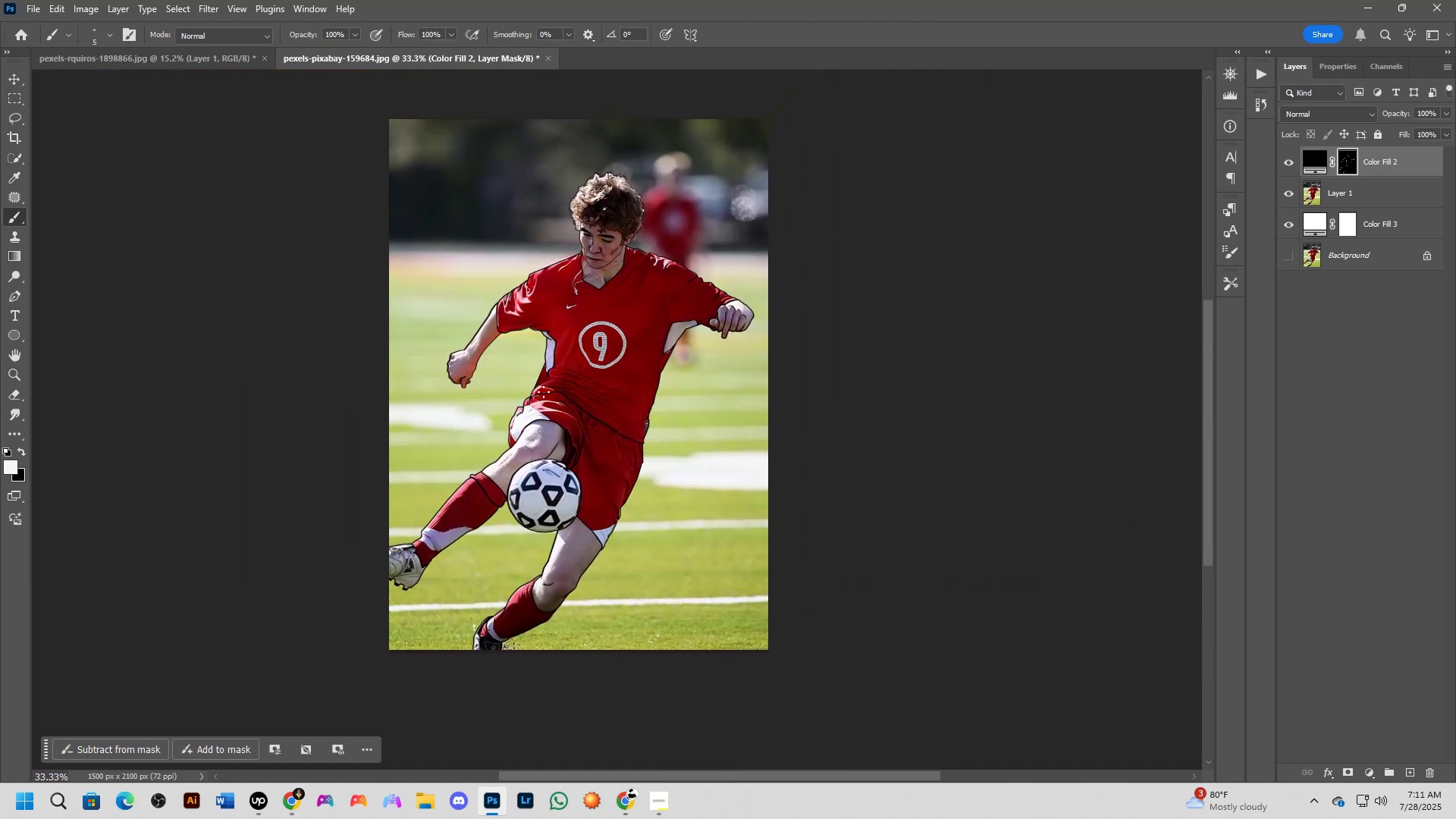 
key(Shift+ShiftLeft)
 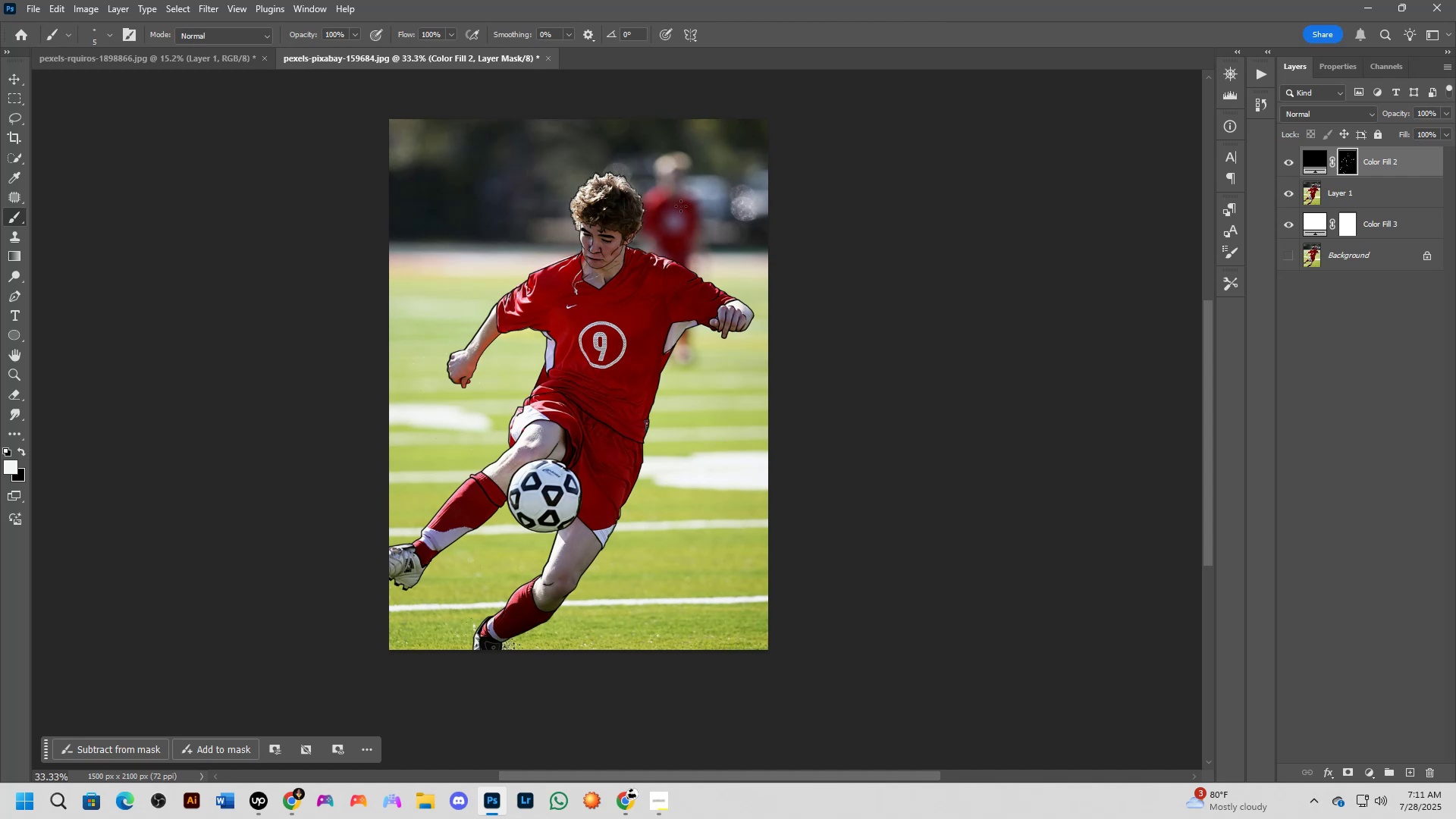 
scroll: coordinate [644, 203], scroll_direction: up, amount: 4.0
 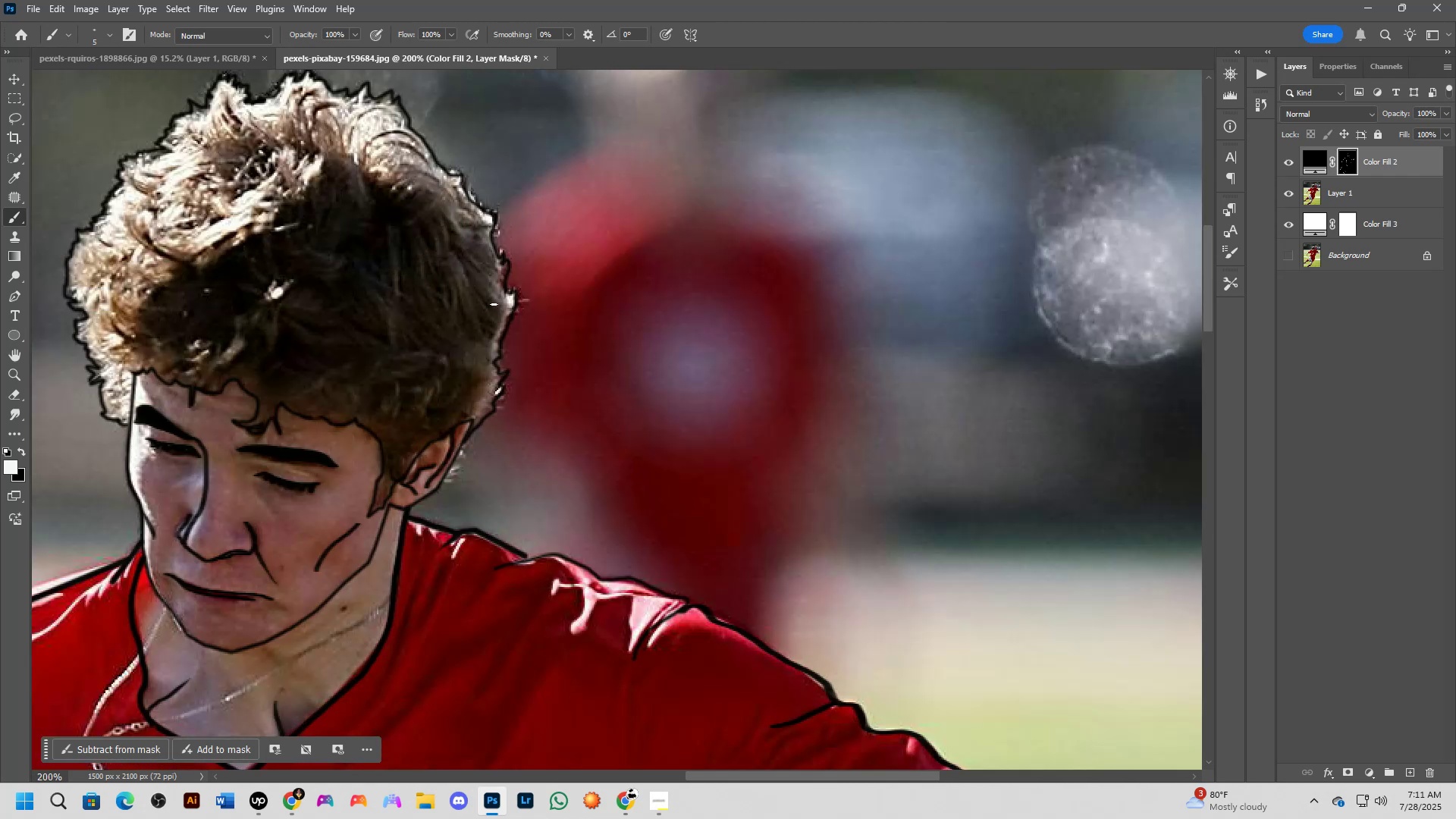 
hold_key(key=Space, duration=0.49)
 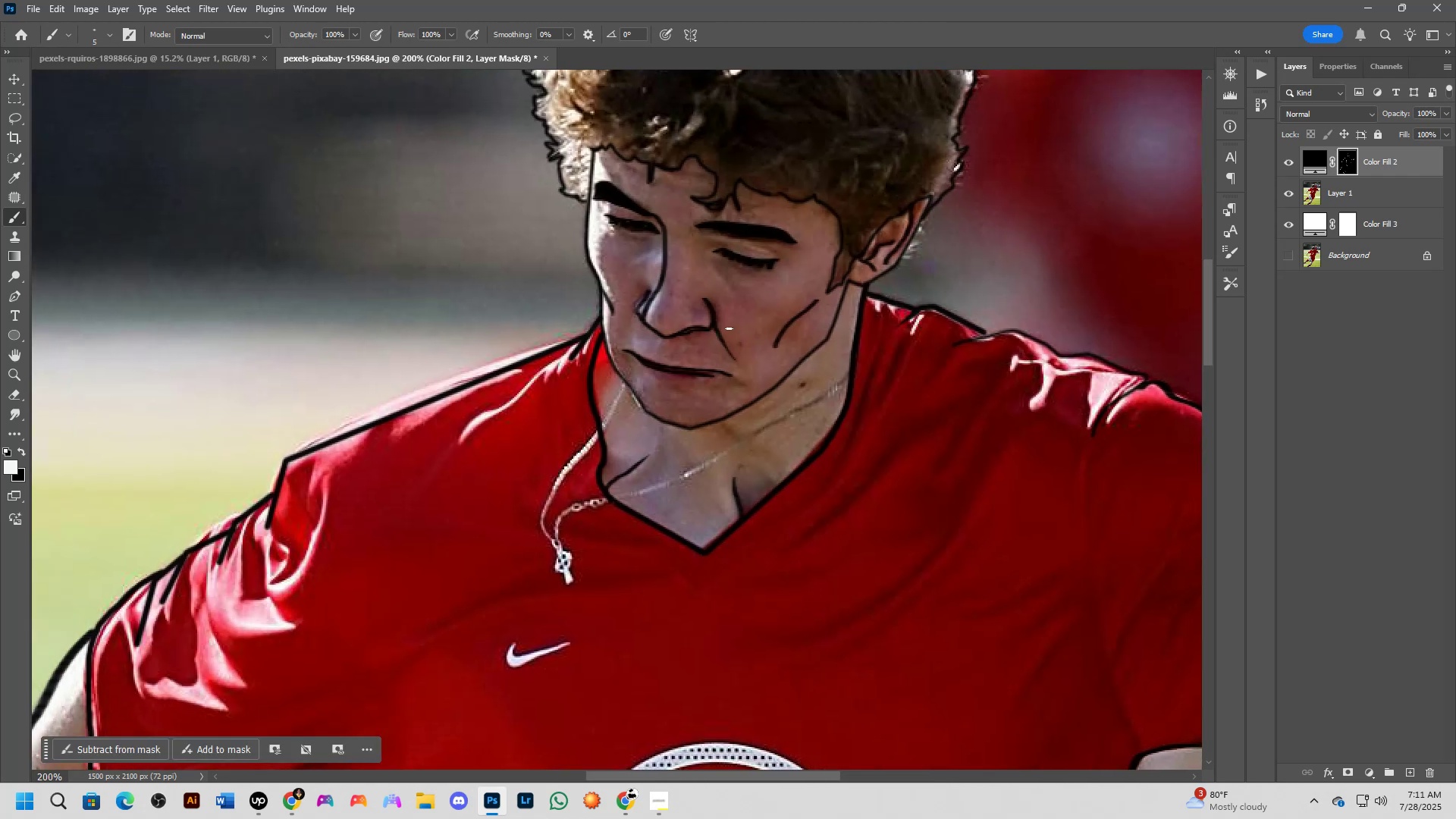 
left_click_drag(start_coordinate=[415, 362], to_coordinate=[874, 138])
 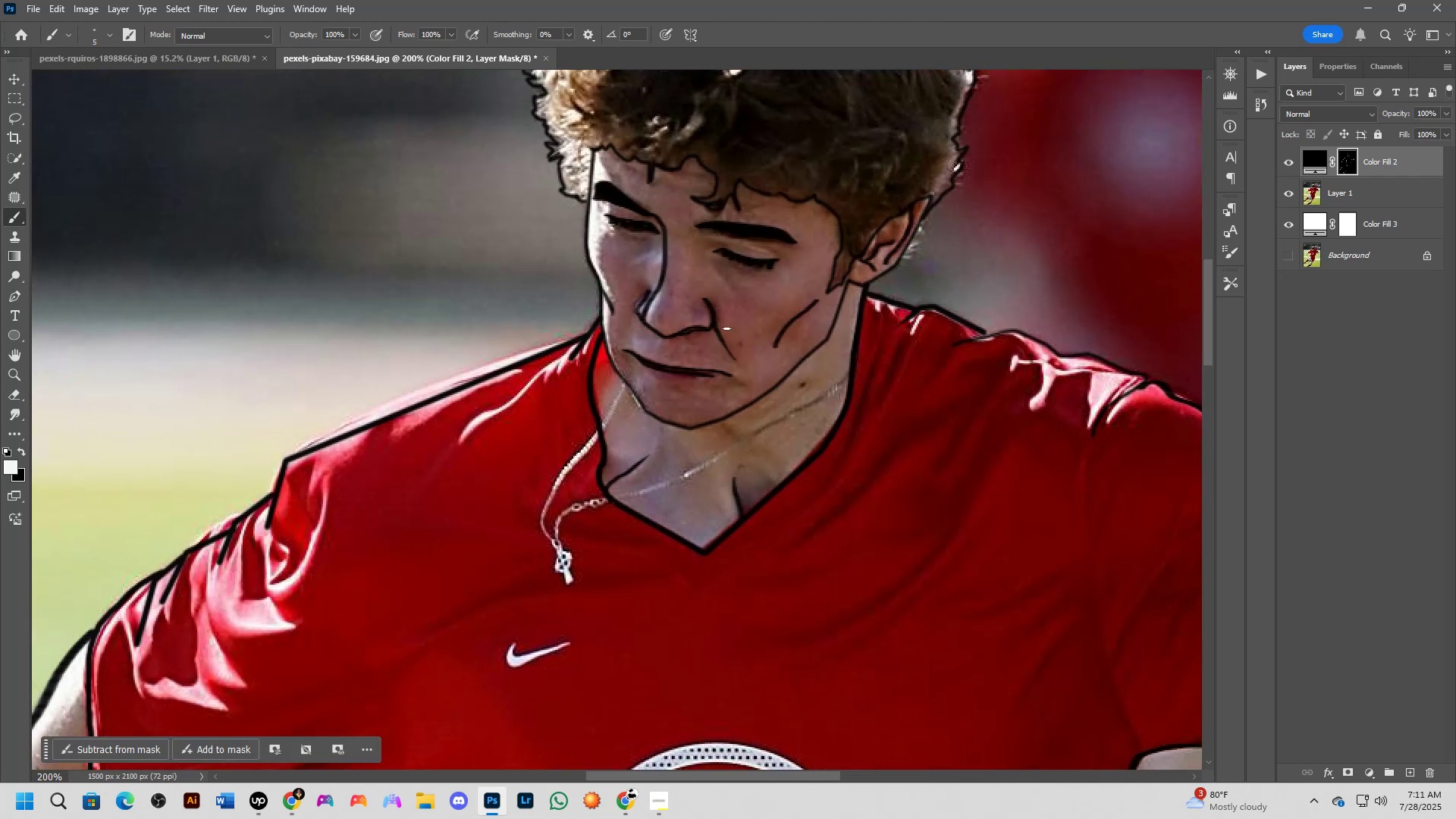 
scroll: coordinate [678, 355], scroll_direction: down, amount: 3.0
 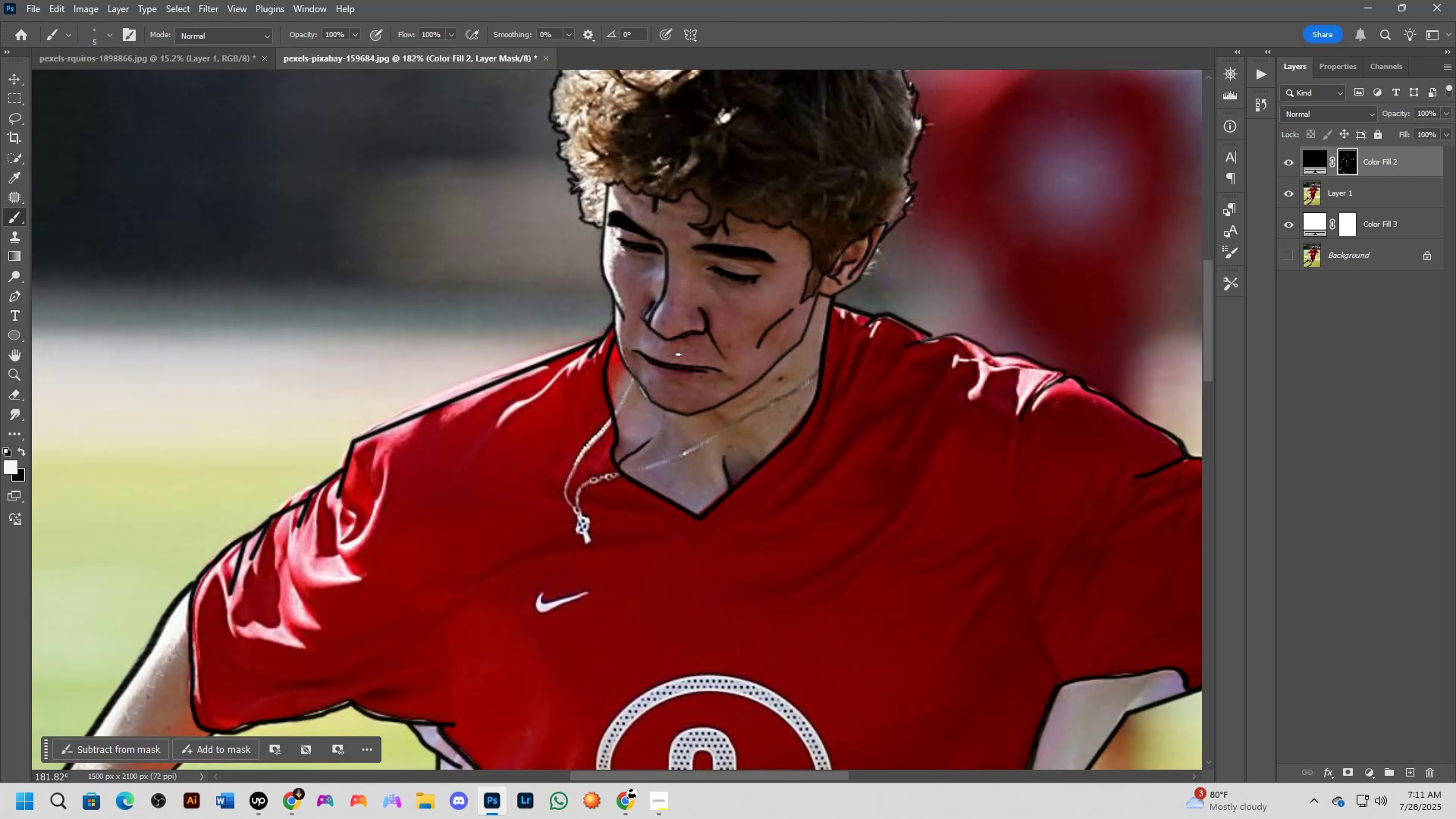 
hold_key(key=Space, duration=0.52)
 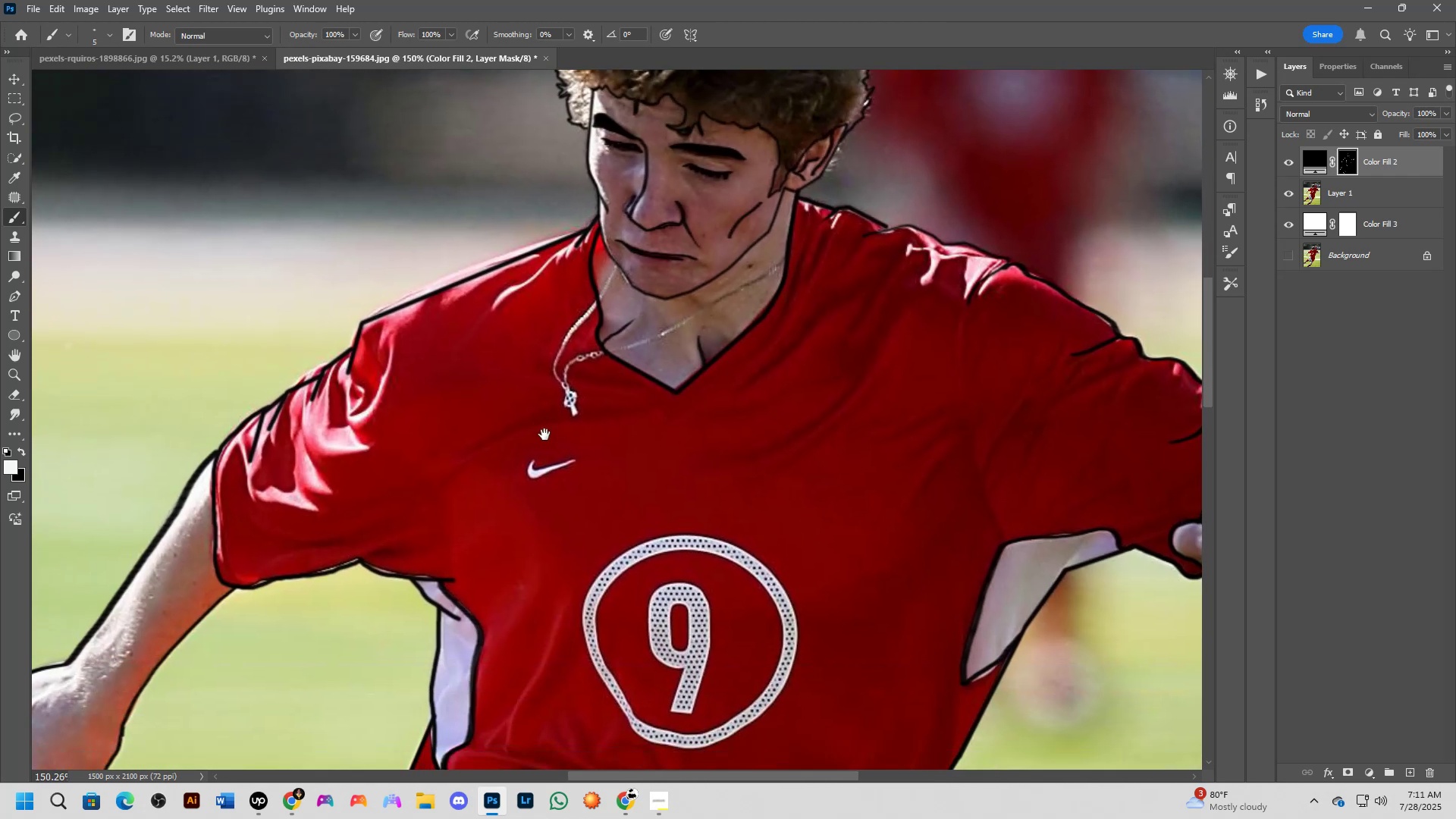 
left_click_drag(start_coordinate=[704, 440], to_coordinate=[685, 354])
 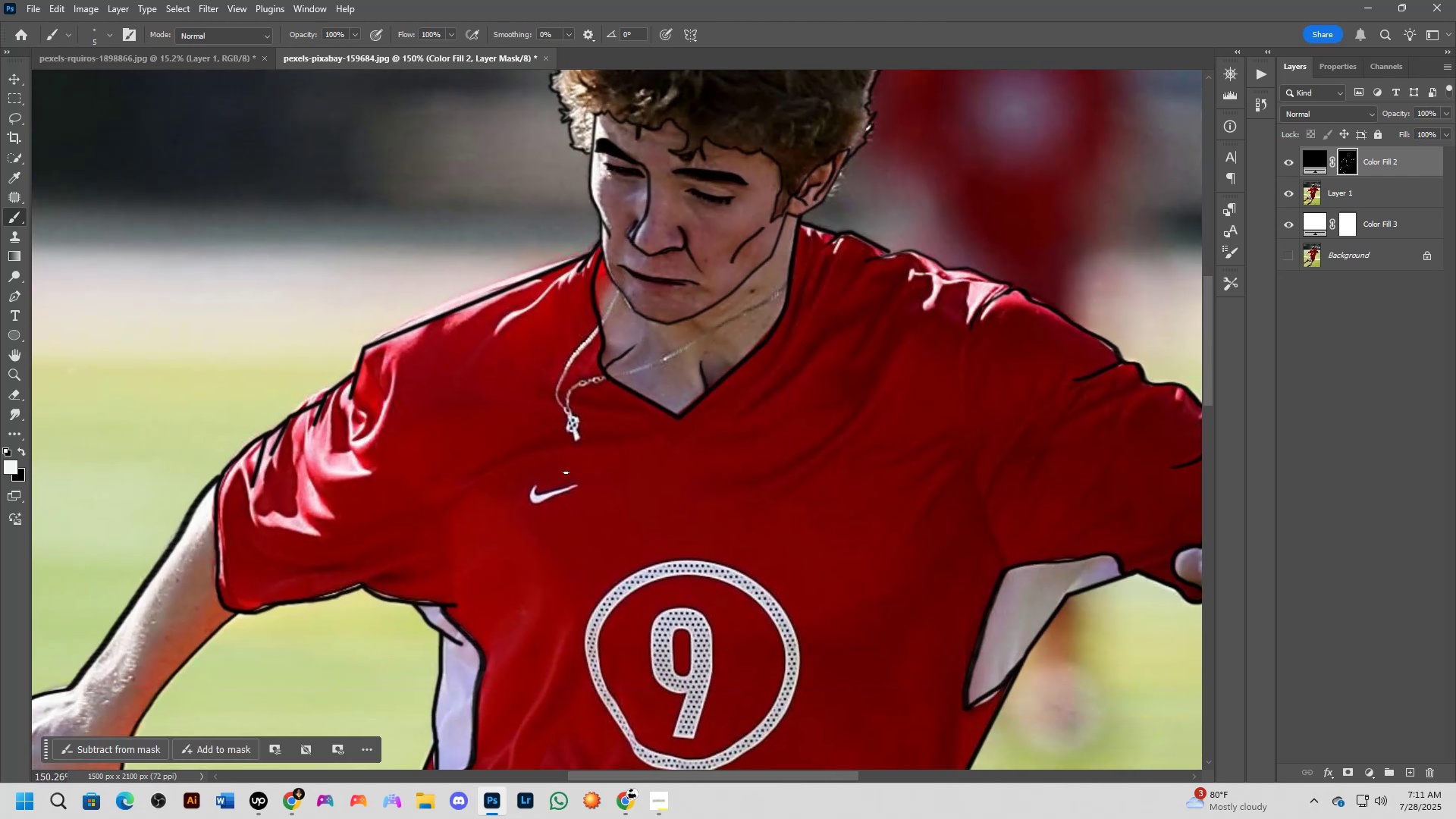 
hold_key(key=Space, duration=0.48)
 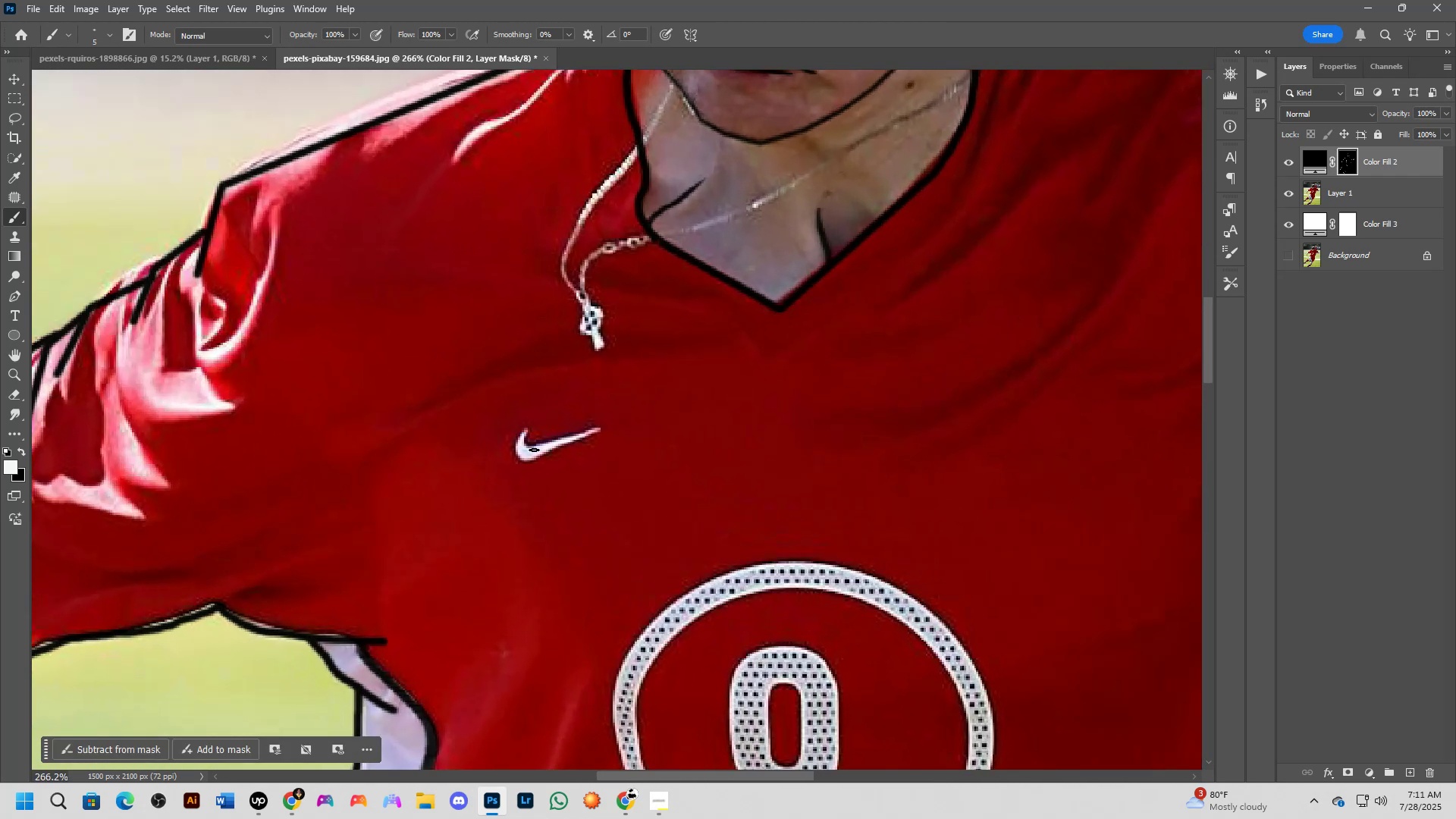 
left_click_drag(start_coordinate=[548, 482], to_coordinate=[542, 435])
 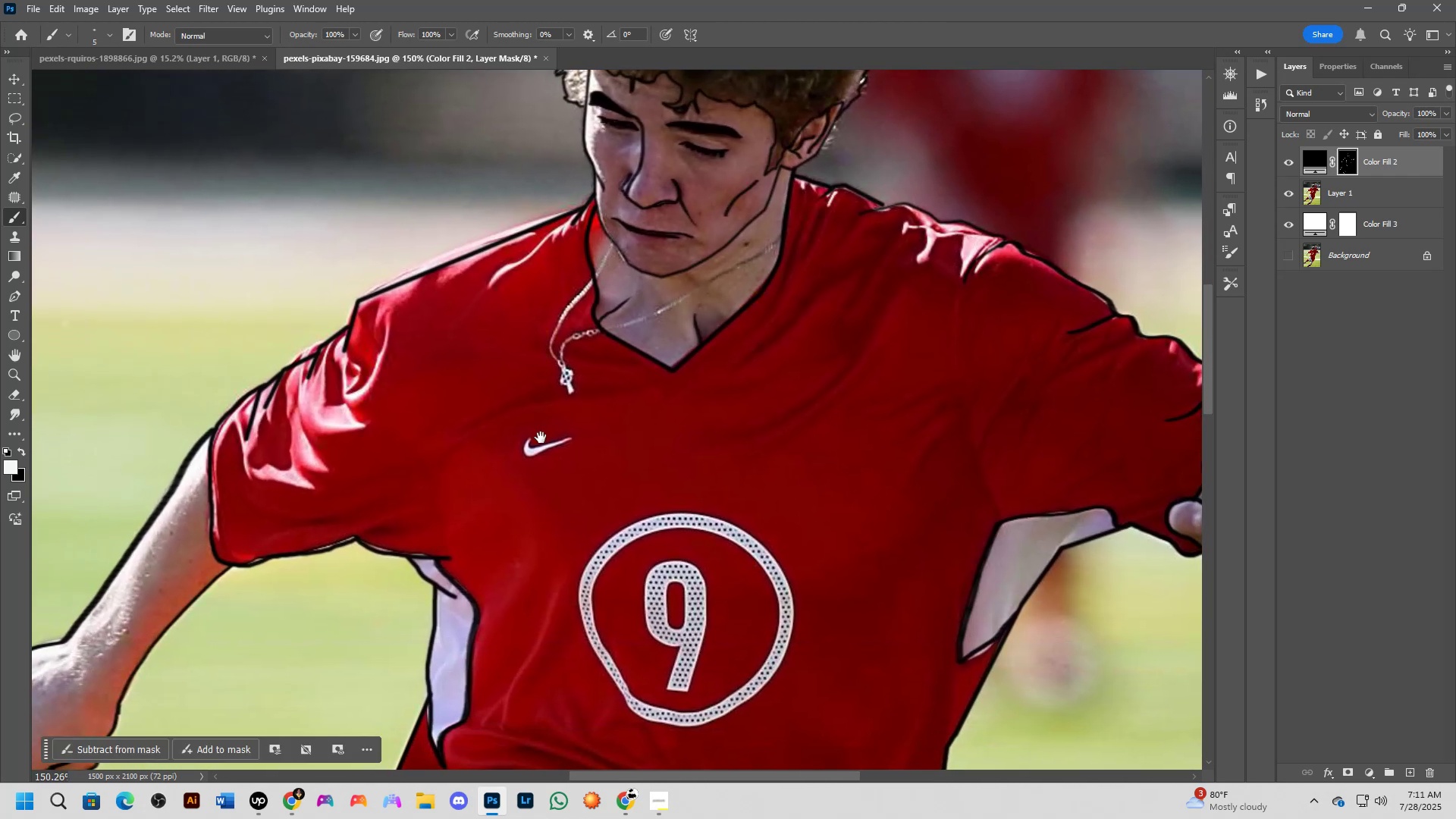 
scroll: coordinate [532, 425], scroll_direction: up, amount: 17.0
 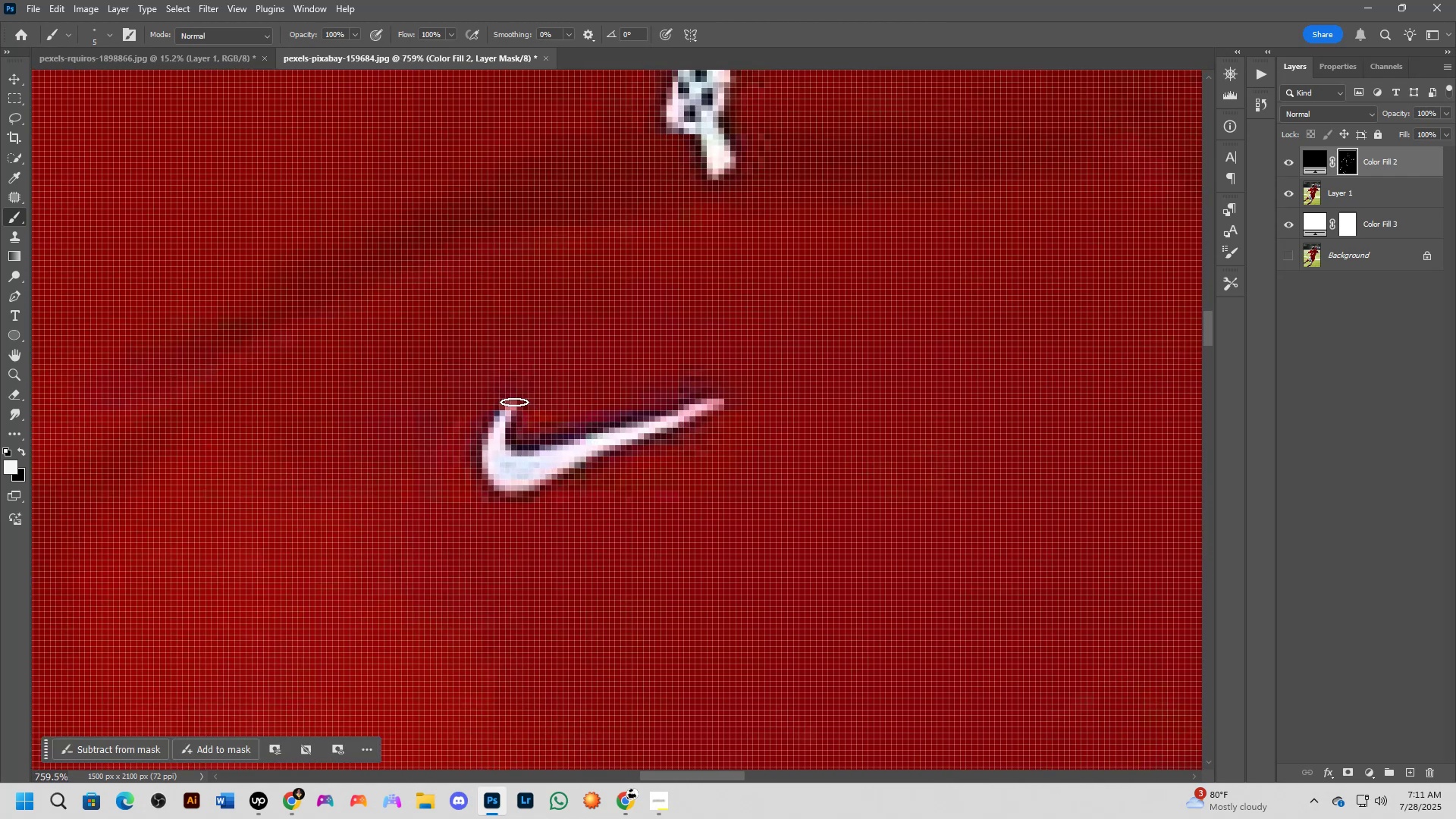 
left_click_drag(start_coordinate=[528, 401], to_coordinate=[520, 399])
 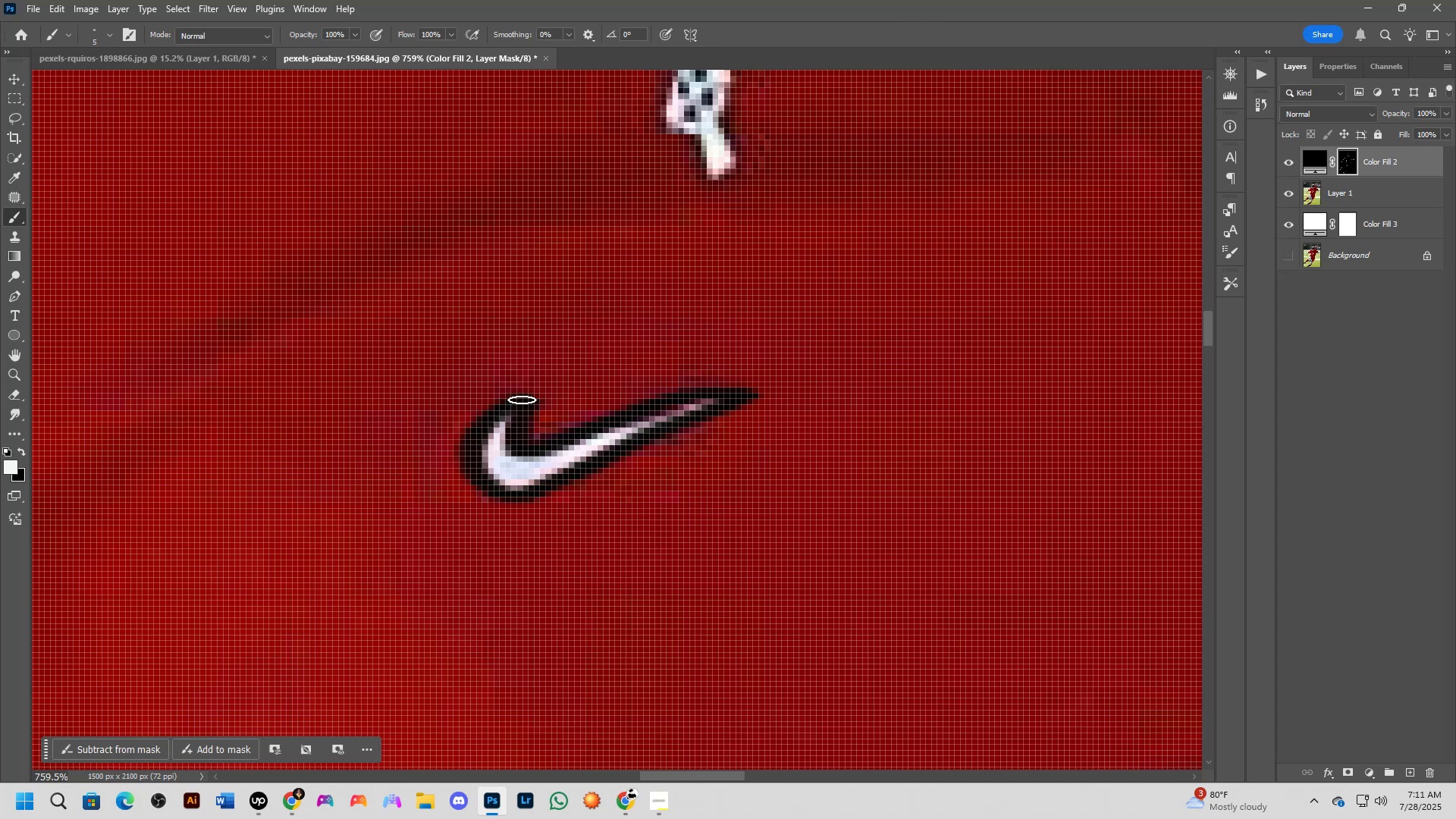 
key(Shift+ShiftLeft)
 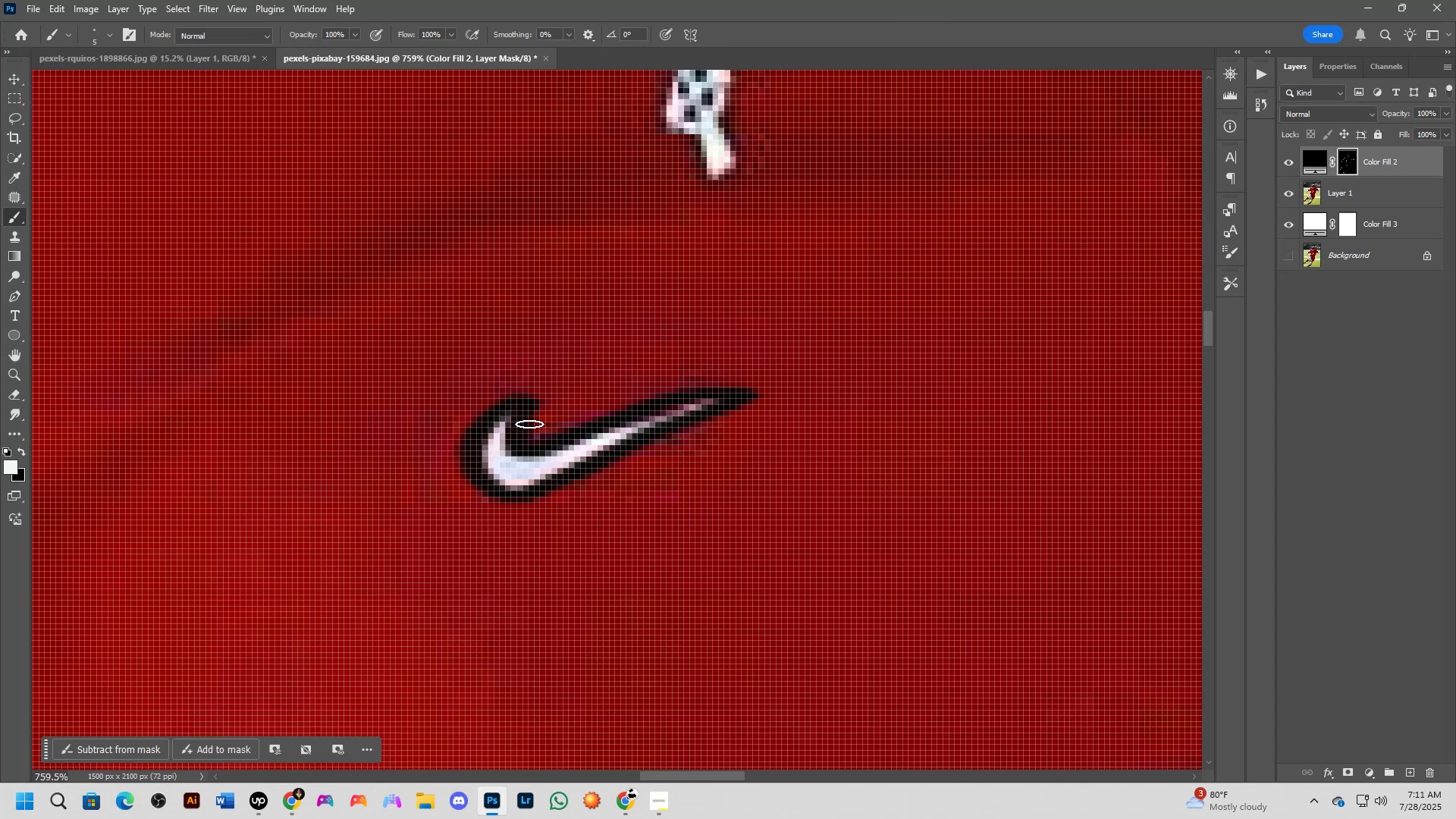 
scroll: coordinate [595, 457], scroll_direction: down, amount: 8.0
 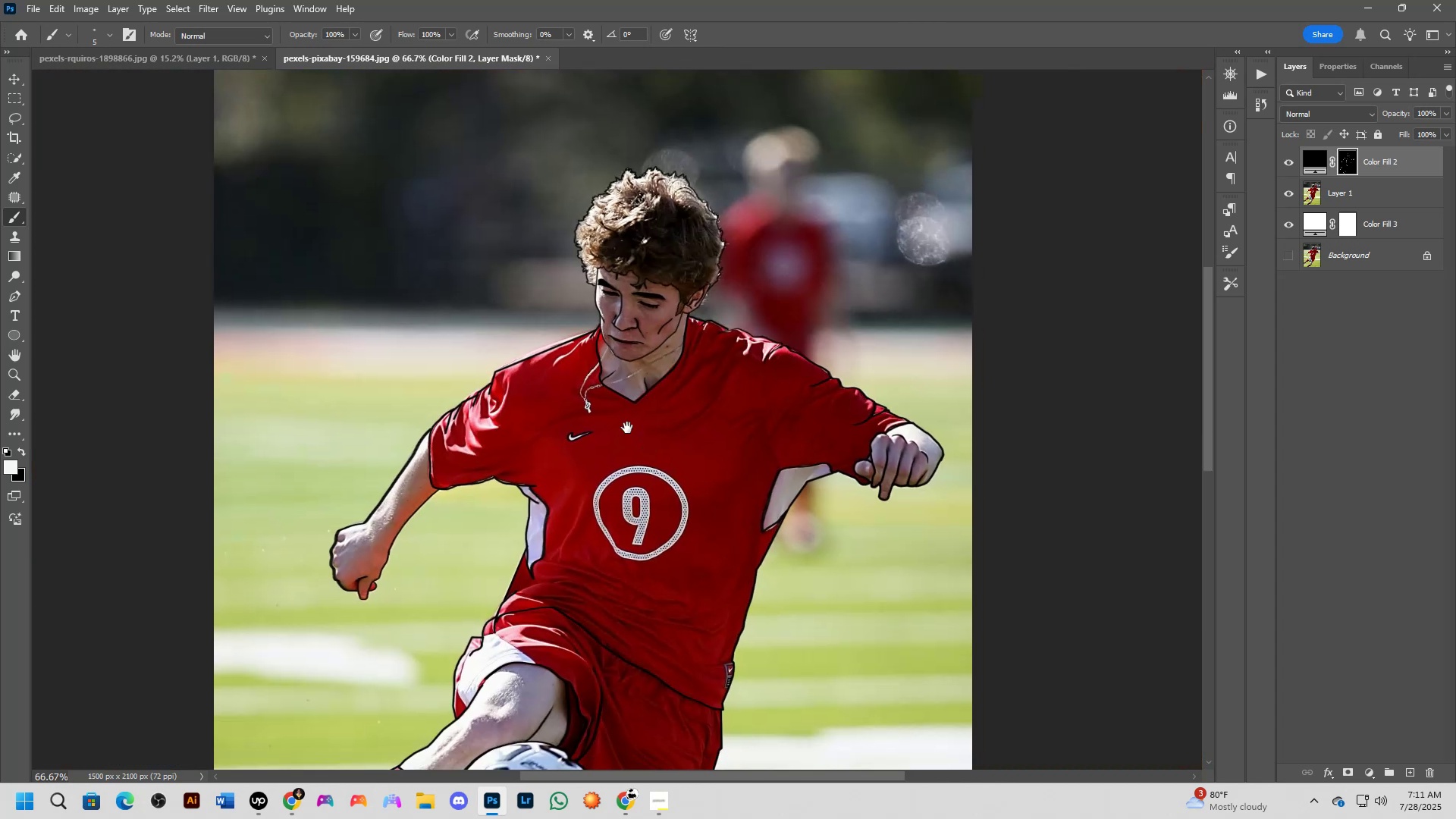 
key(Shift+ShiftLeft)
 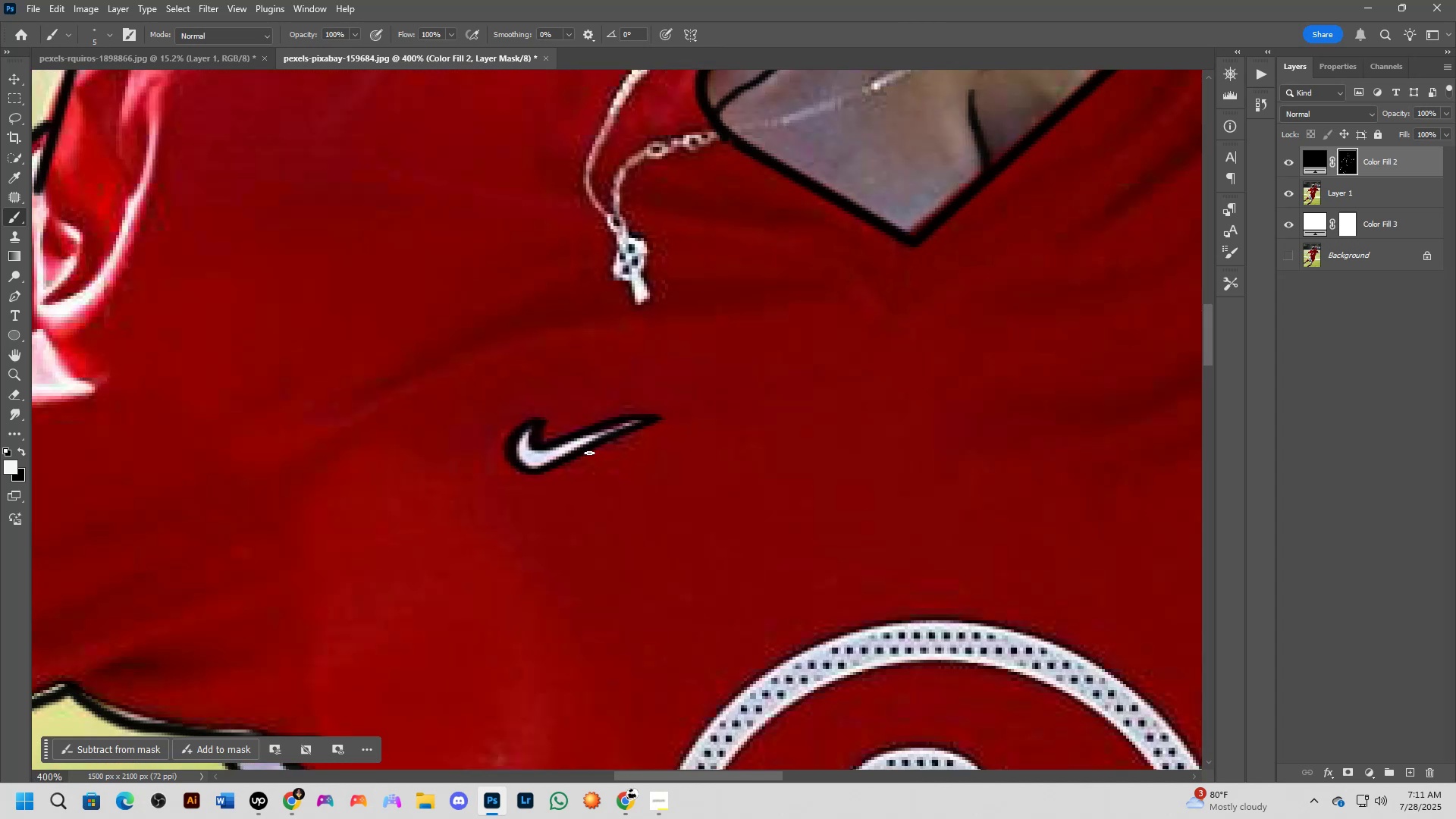 
key(Shift+ShiftLeft)
 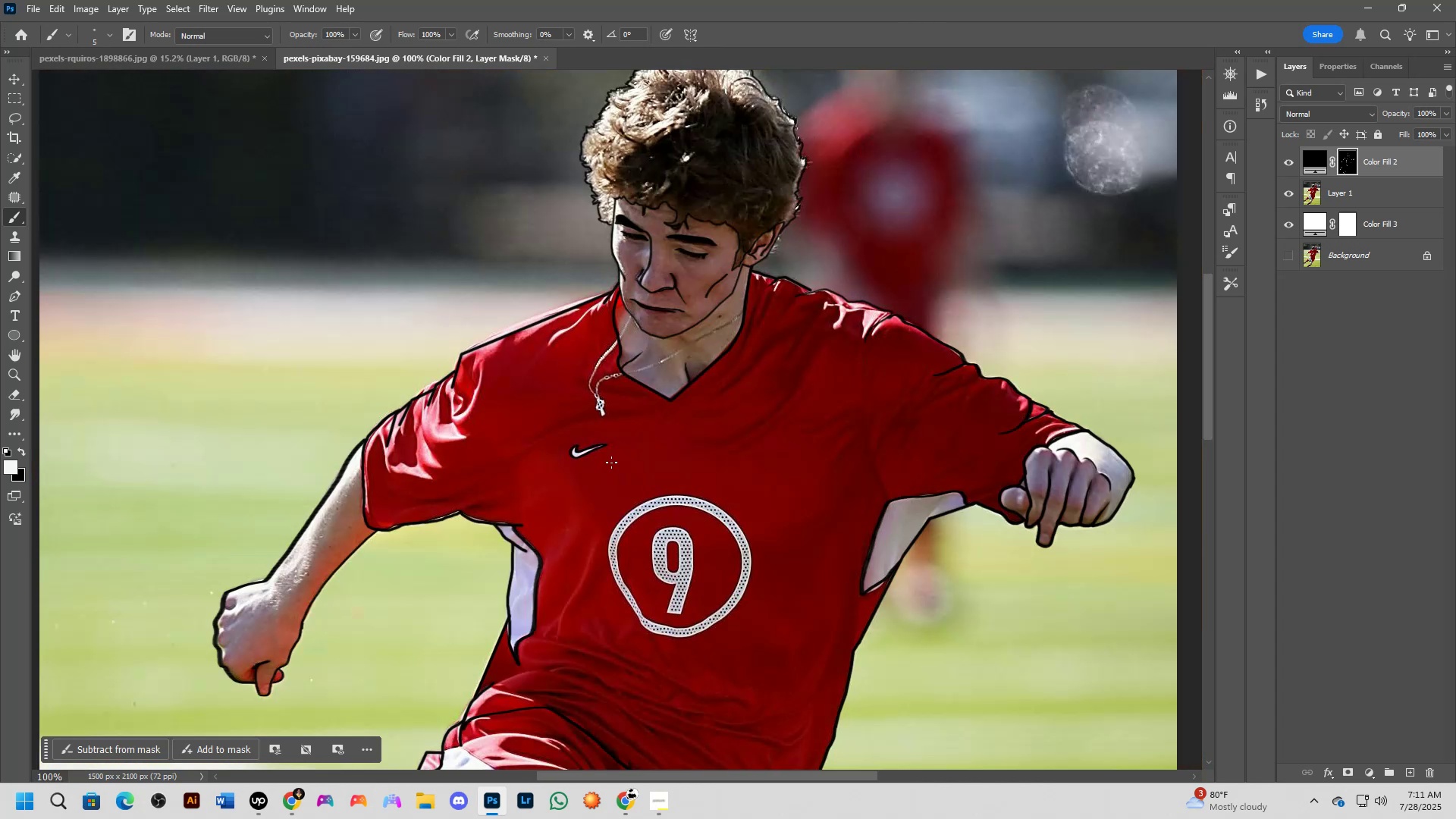 
hold_key(key=Space, duration=0.55)
 